 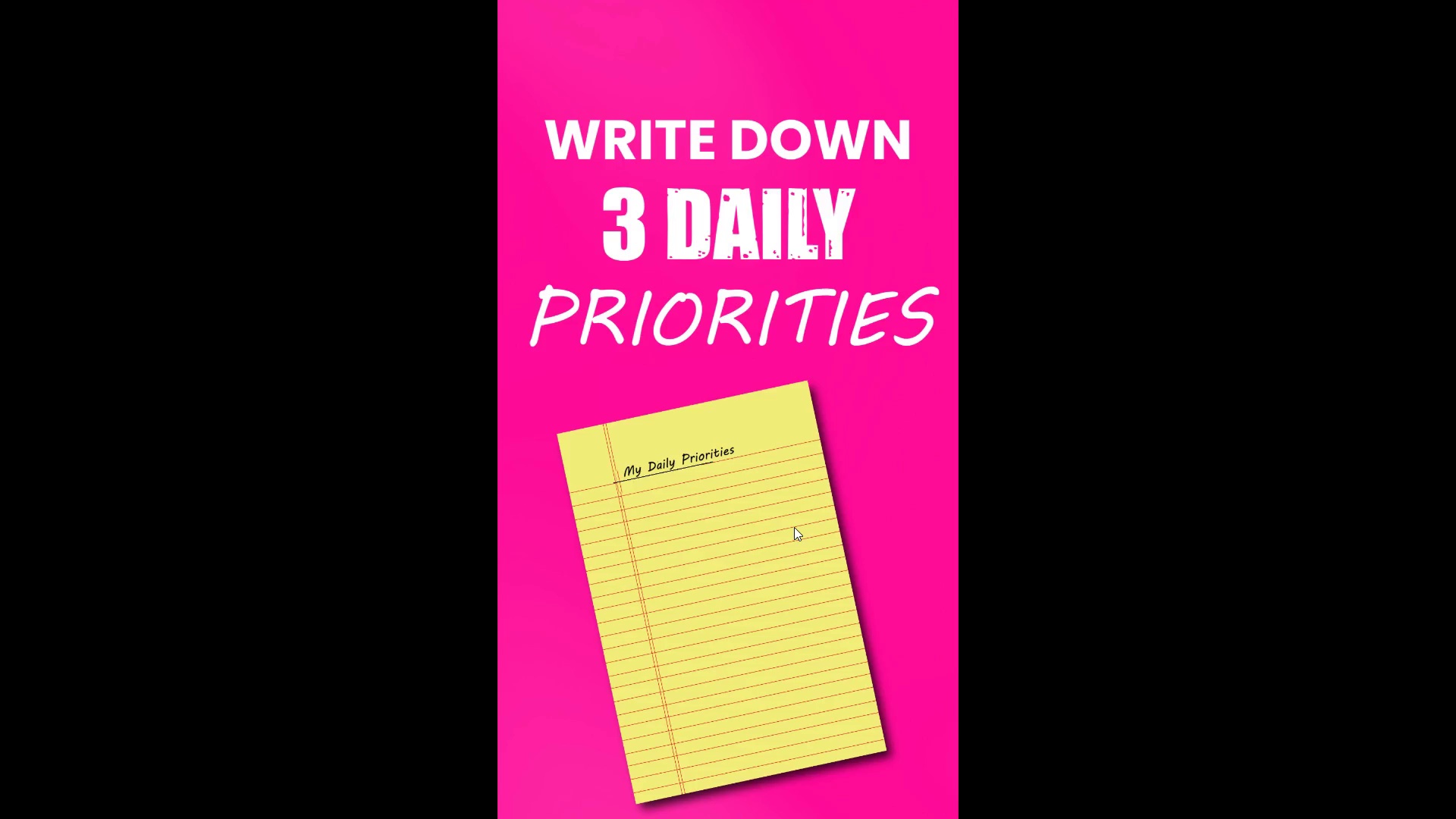 
hold_key(key=ControlLeft, duration=1.5)
 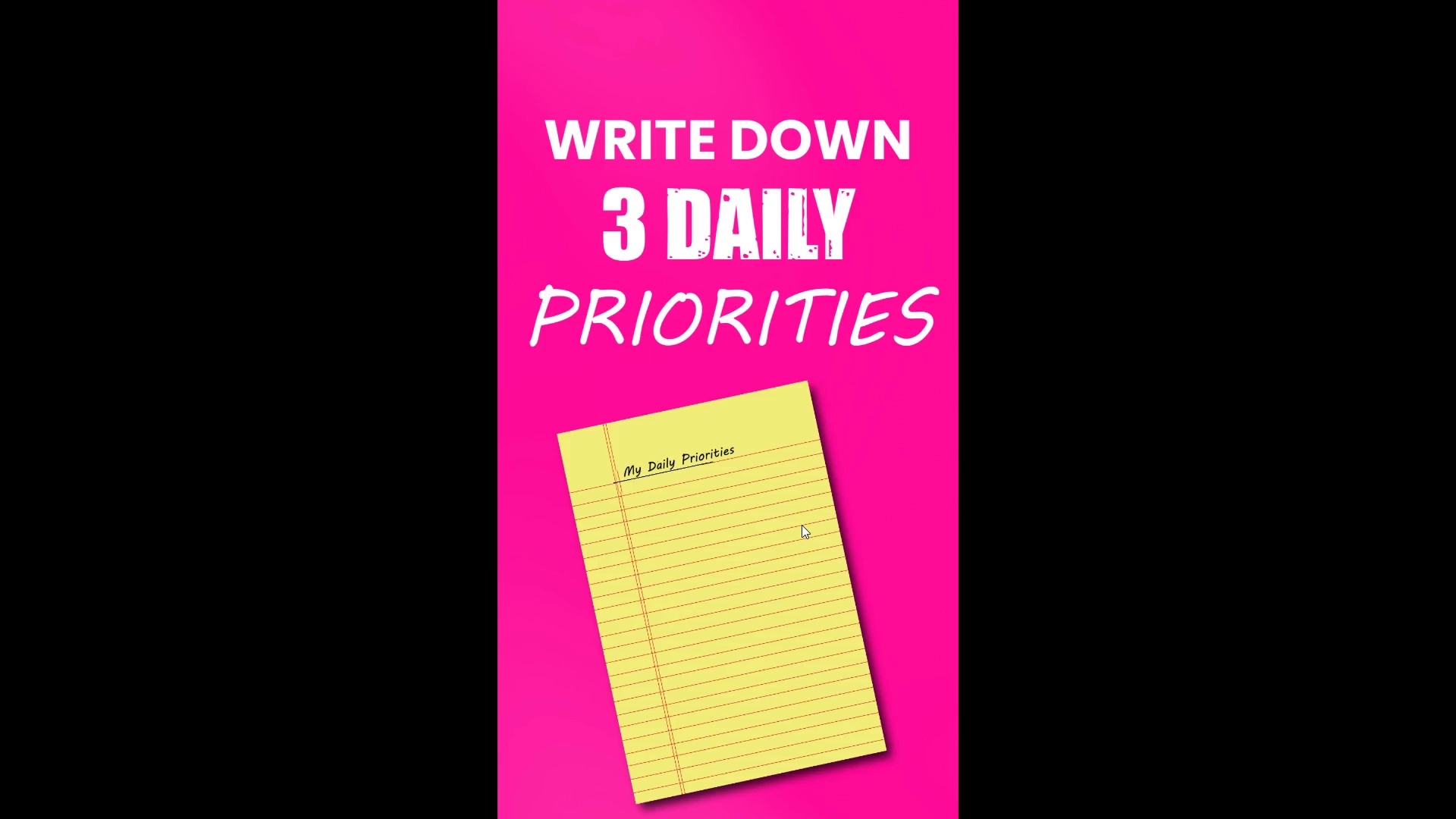 
hold_key(key=ControlLeft, duration=1.5)
 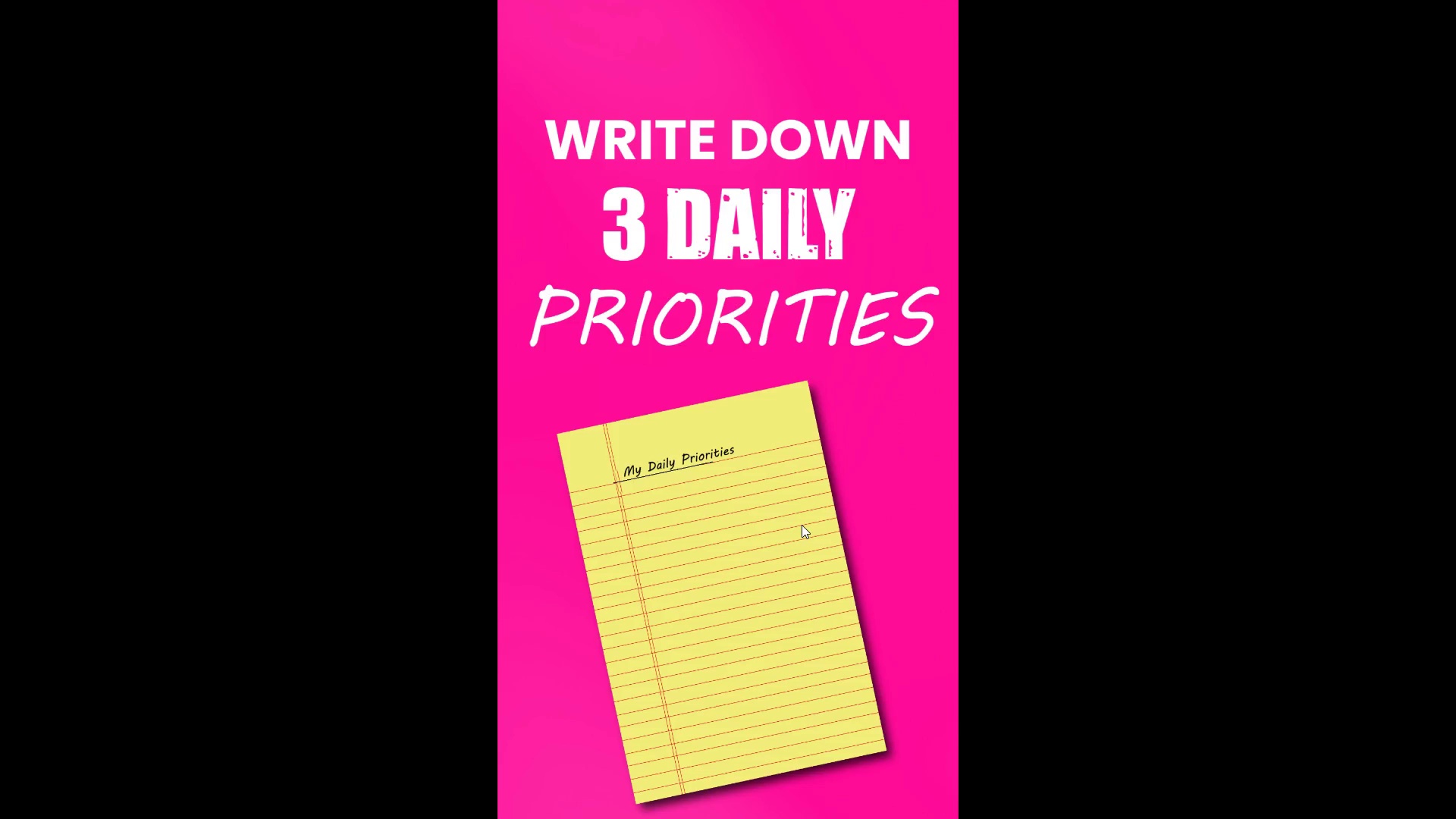 
hold_key(key=ControlLeft, duration=1.5)
 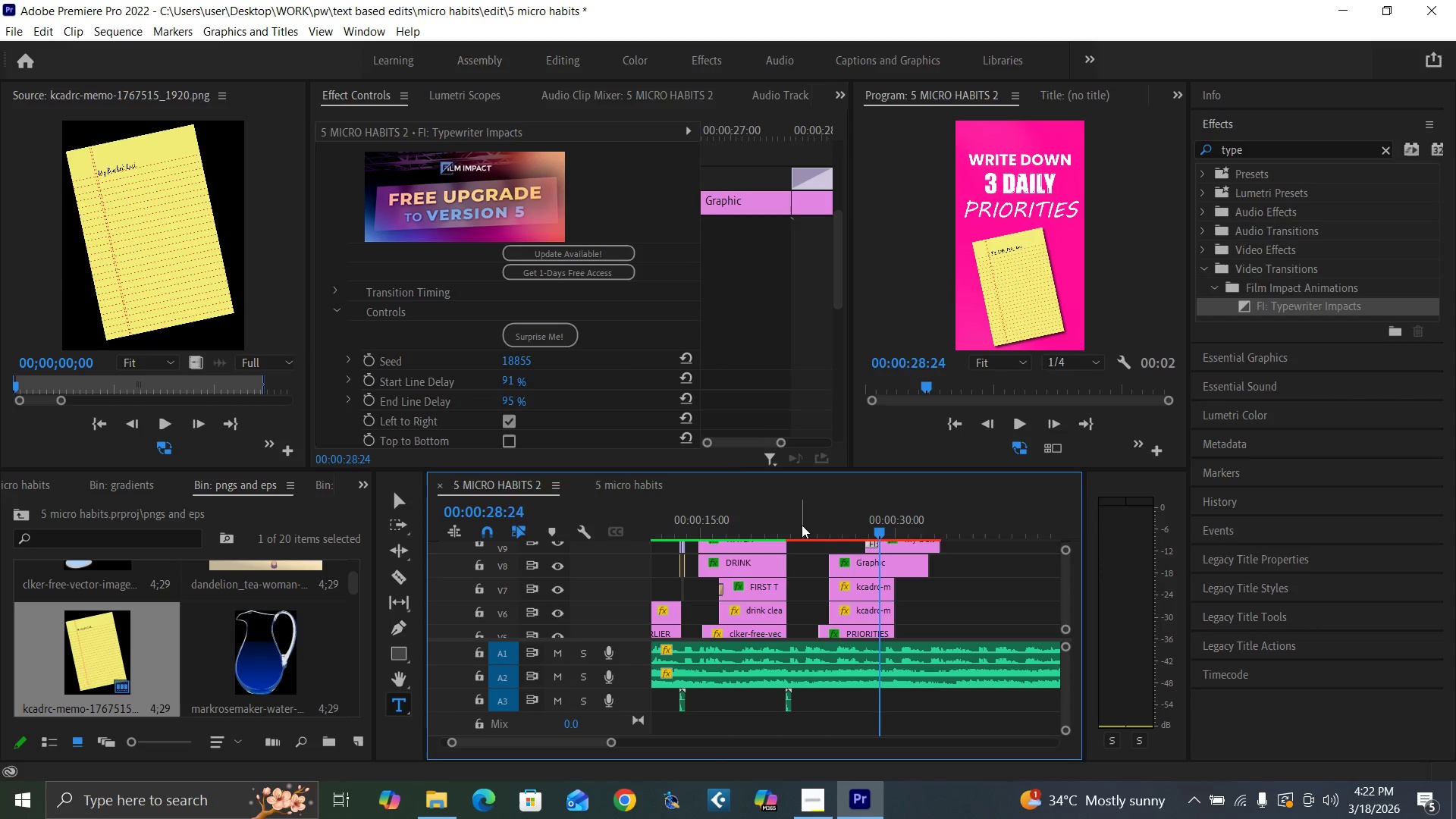 
key(Control+ControlLeft)
 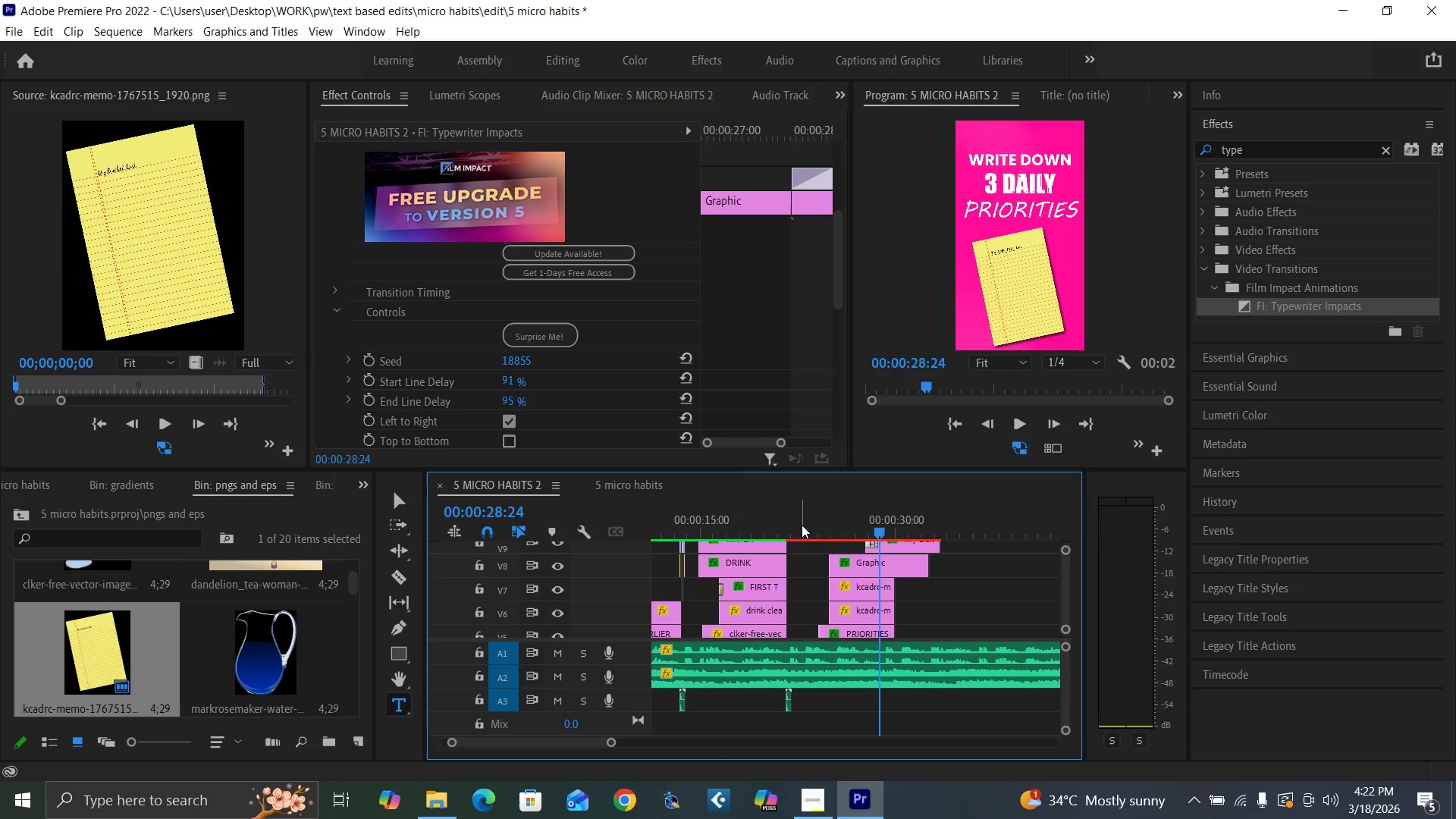 
key(Control+Backquote)
 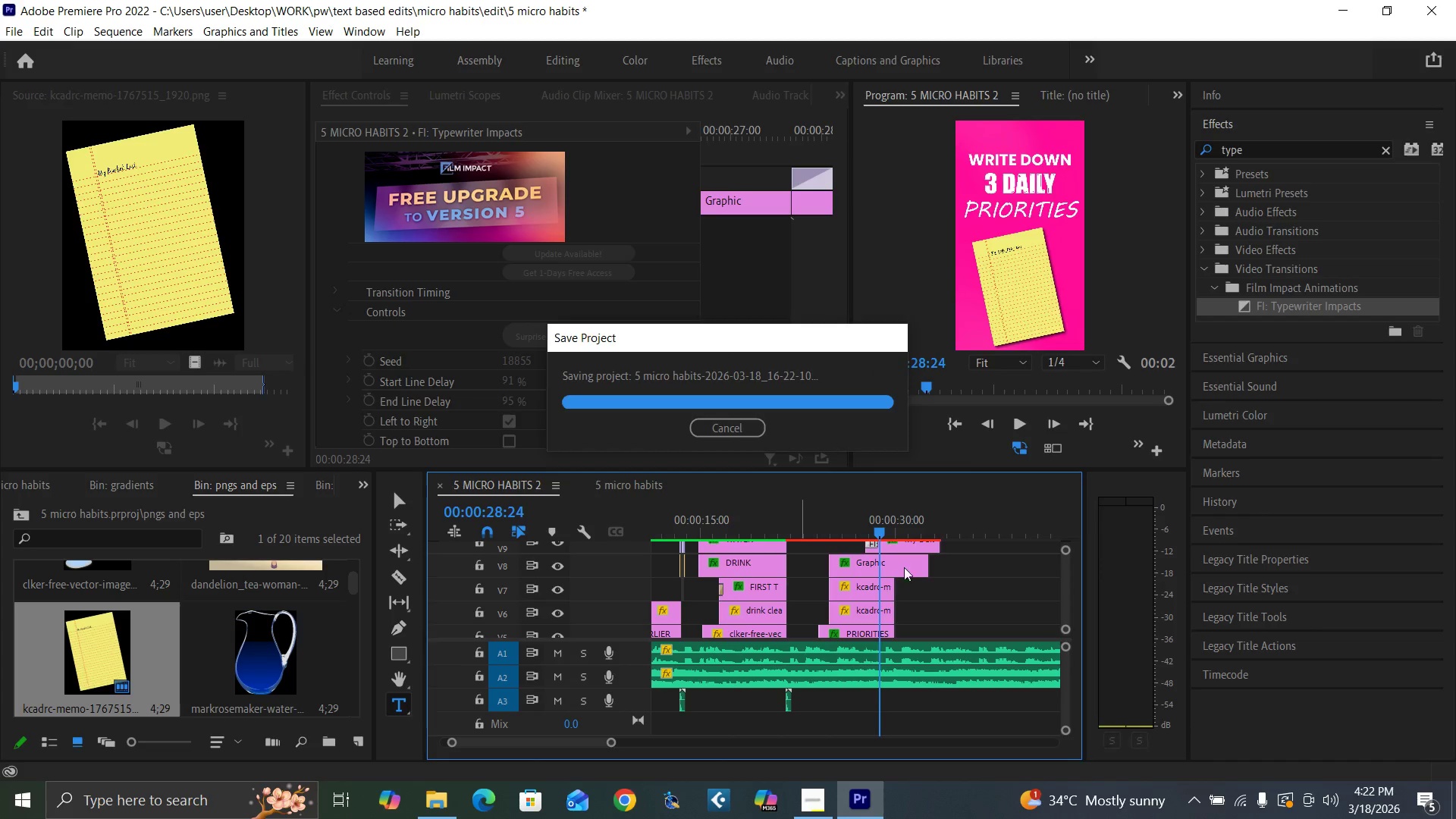 
left_click([907, 560])
 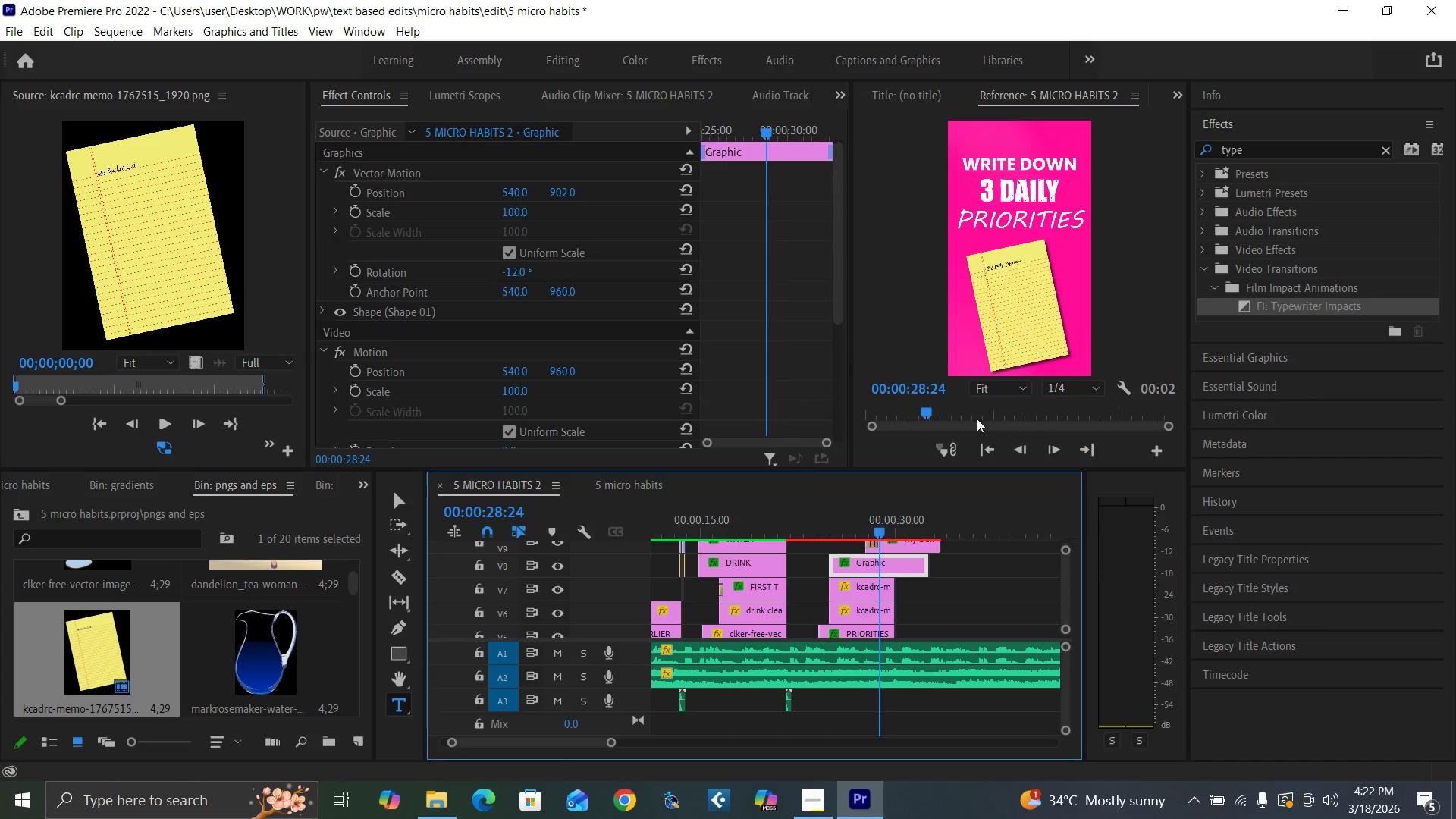 
left_click([1005, 384])
 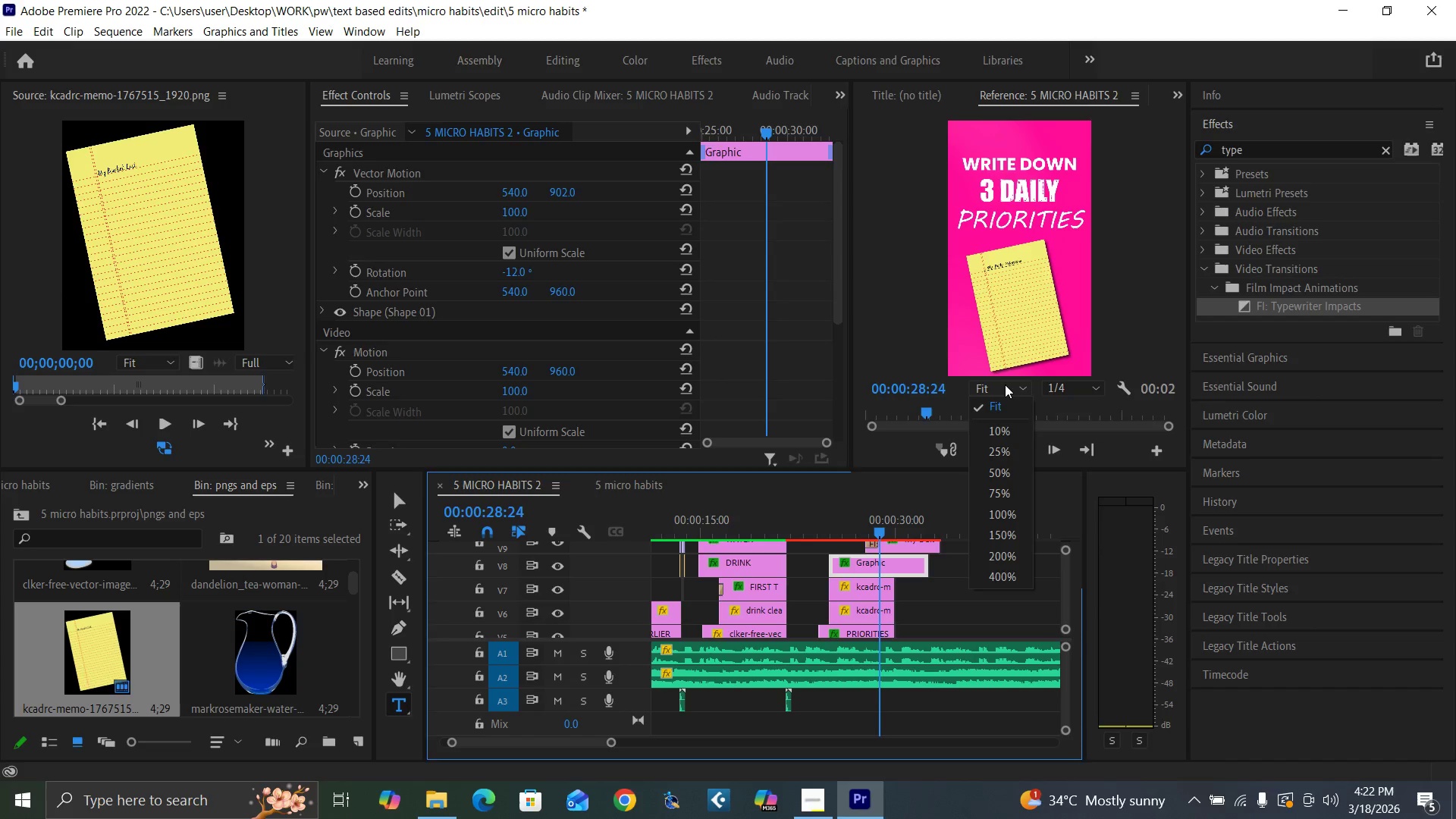 
mouse_move([903, 558])
 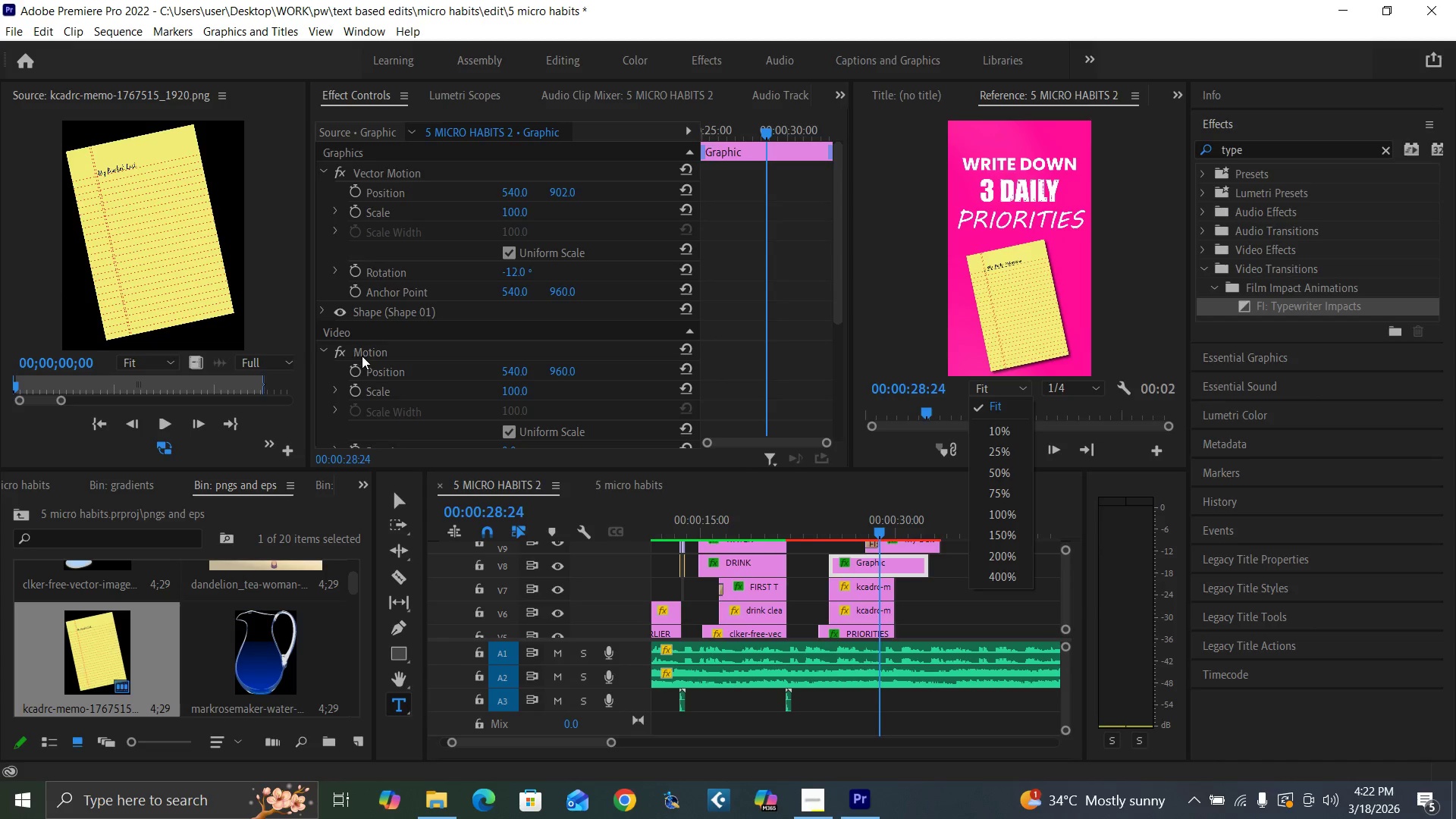 
left_click([369, 353])
 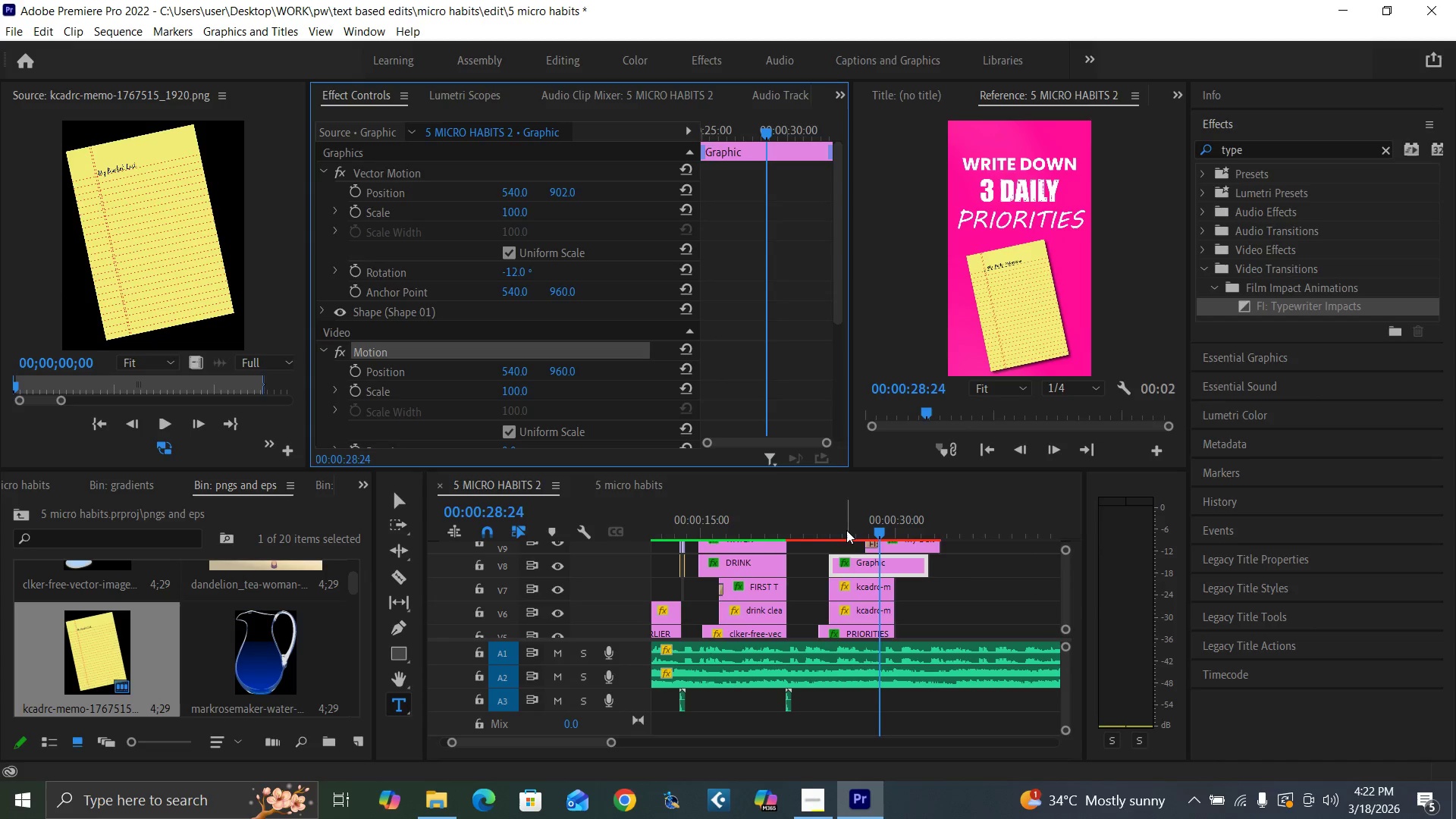 
left_click([861, 531])
 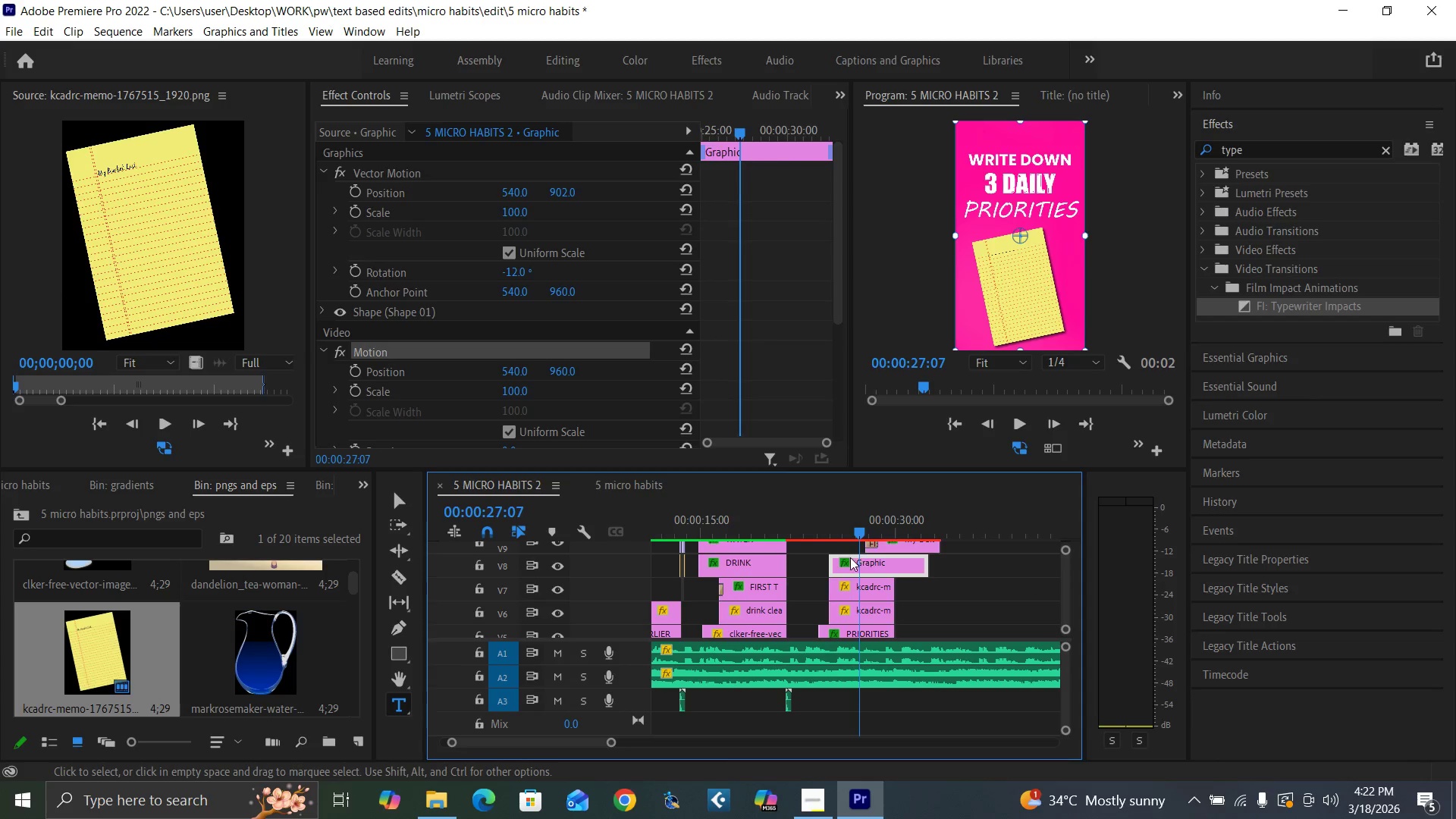 
left_click([863, 563])
 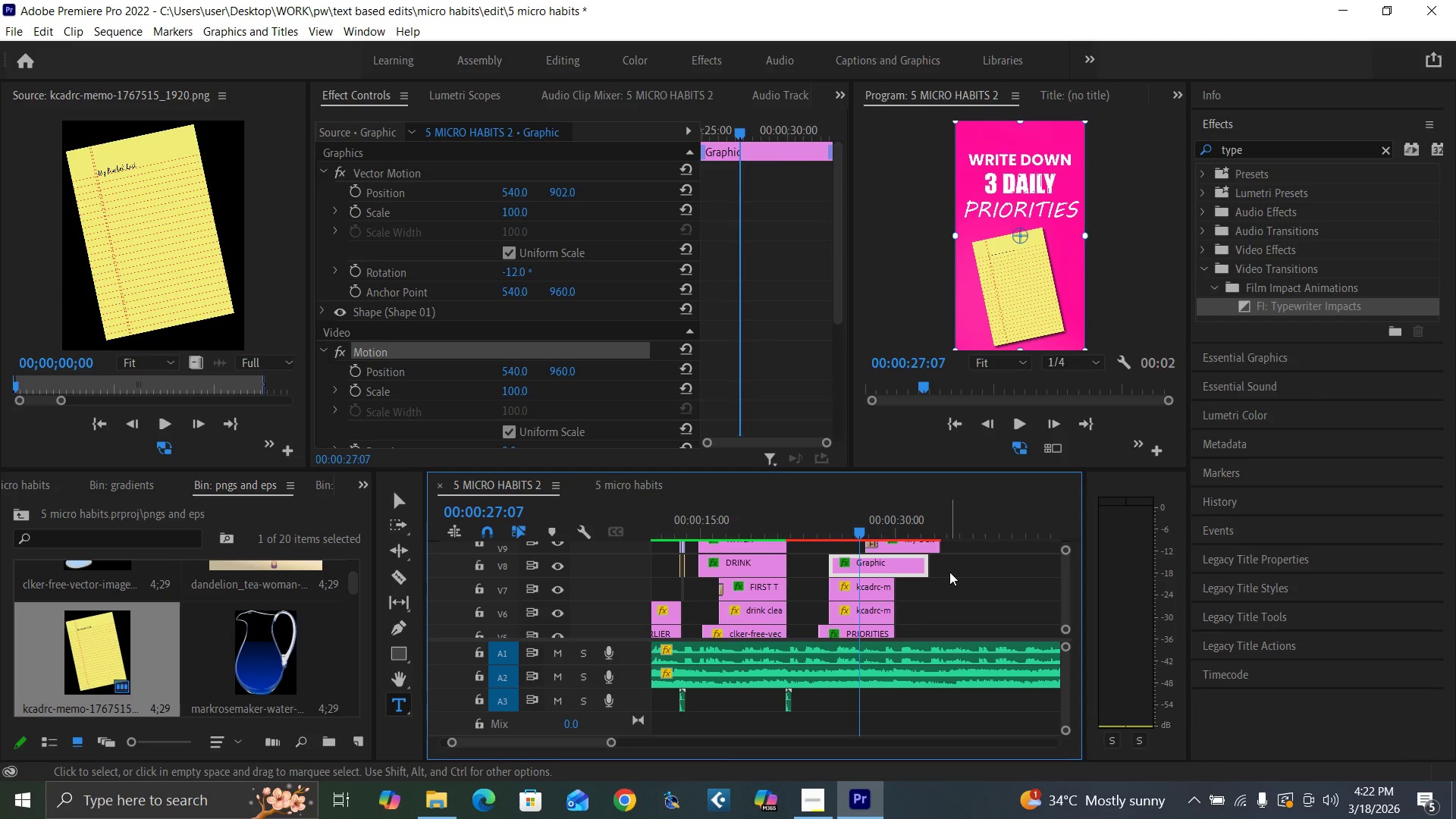 
left_click([949, 572])
 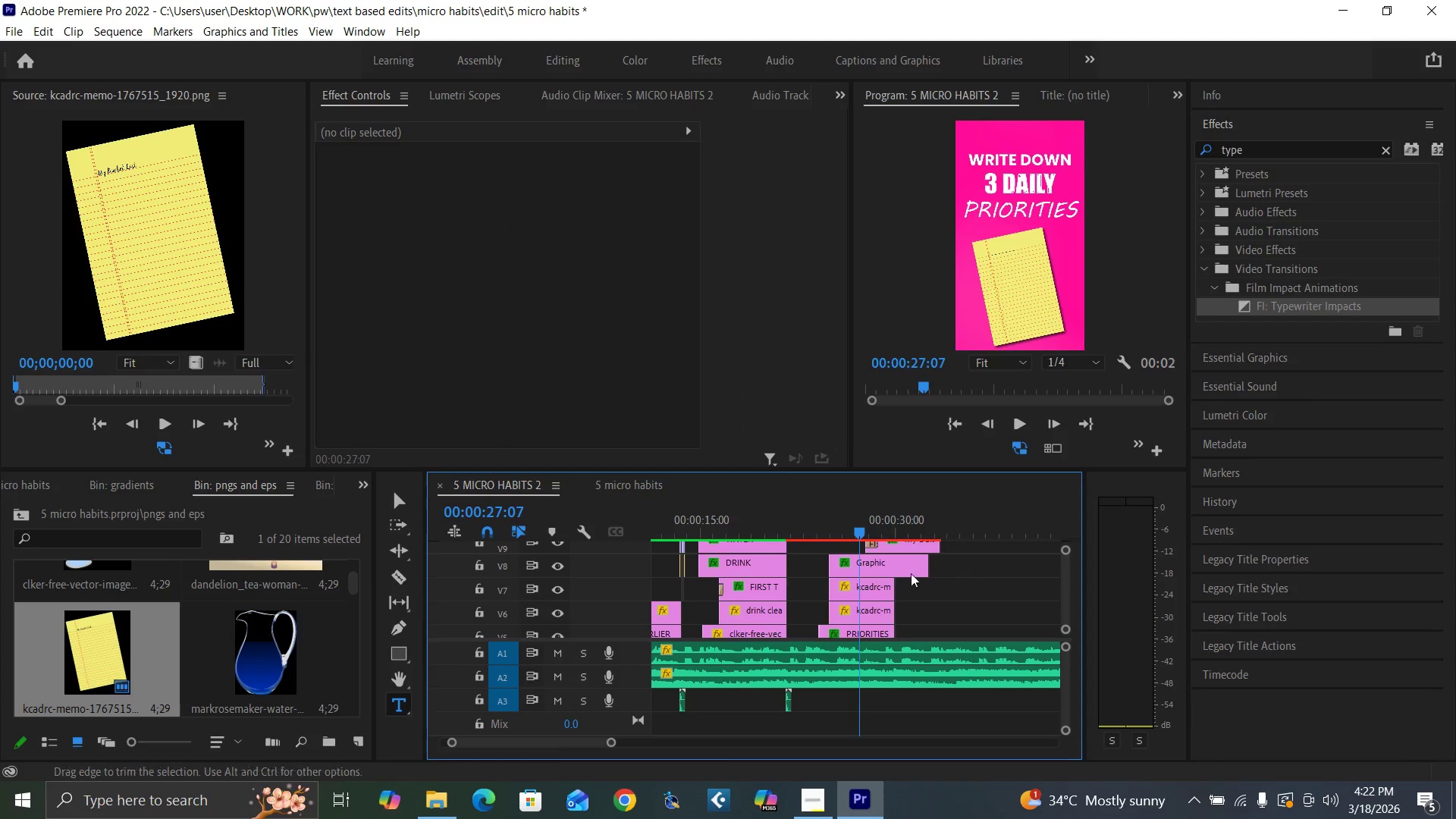 
double_click([901, 572])
 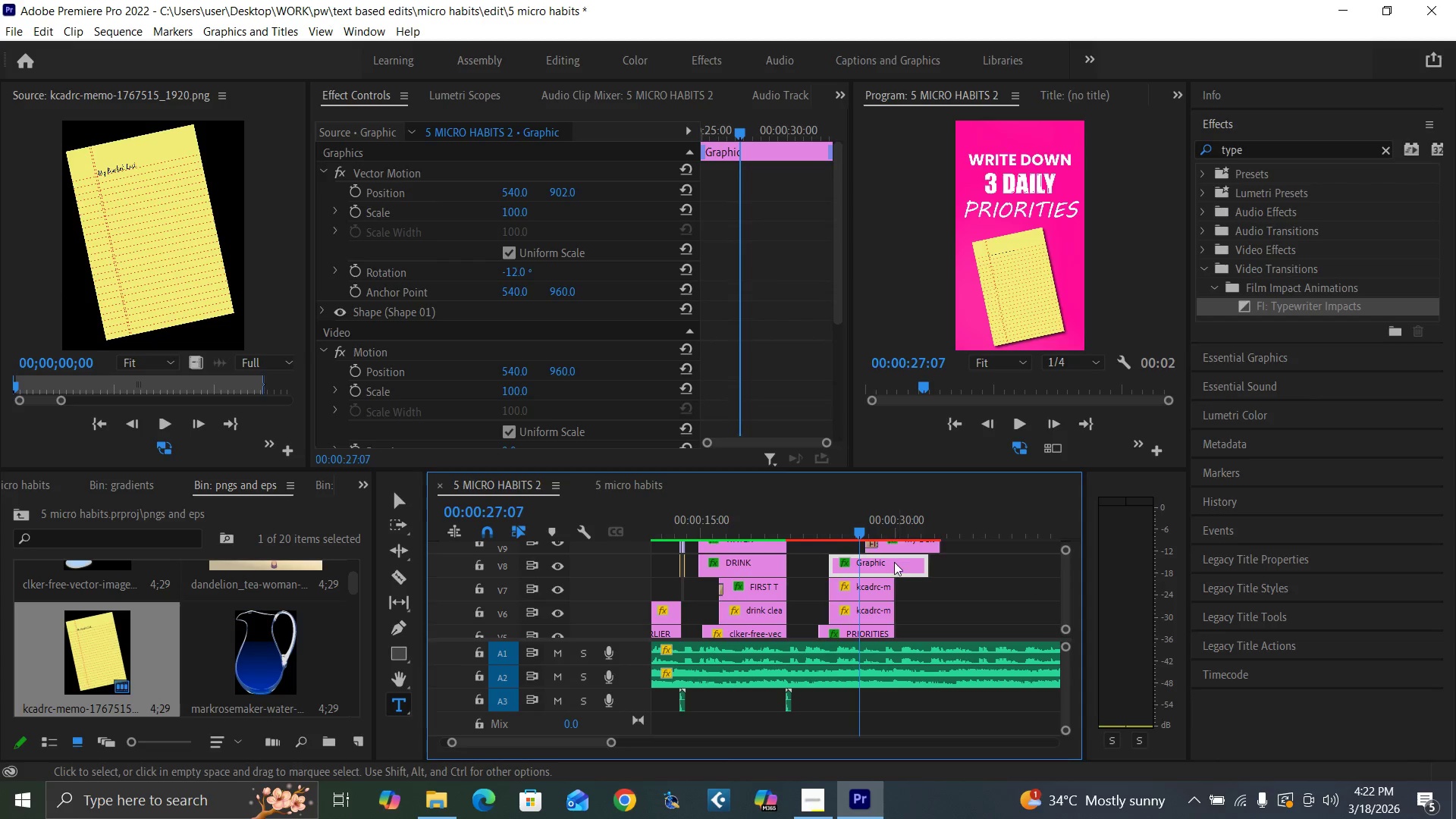 
left_click([885, 558])
 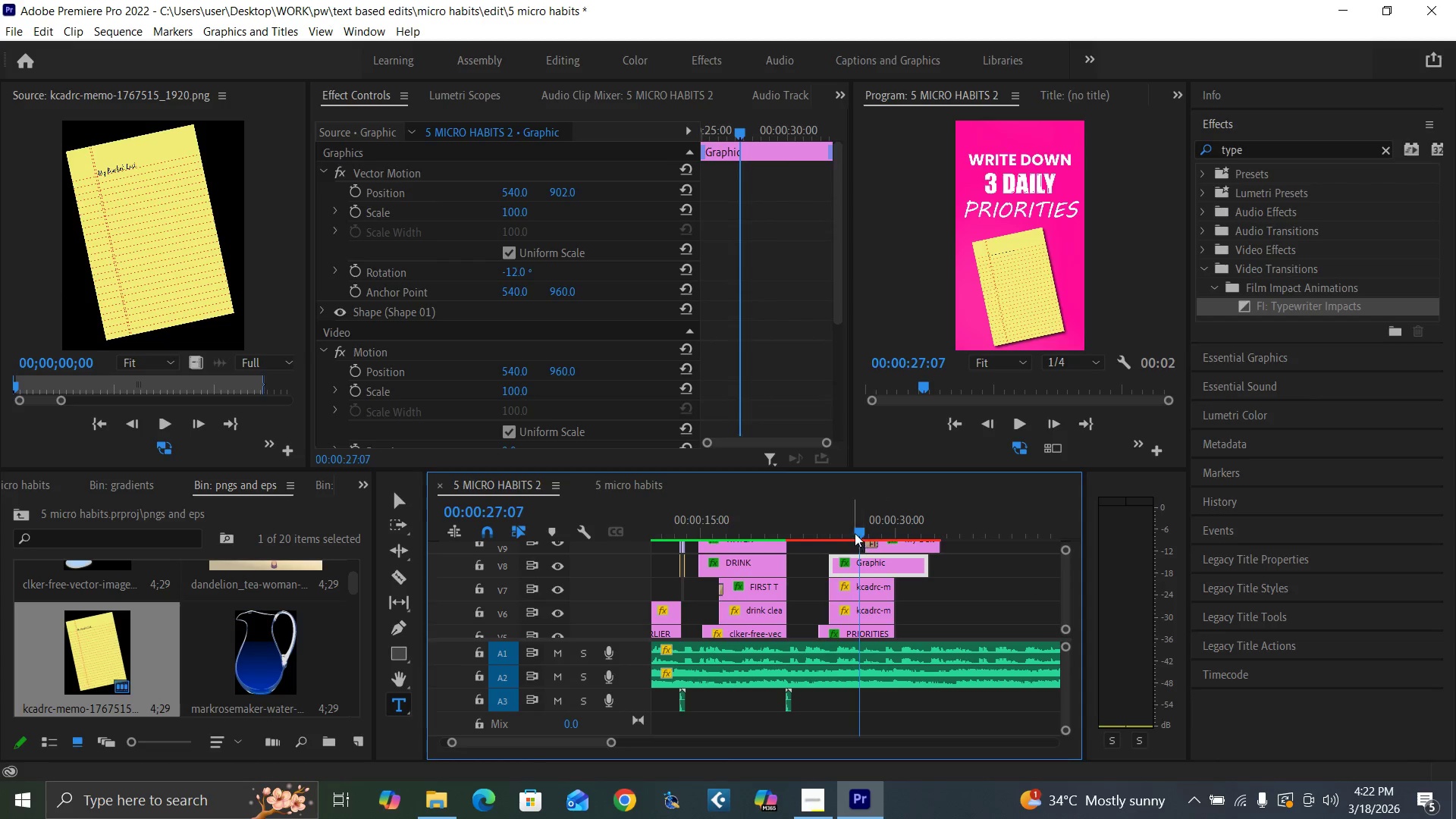 
left_click_drag(start_coordinate=[854, 531], to_coordinate=[871, 532])
 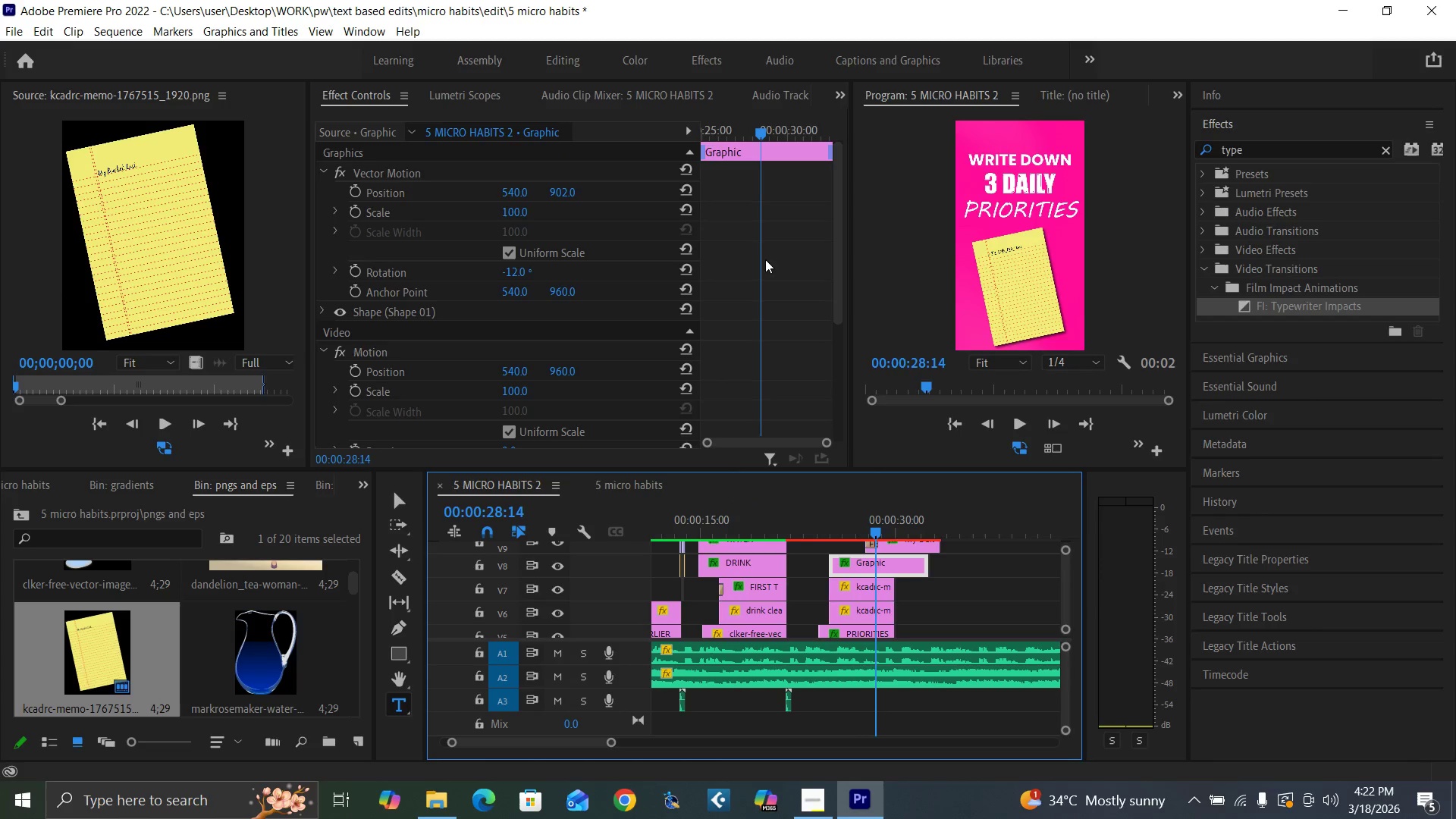 
left_click_drag(start_coordinate=[838, 303], to_coordinate=[849, 359])
 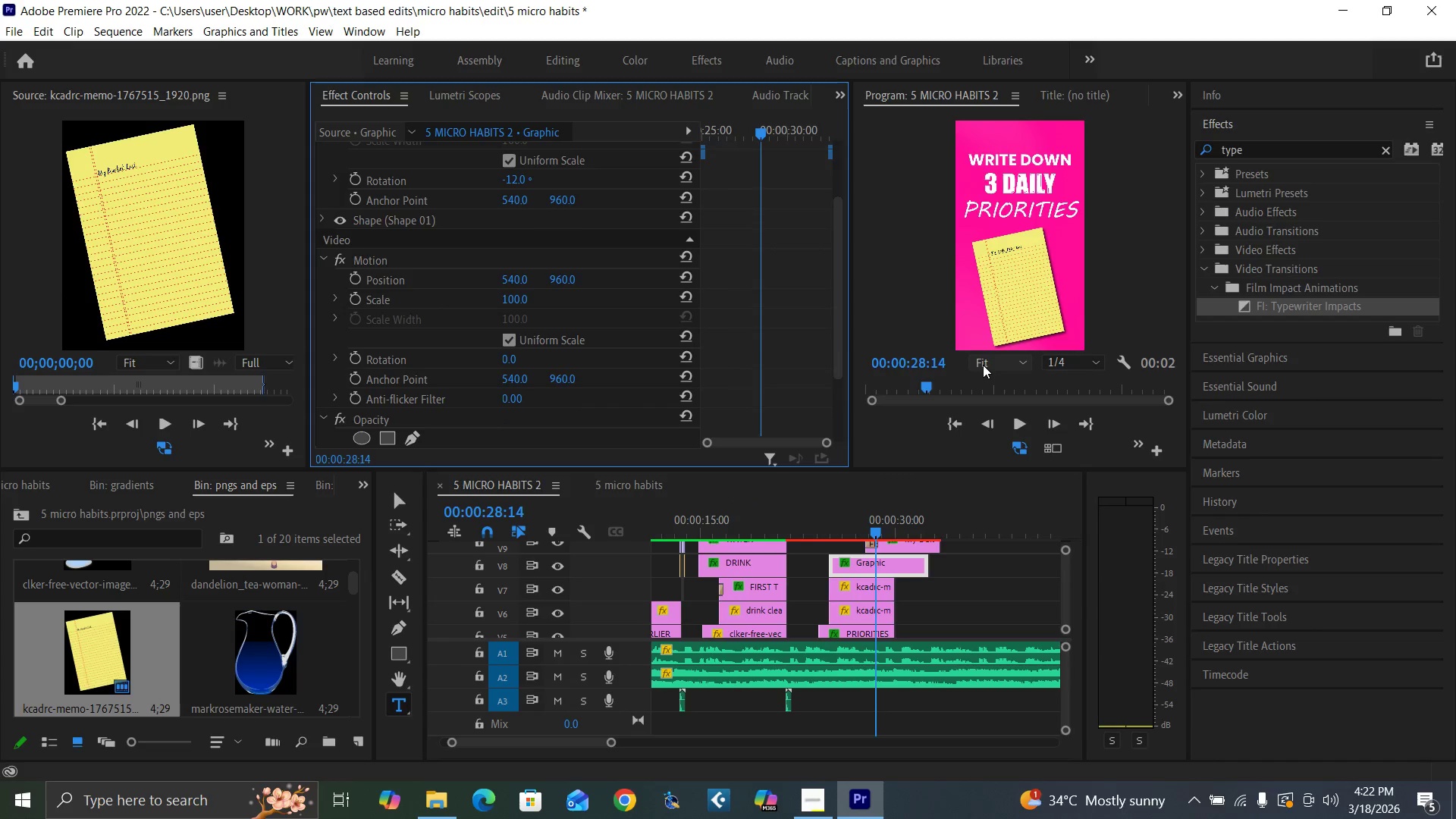 
left_click([990, 364])
 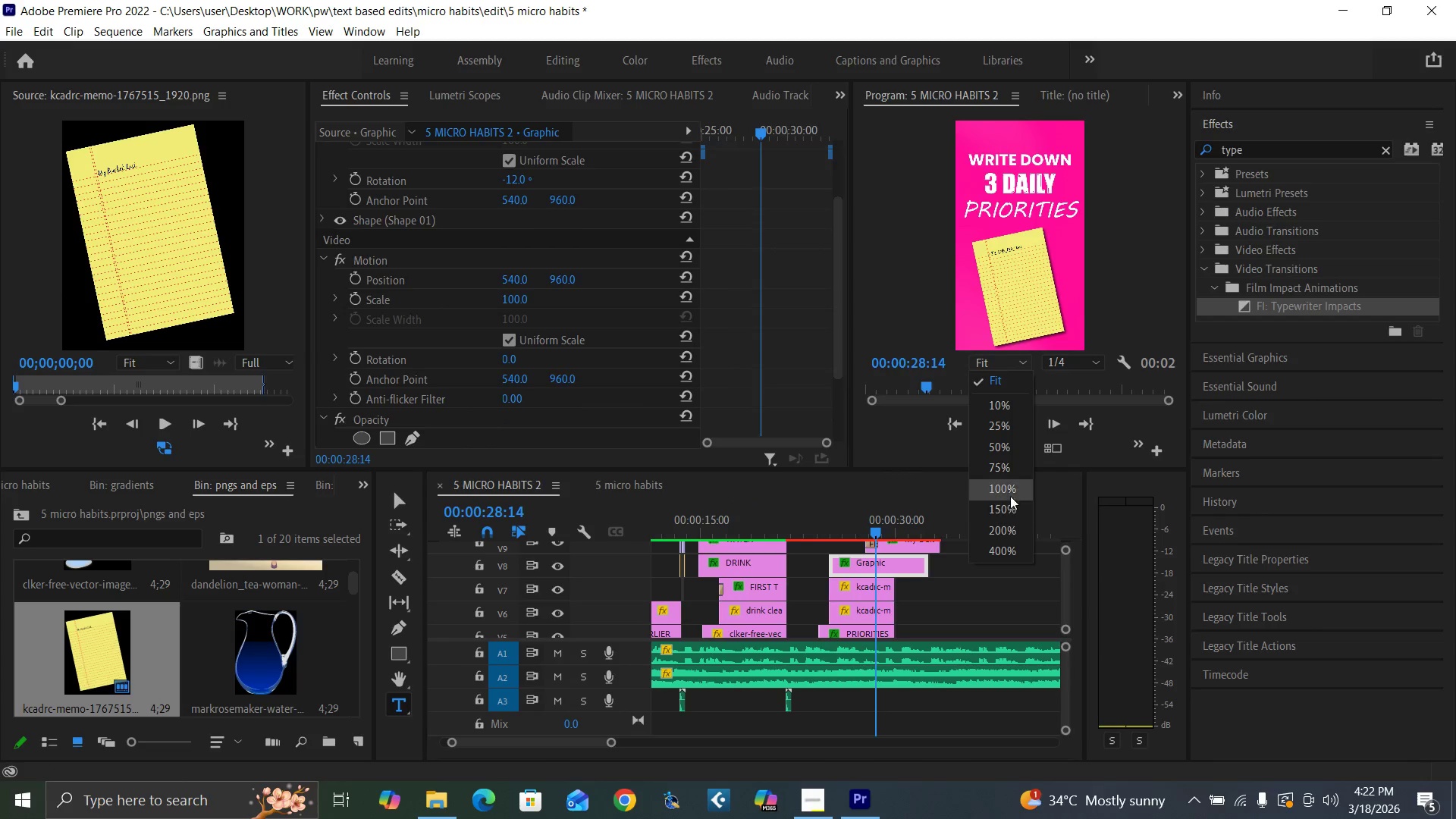 
left_click([1007, 484])
 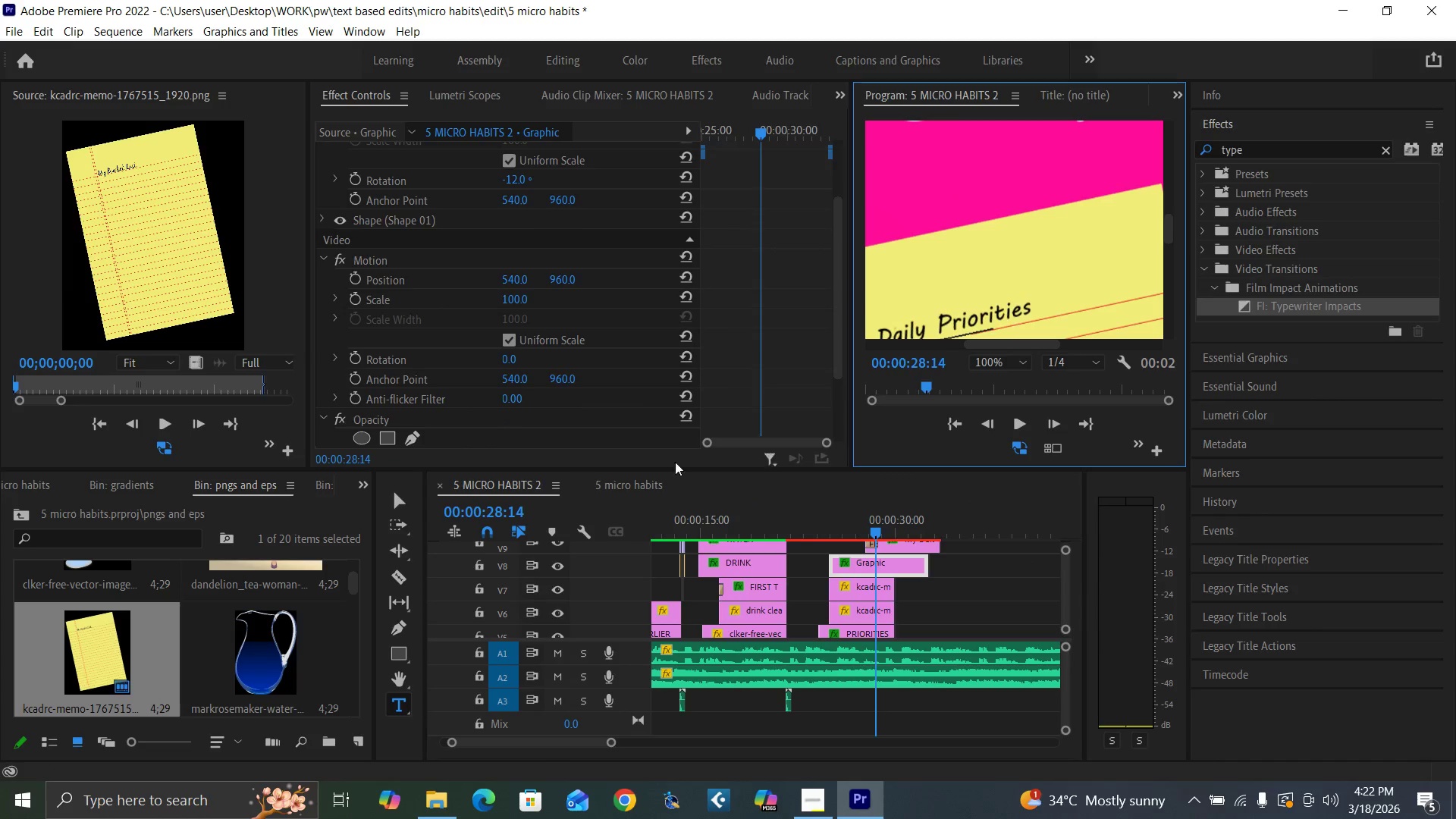 
left_click([396, 500])
 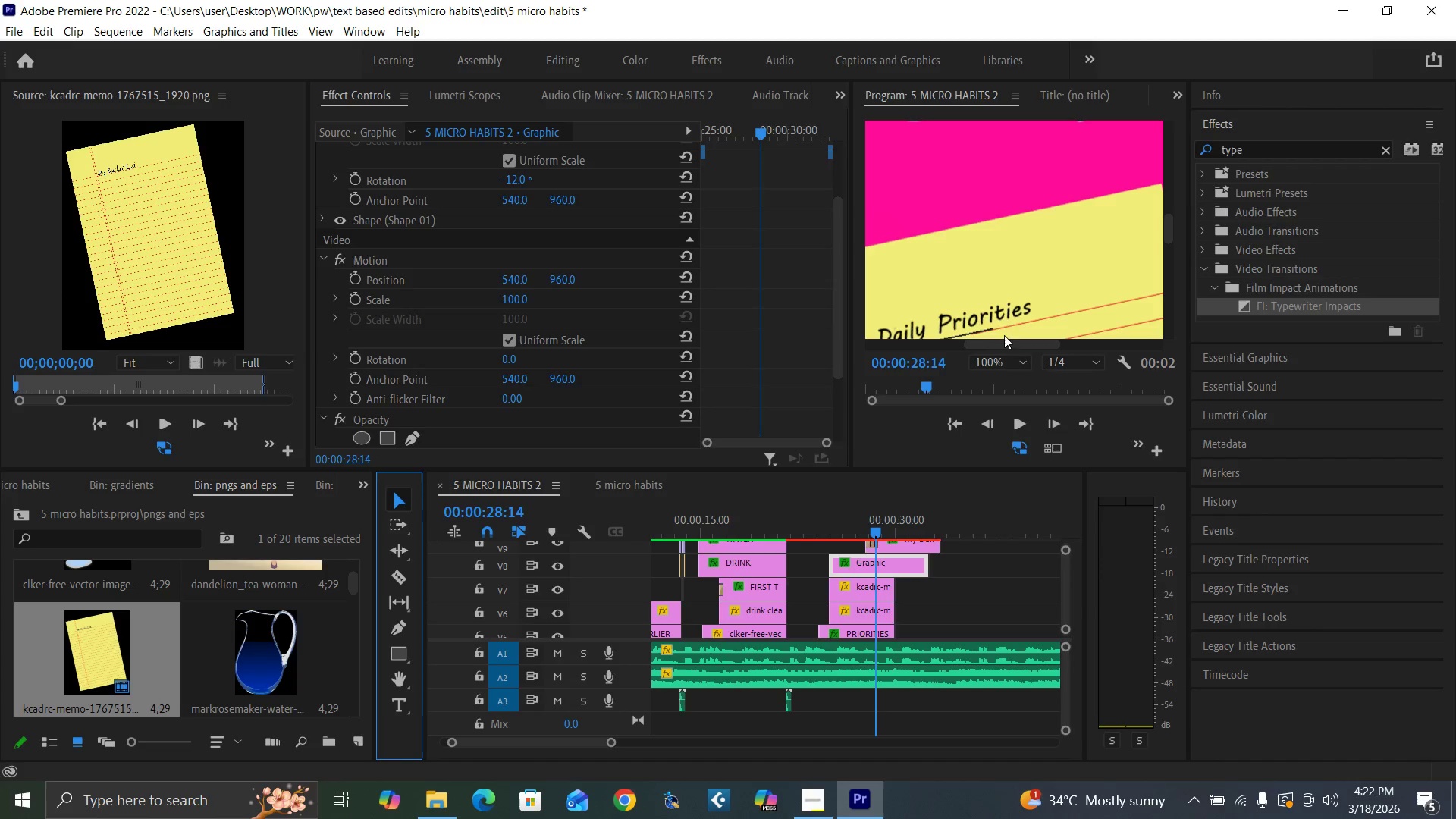 
left_click([986, 325])
 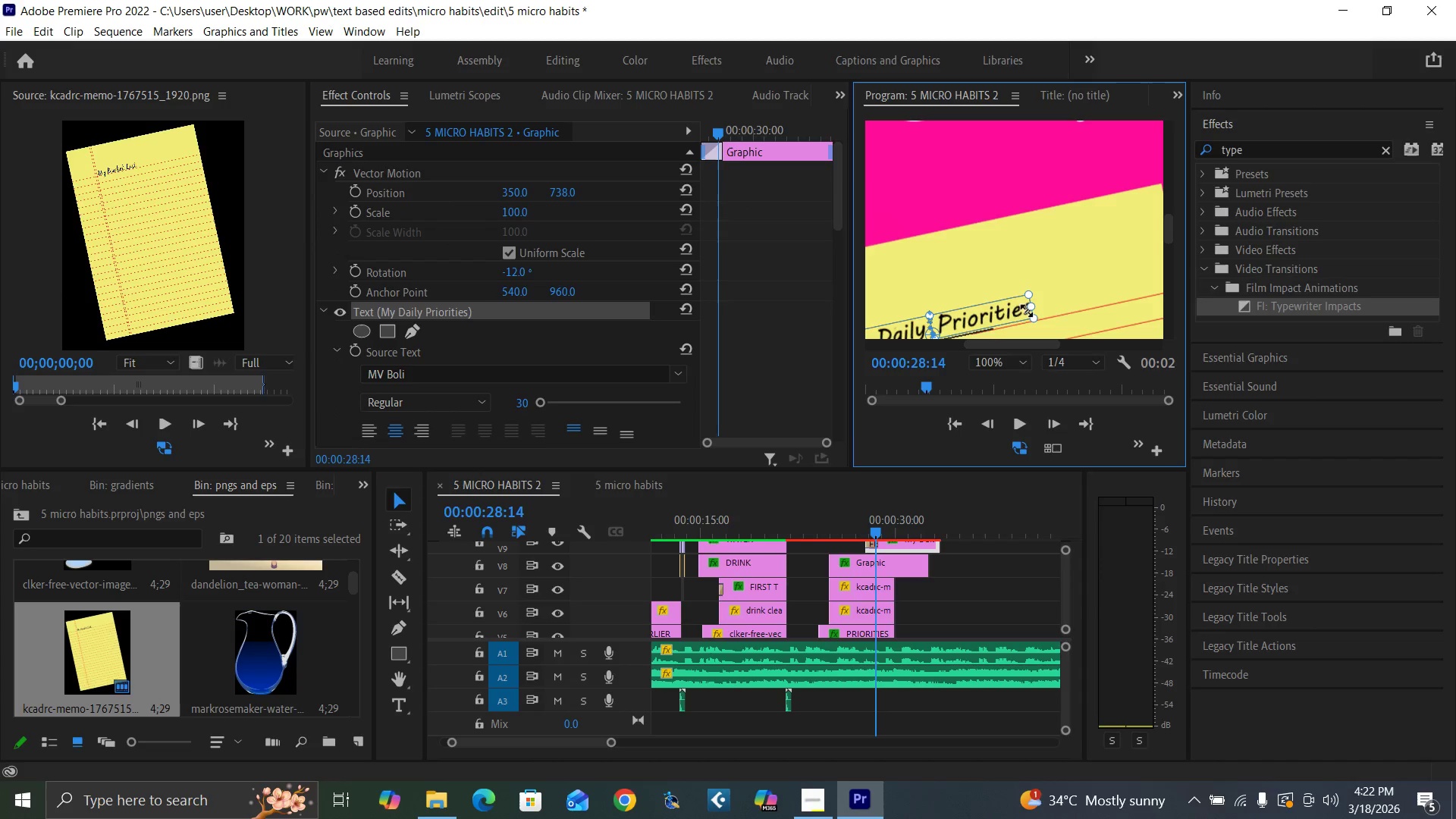 
left_click_drag(start_coordinate=[1036, 302], to_coordinate=[1075, 293])
 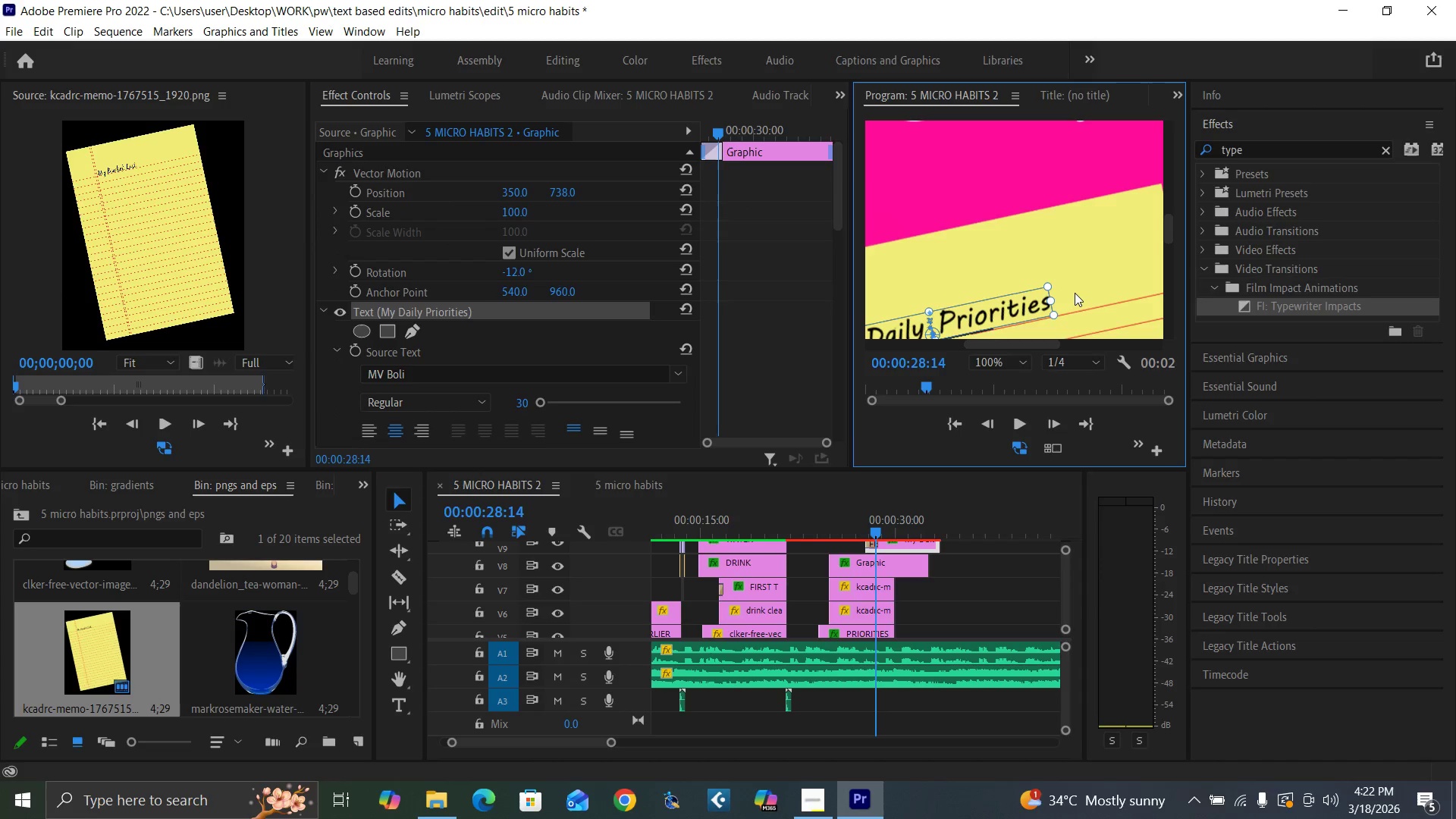 
key(Control+Z)
 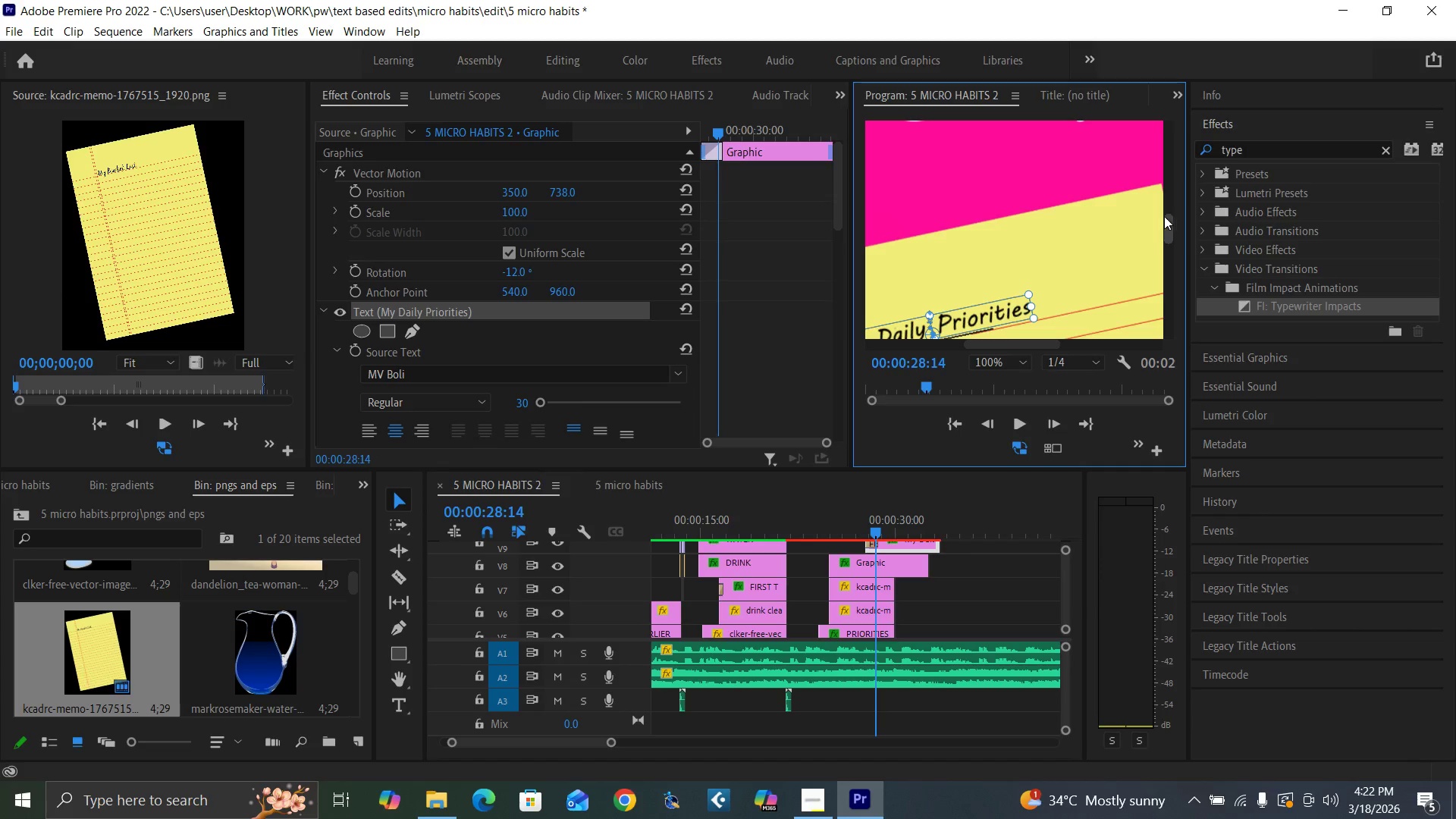 
left_click_drag(start_coordinate=[1166, 223], to_coordinate=[1167, 232])
 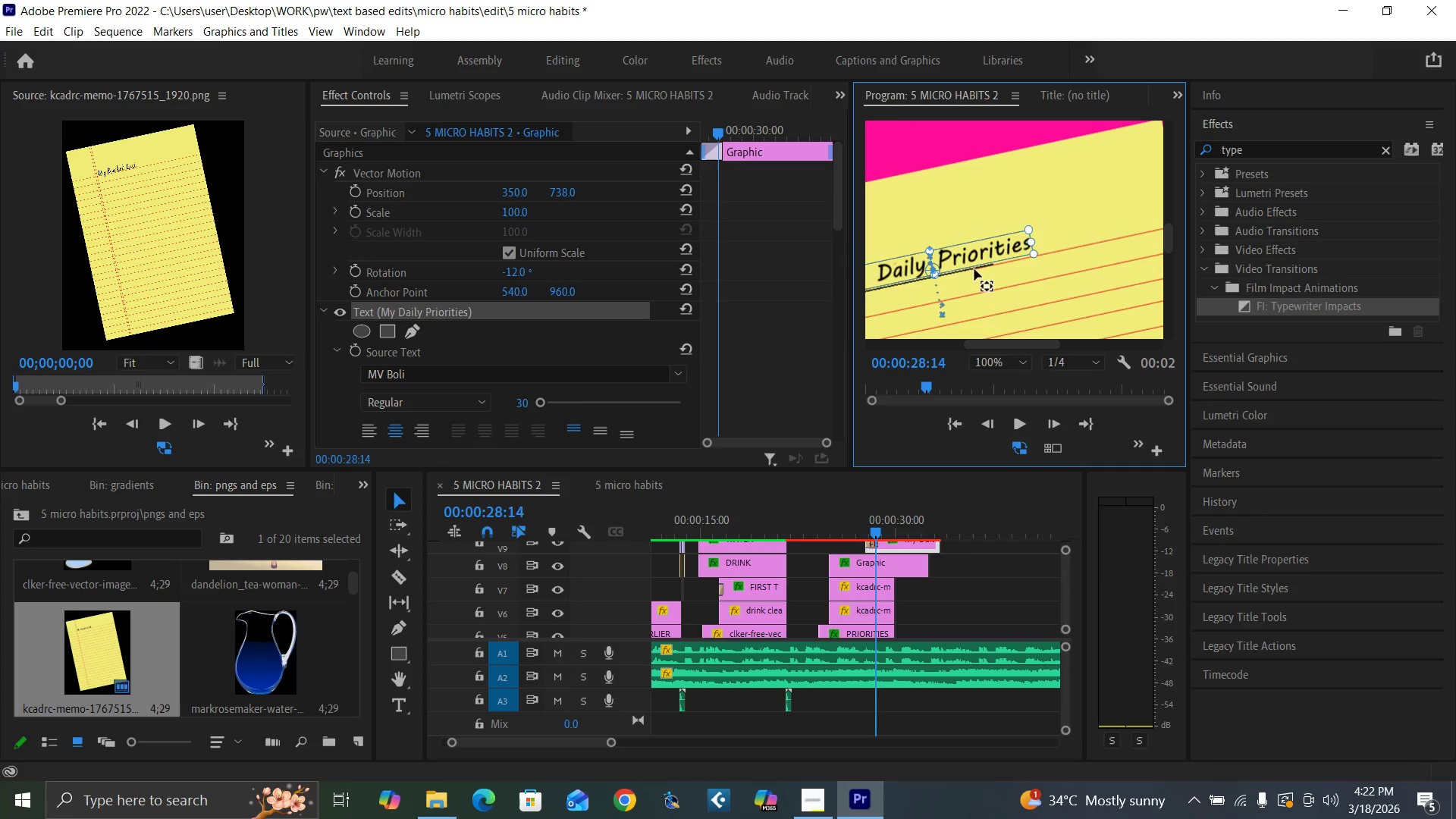 
left_click([974, 269])
 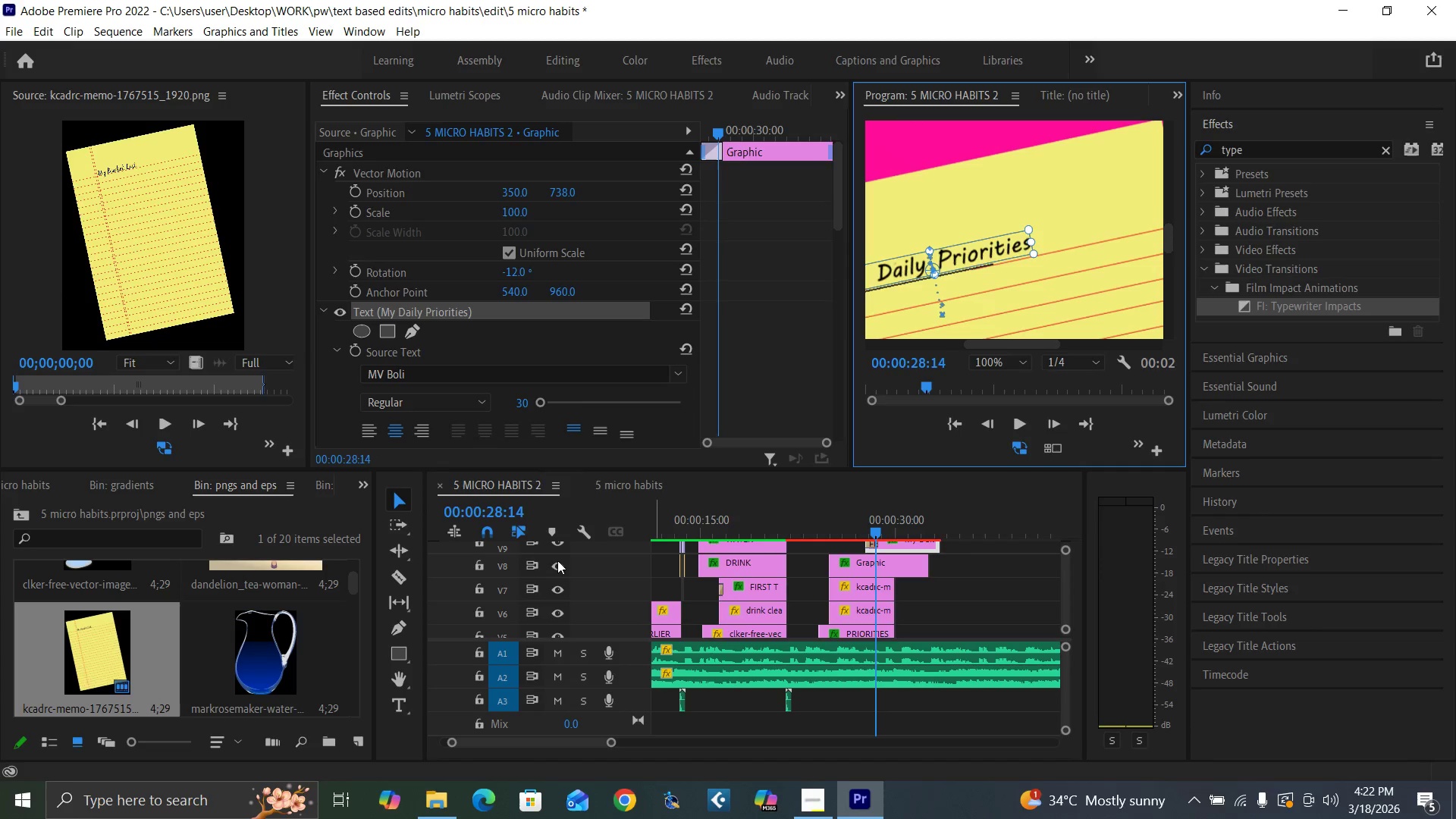 
left_click([554, 543])
 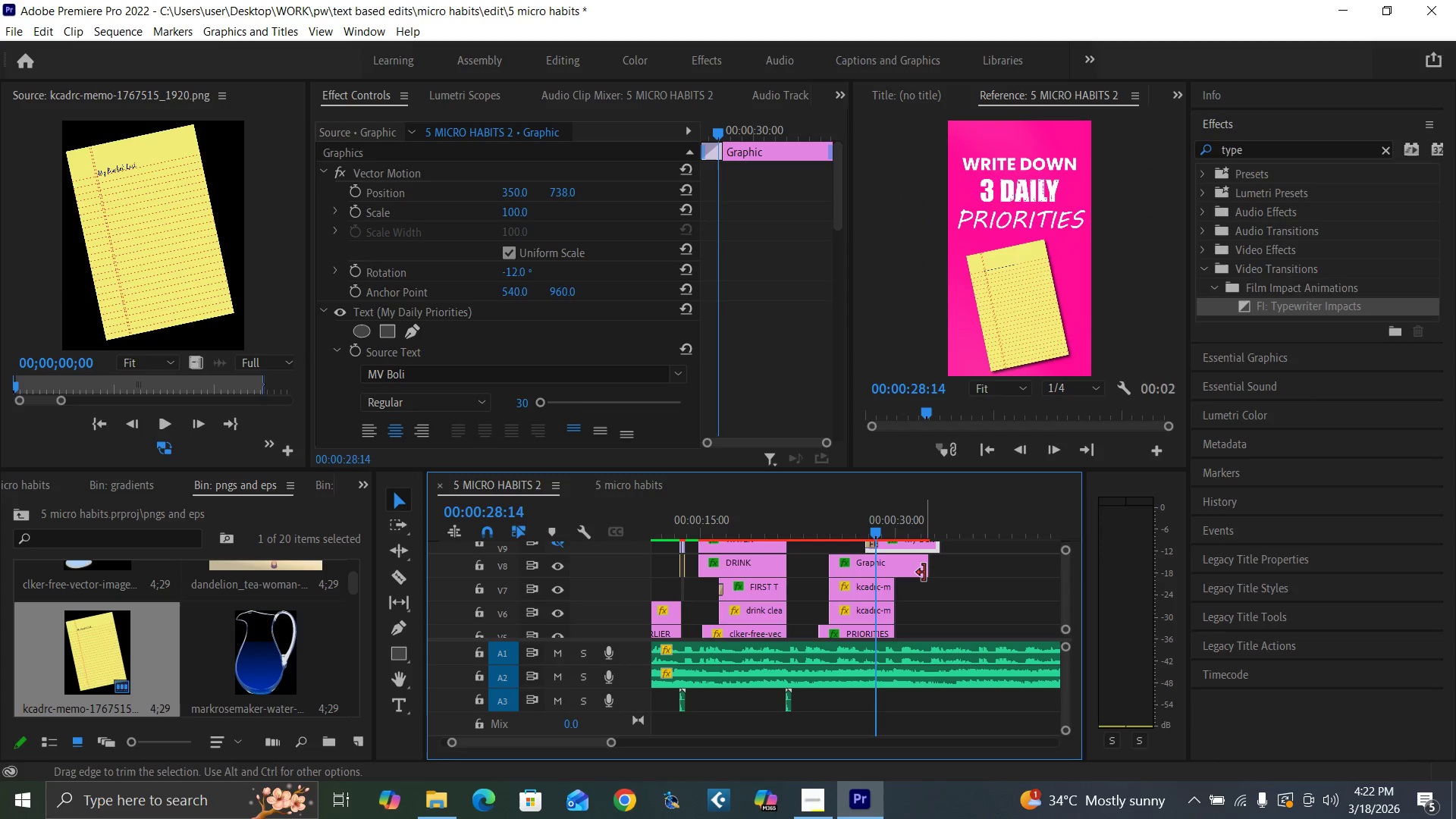 
left_click([912, 566])
 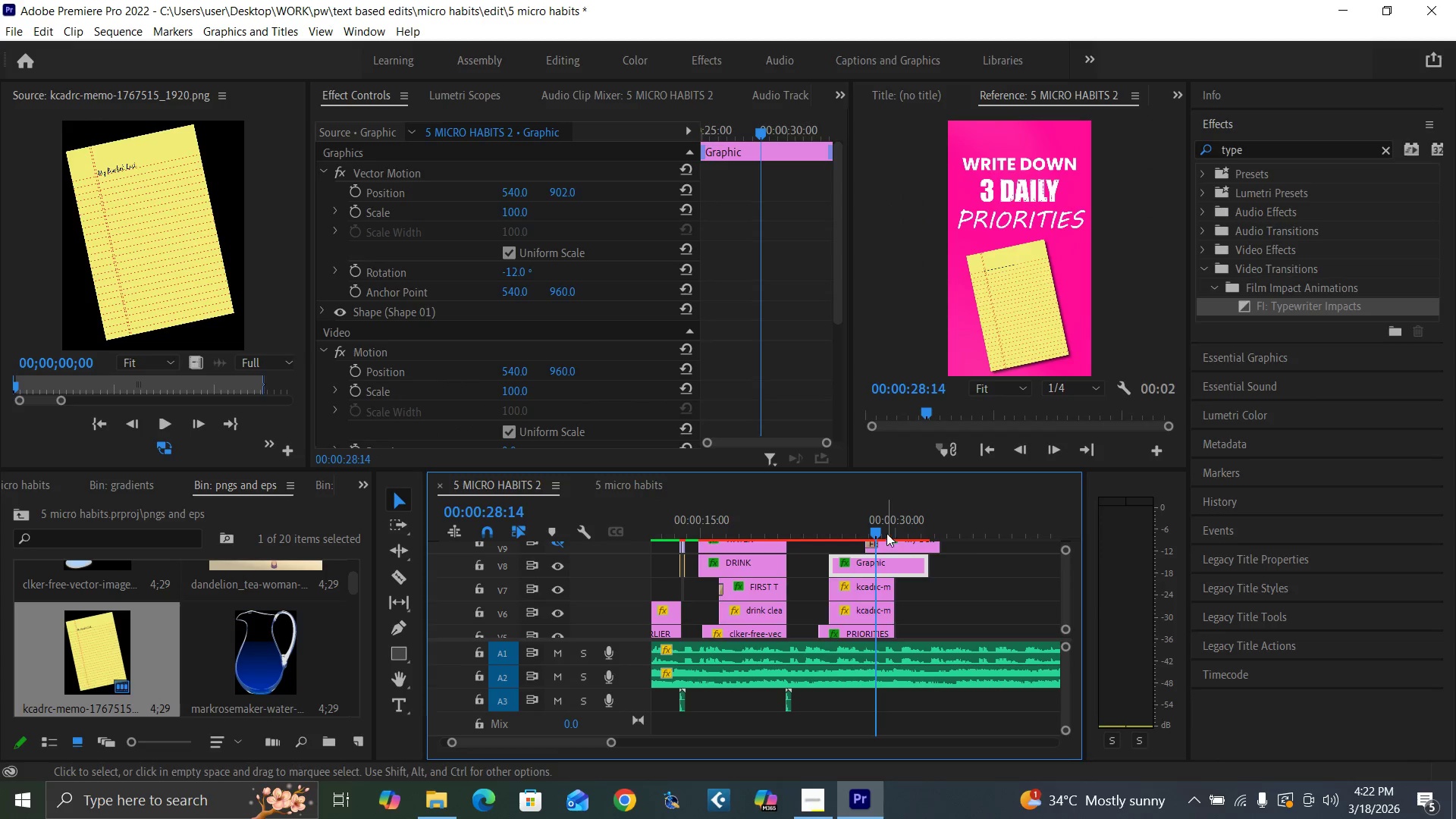 
double_click([886, 523])
 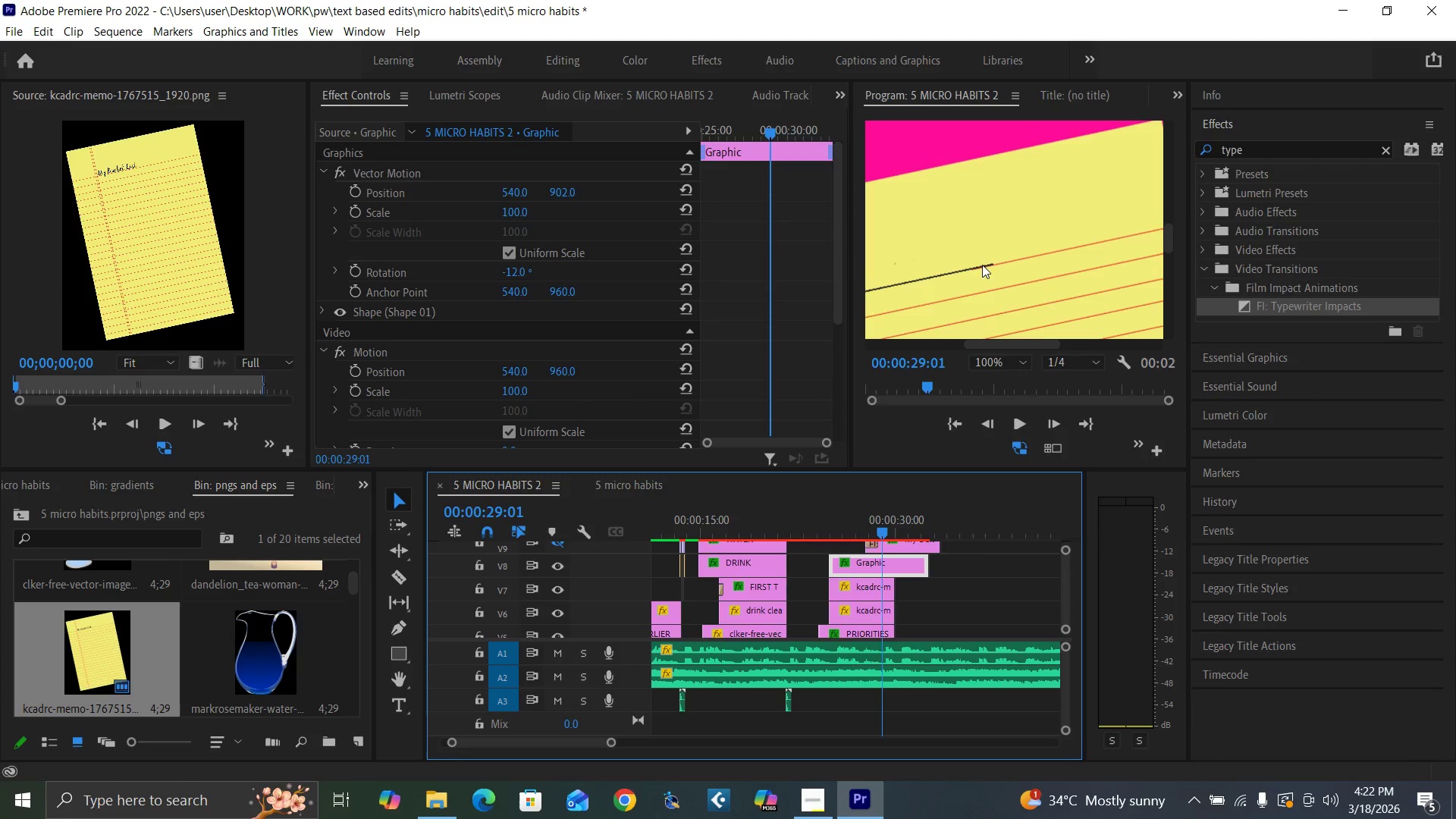 
left_click([977, 268])
 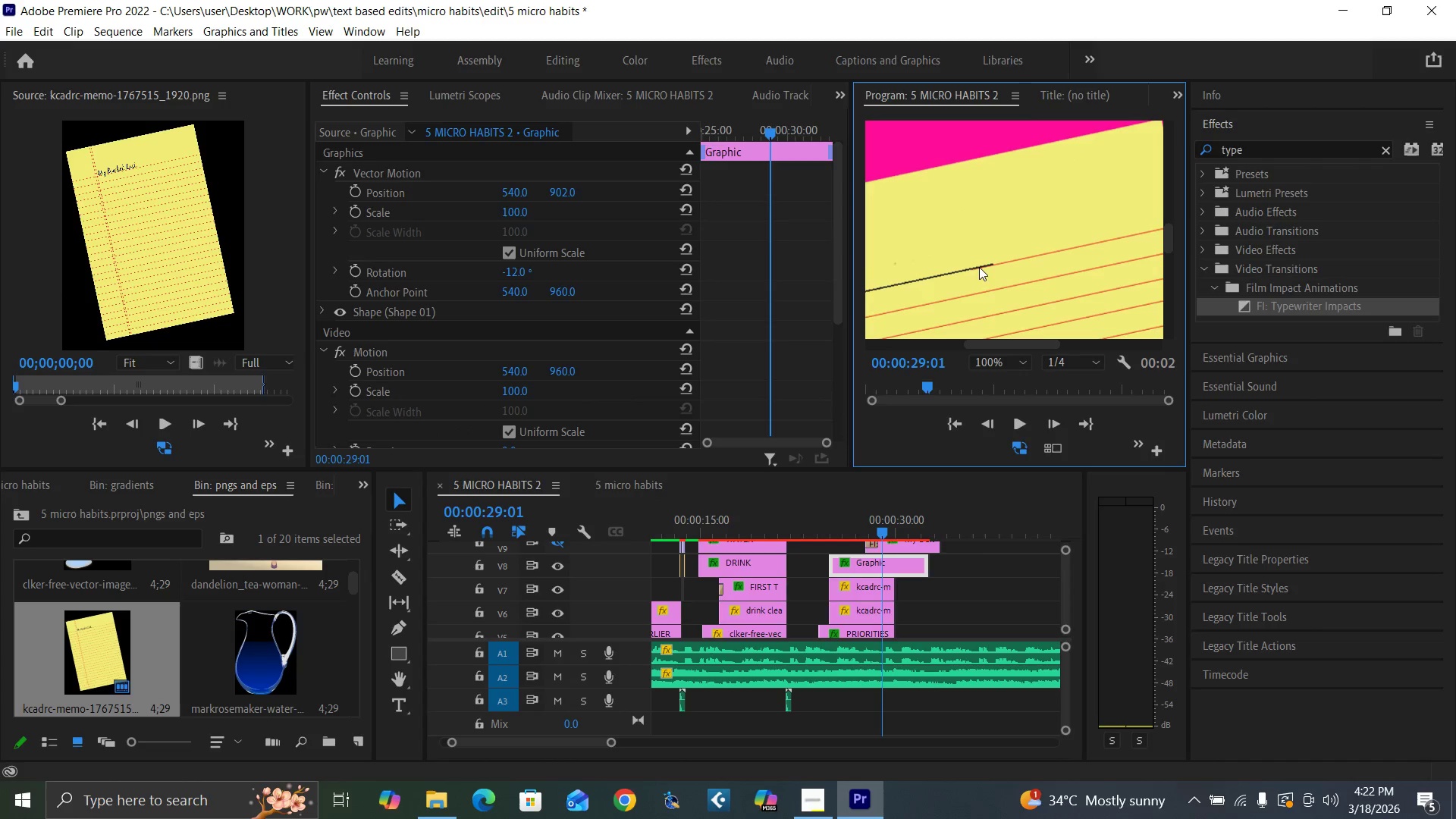 
left_click([972, 265])
 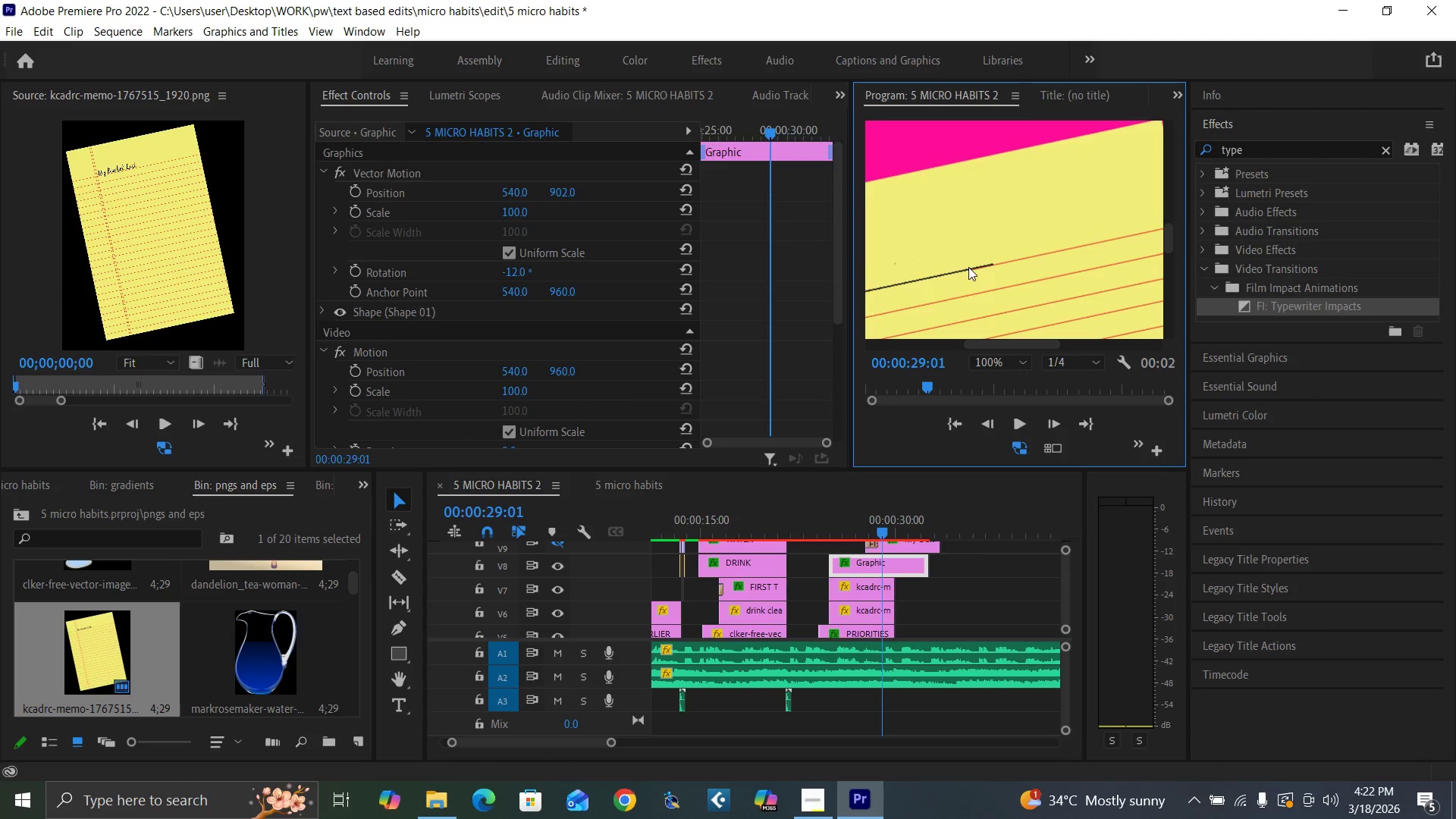 
double_click([968, 267])
 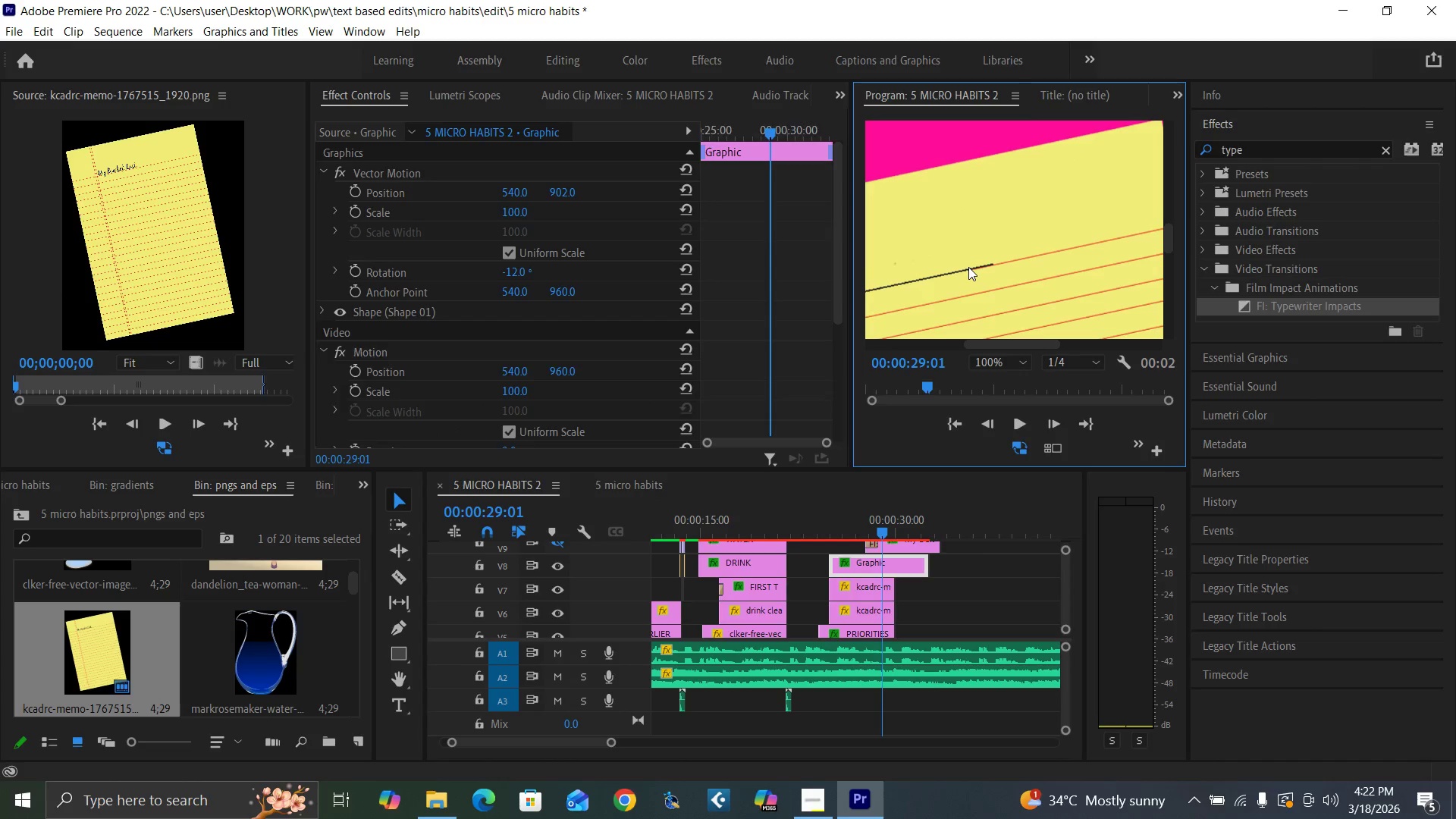 
triple_click([968, 267])
 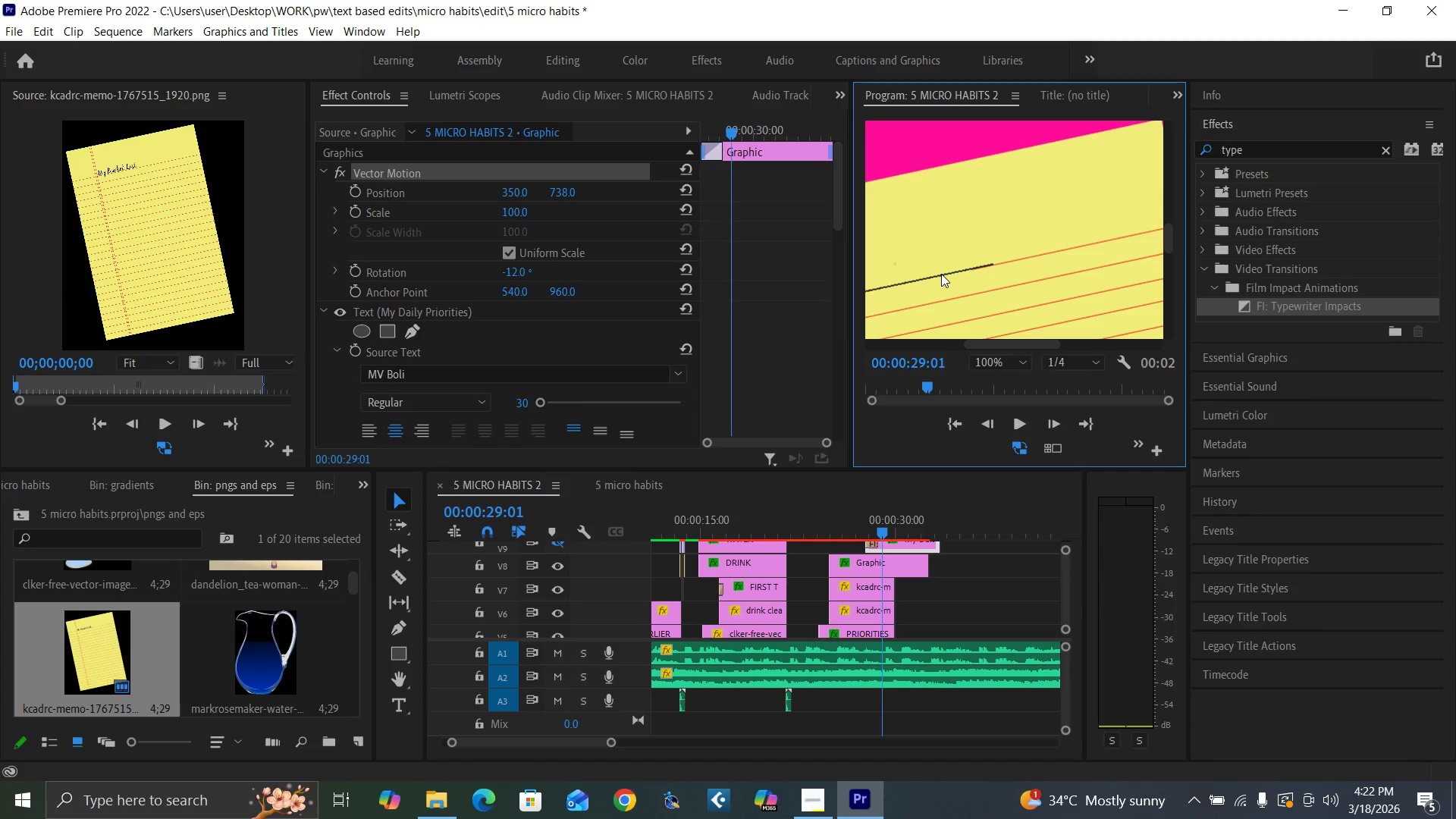 
double_click([937, 274])
 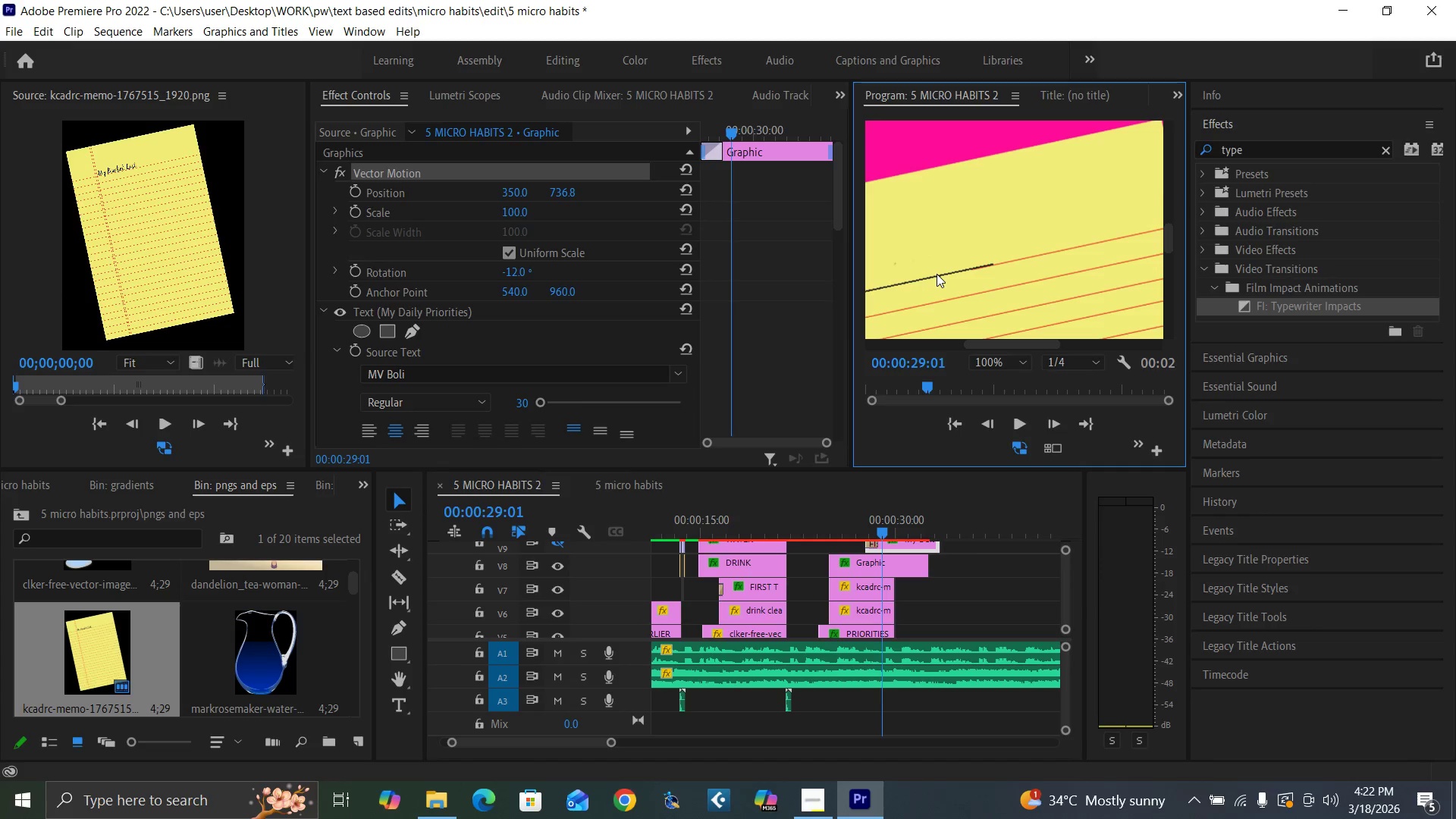 
triple_click([937, 274])
 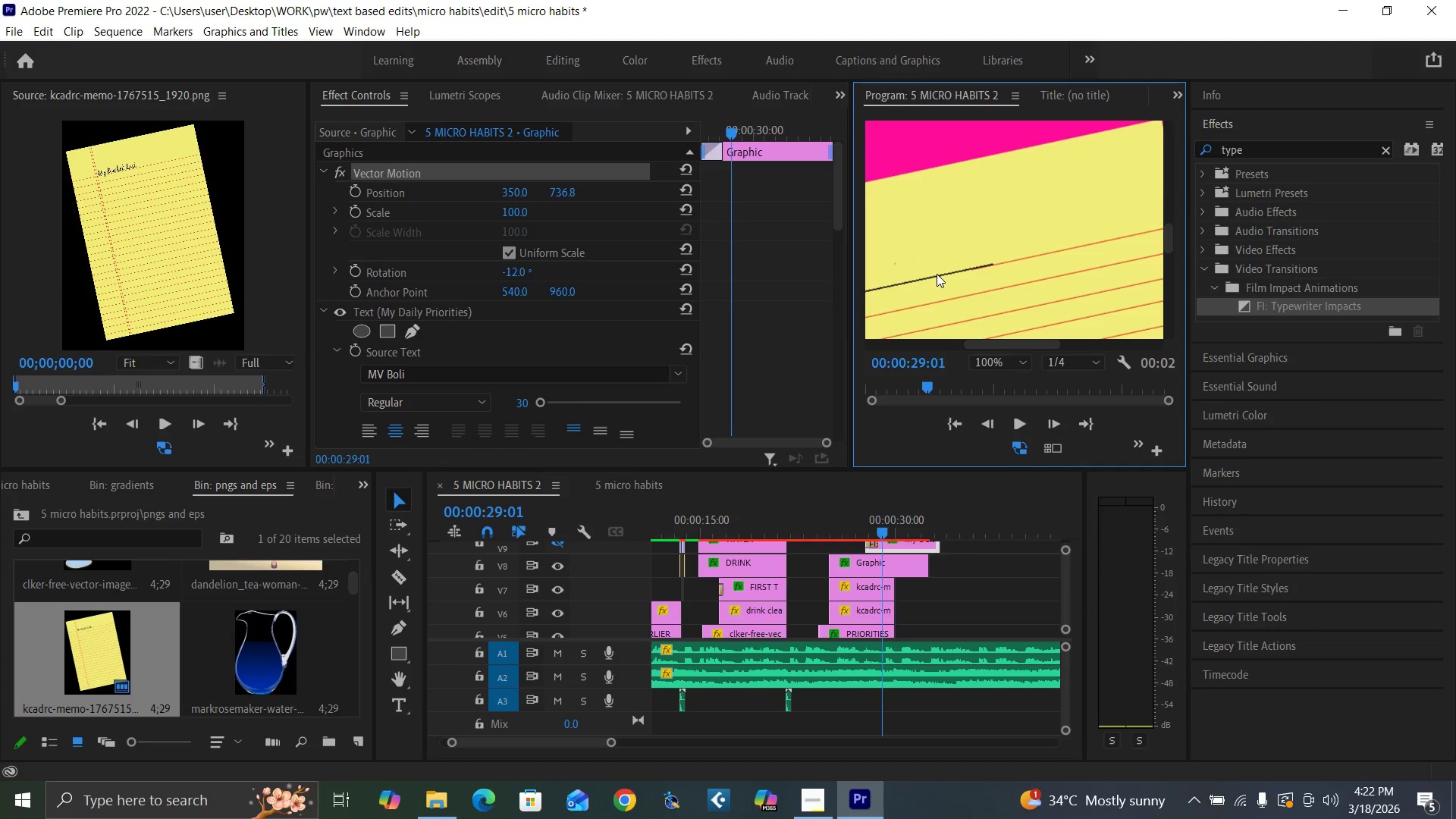 
triple_click([937, 274])
 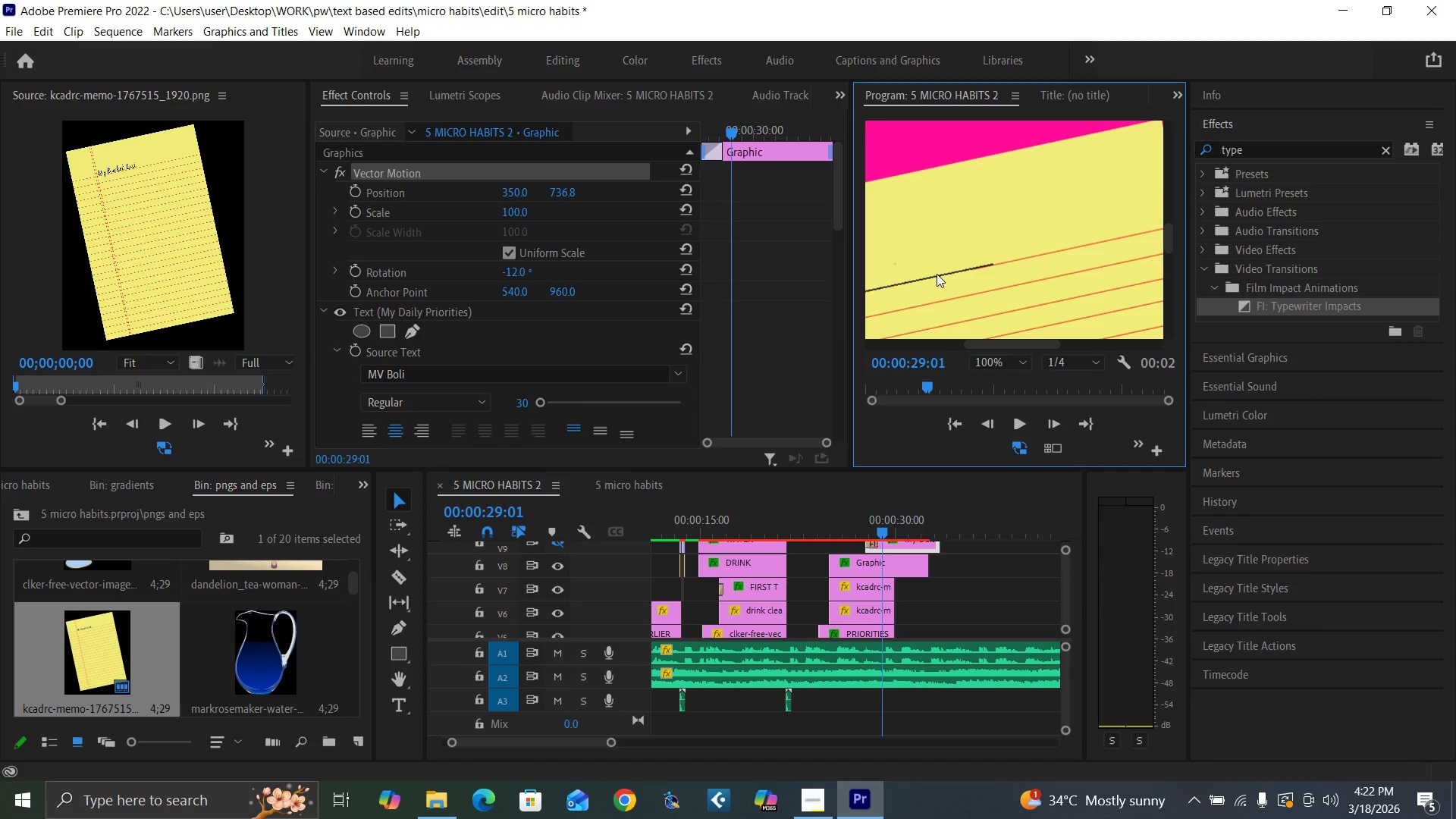 
triple_click([937, 274])
 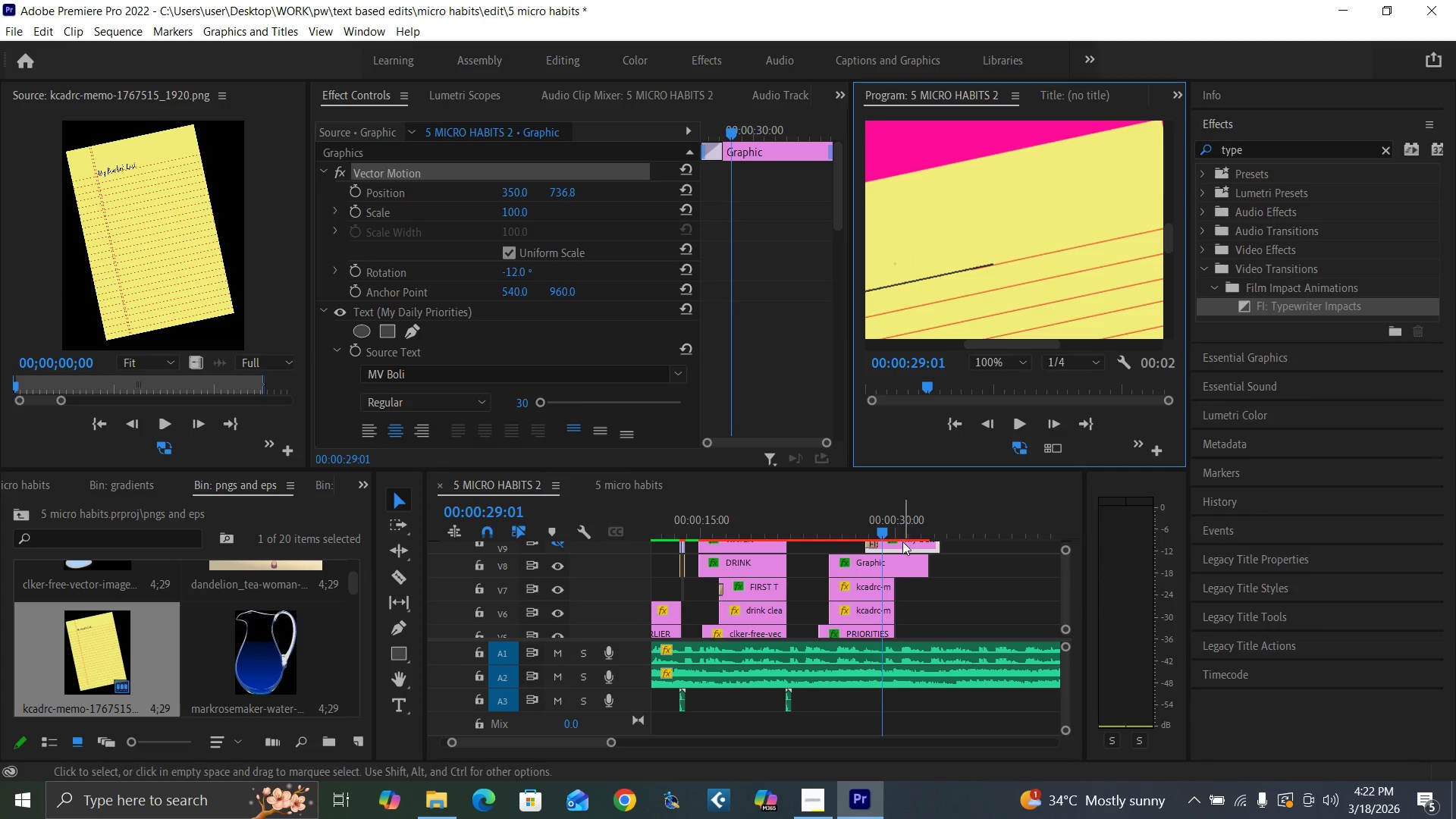 
left_click([902, 566])
 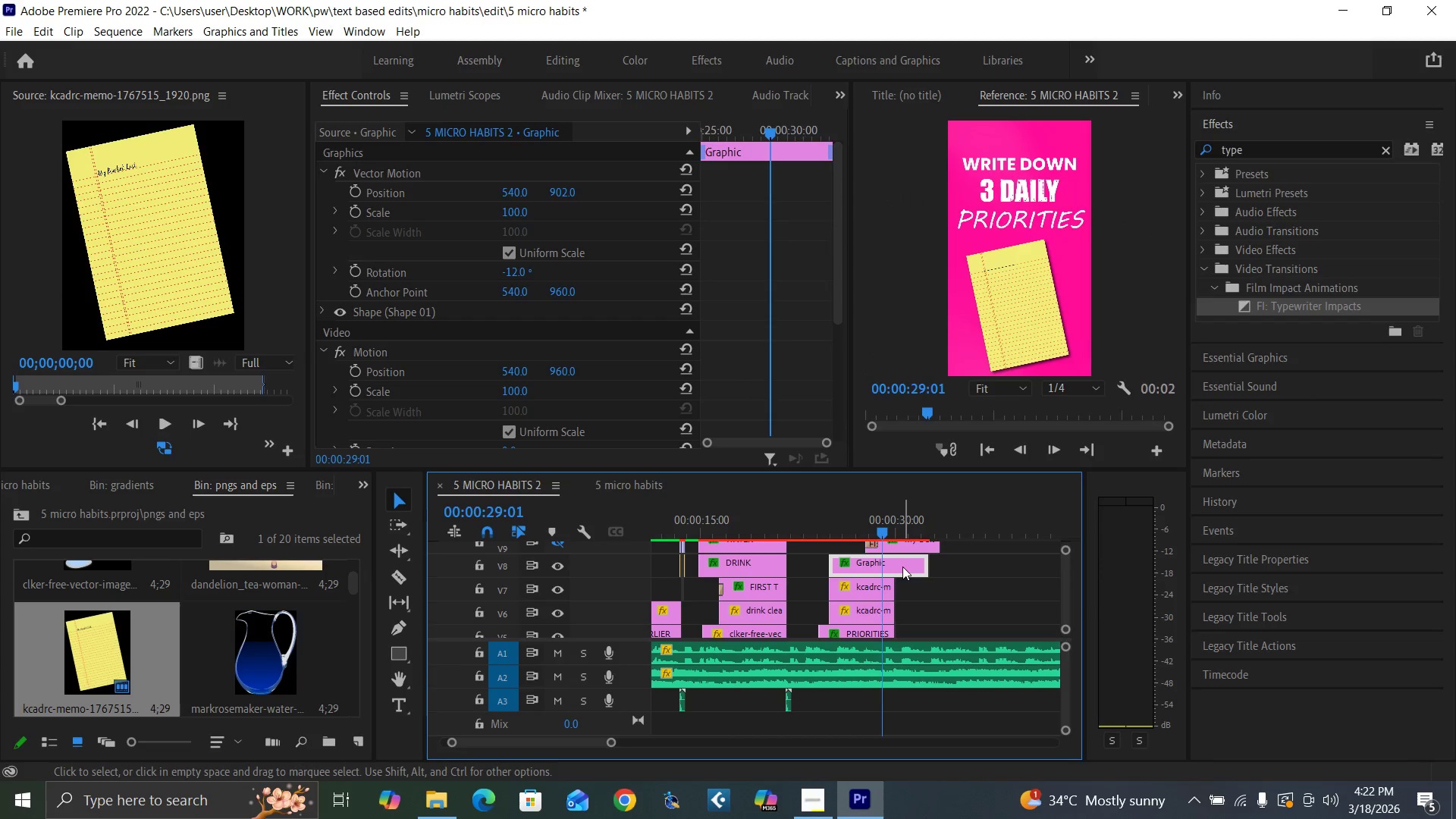 
left_click([902, 566])
 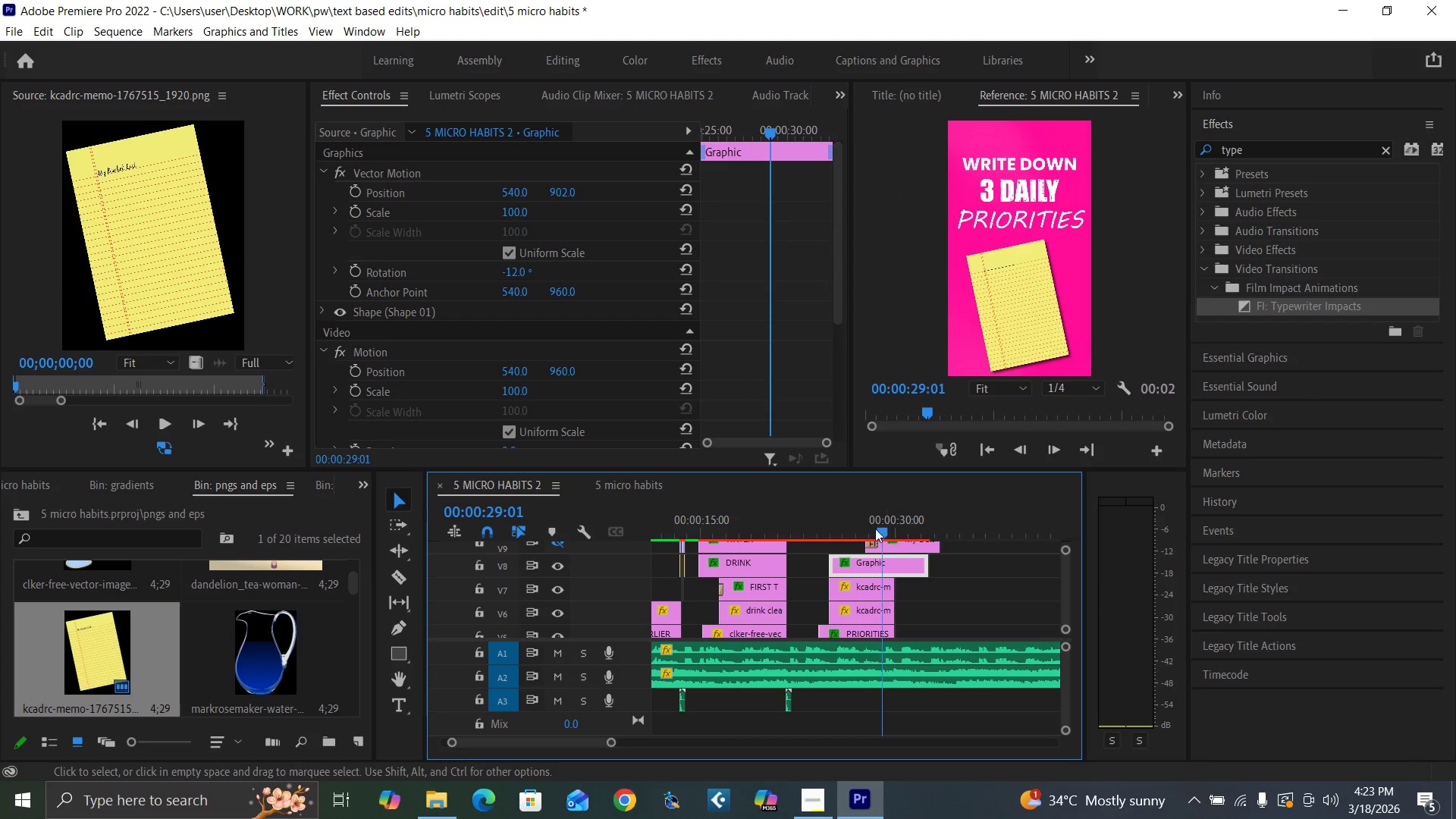 
left_click([875, 526])
 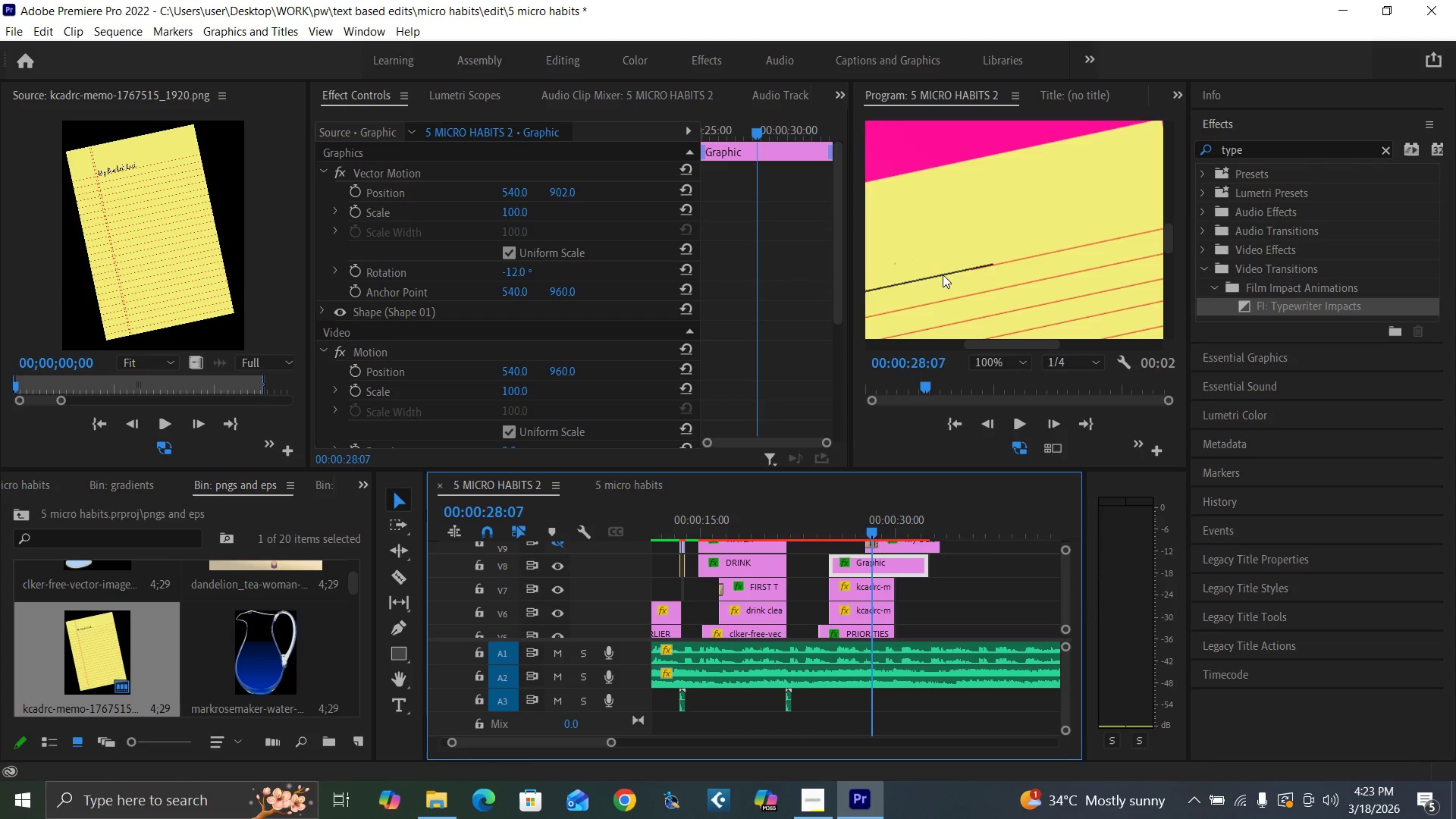 
left_click([940, 270])
 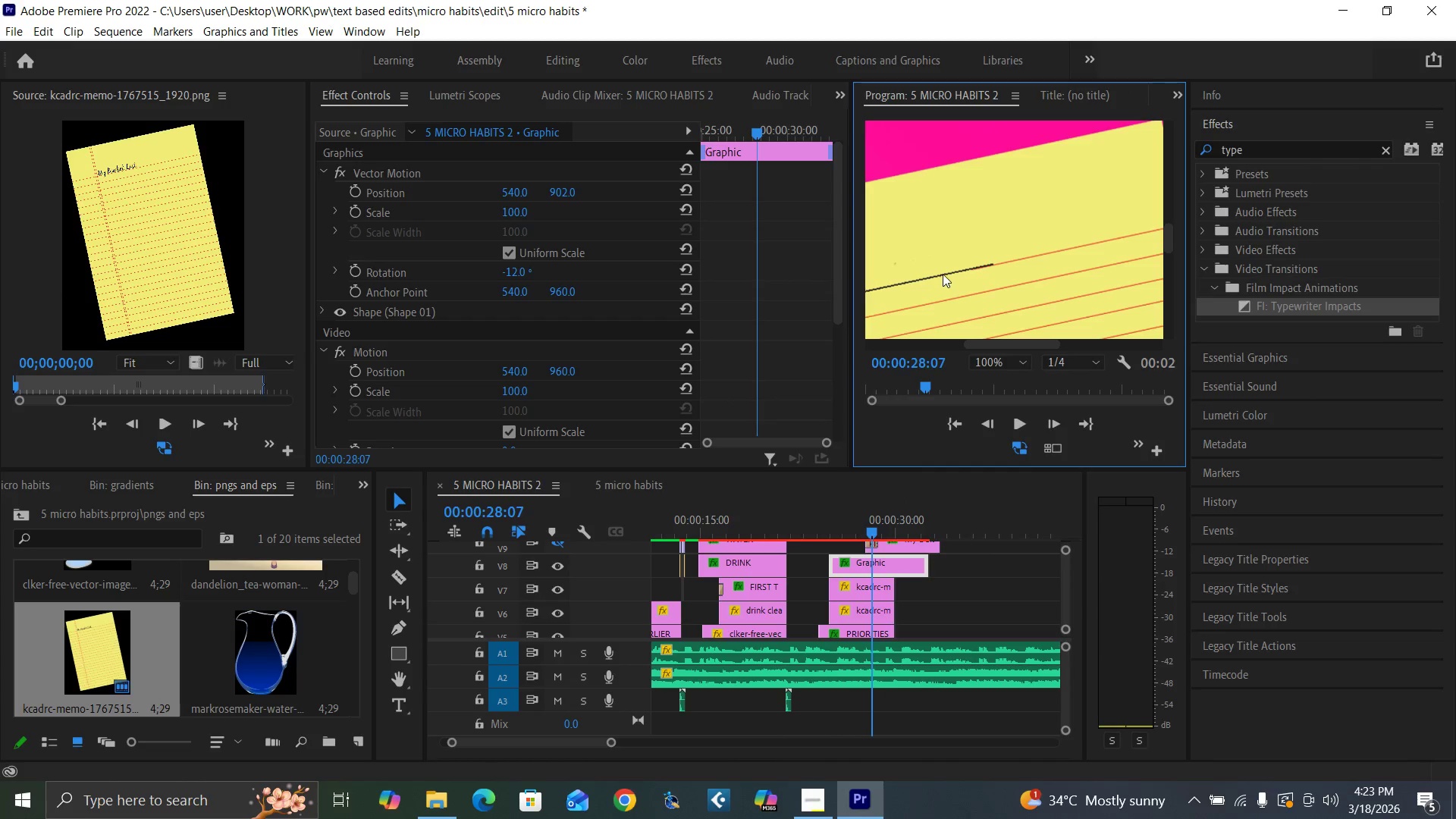 
double_click([942, 273])
 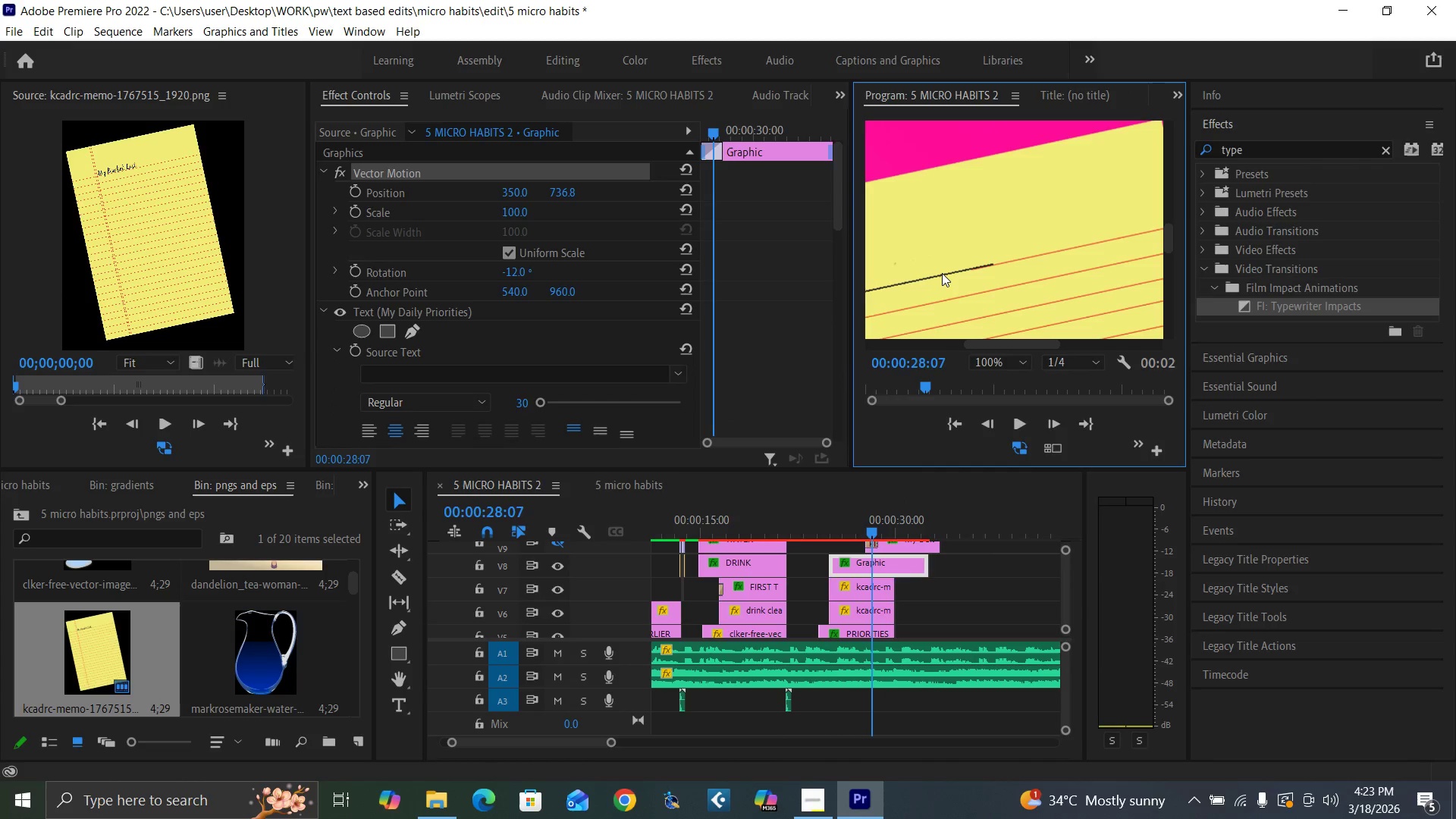 
triple_click([942, 273])
 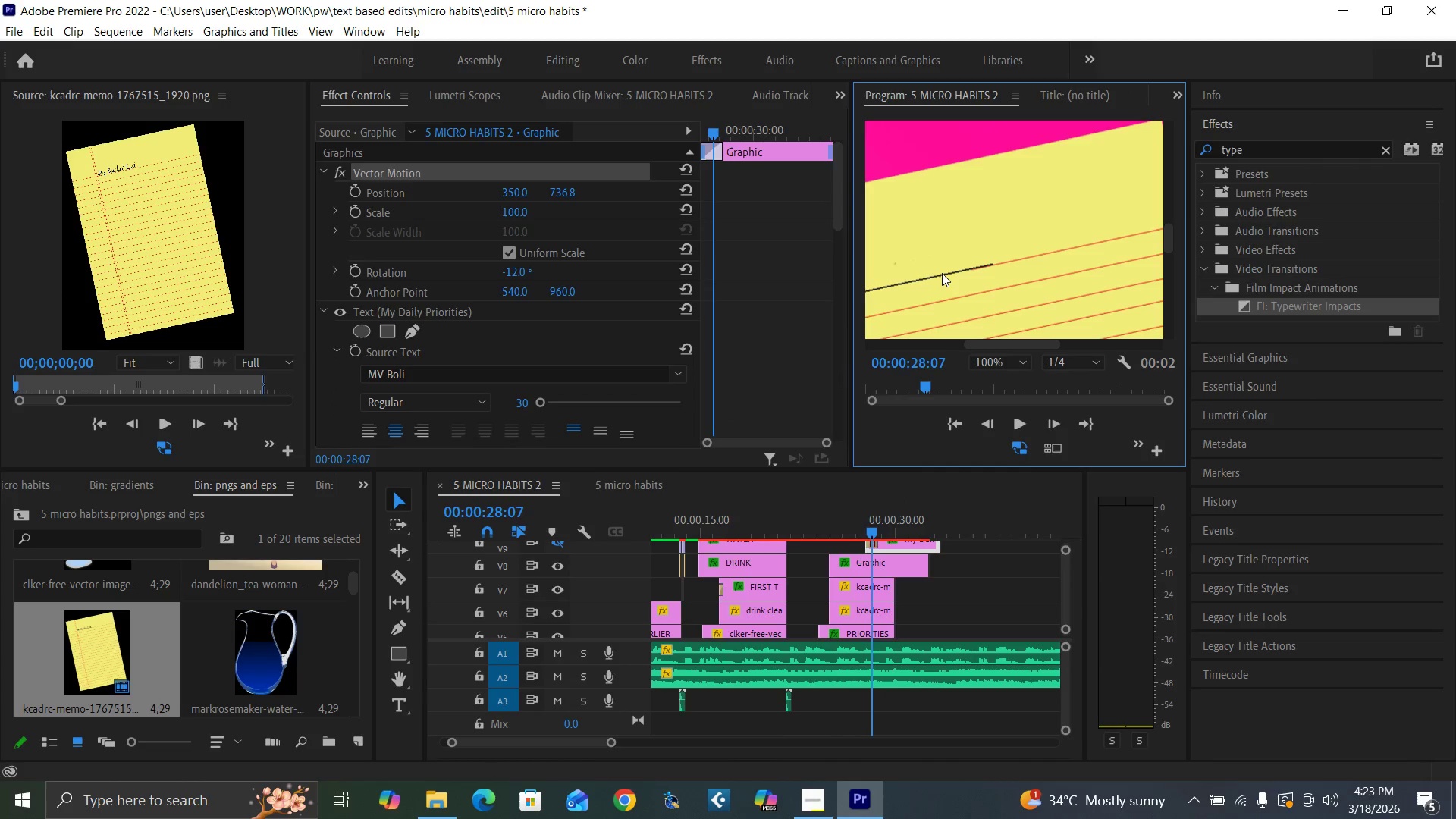 
double_click([942, 273])
 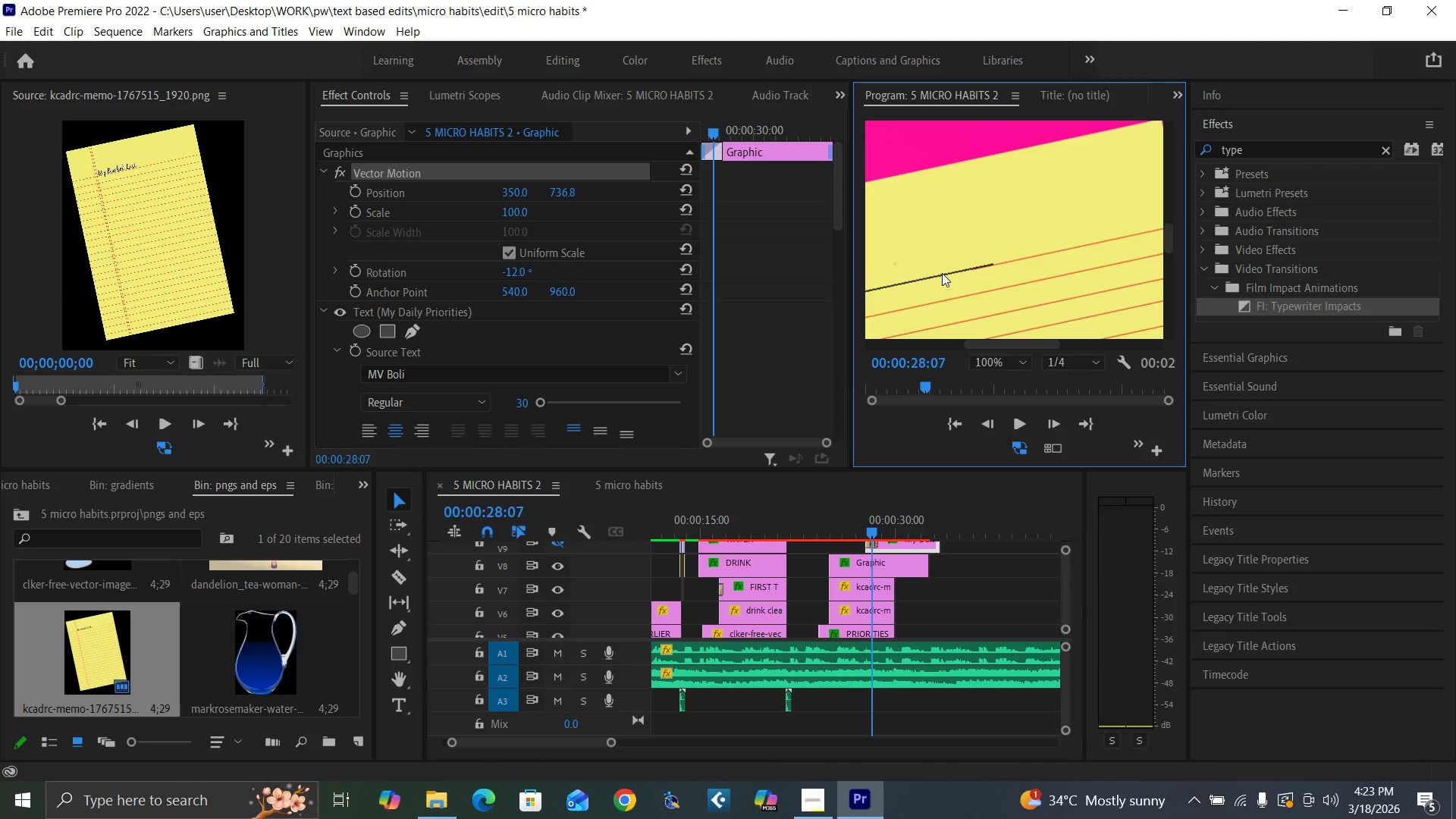 
triple_click([942, 273])
 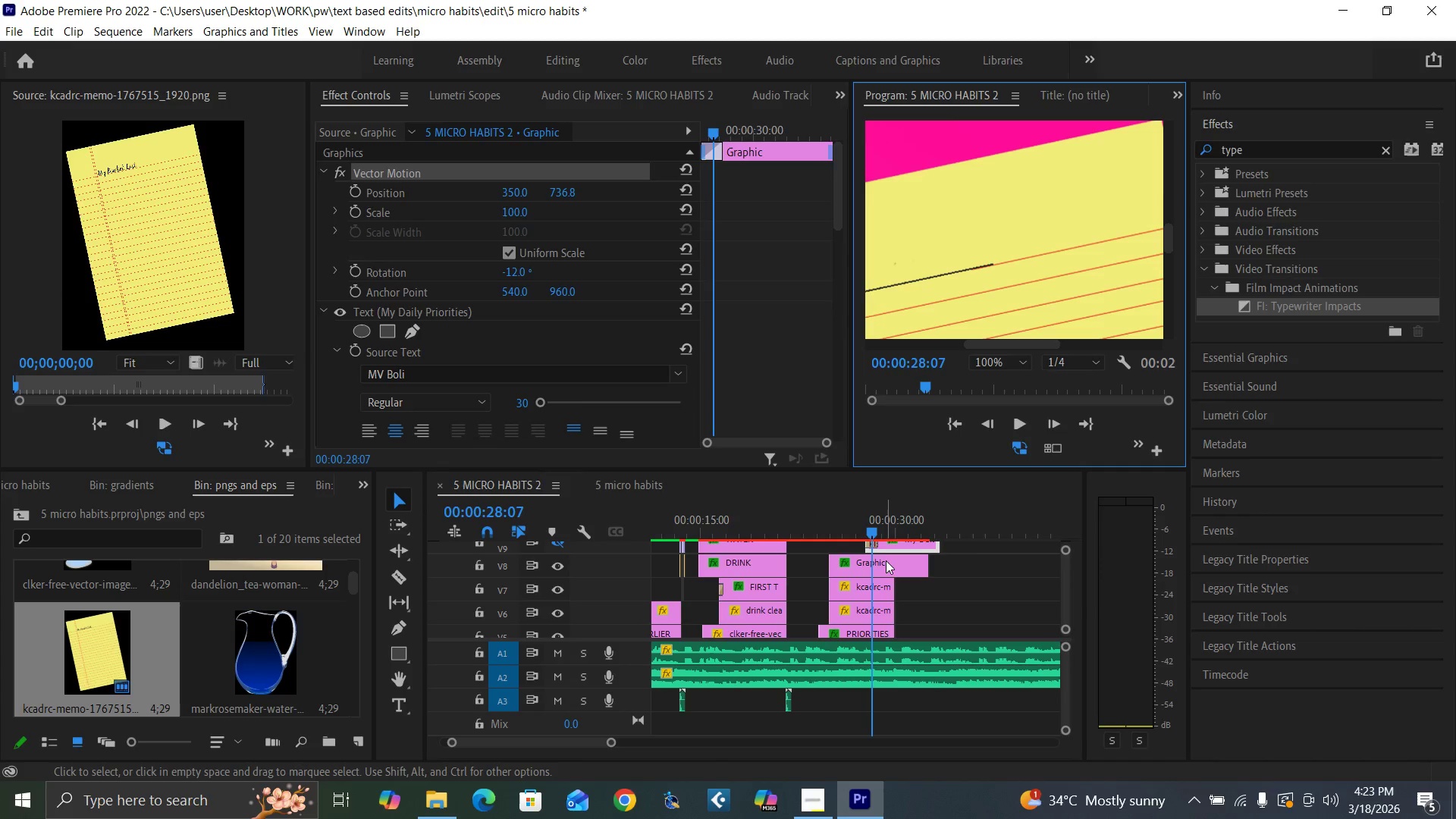 
left_click([857, 536])
 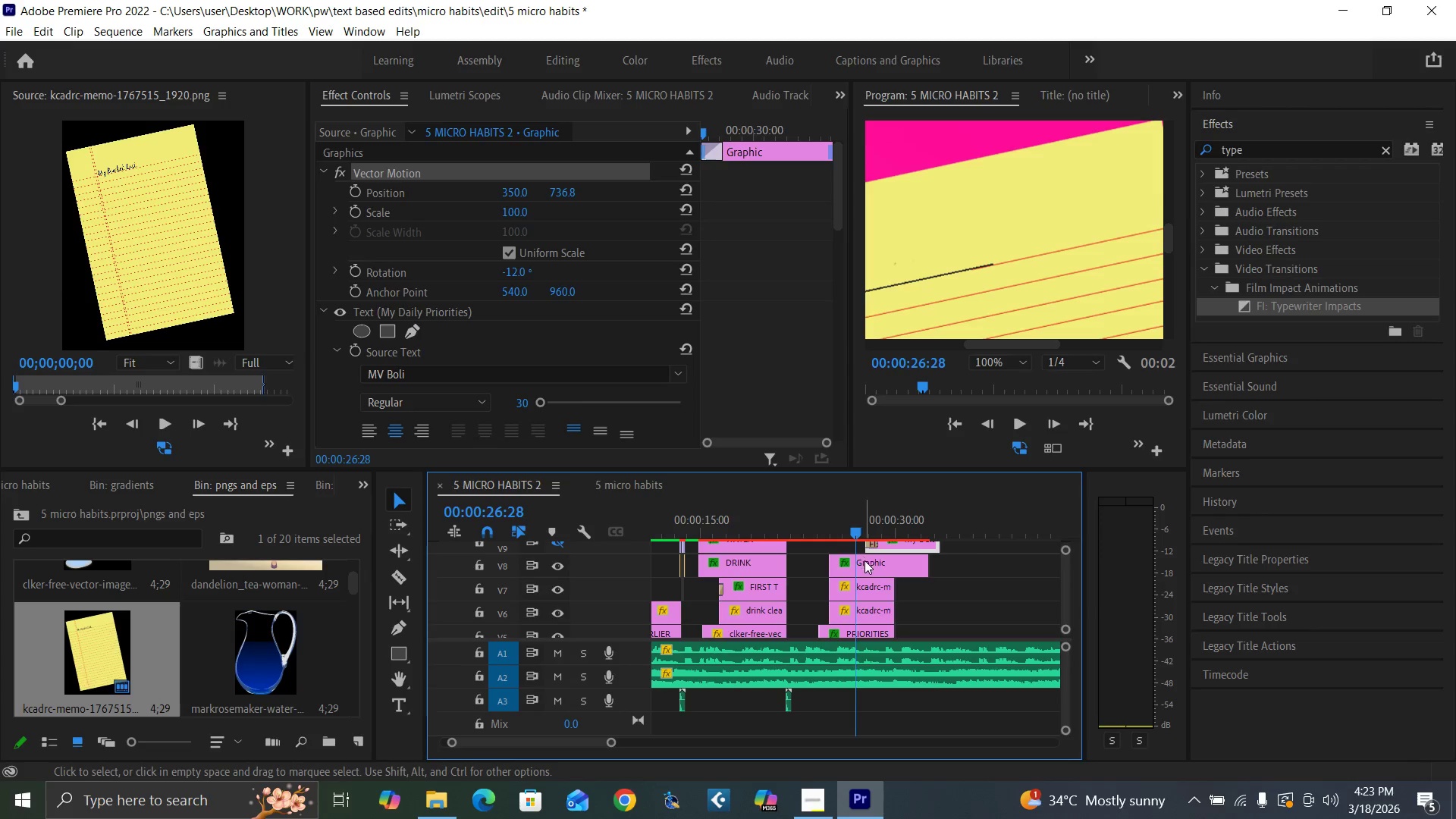 
left_click([868, 567])
 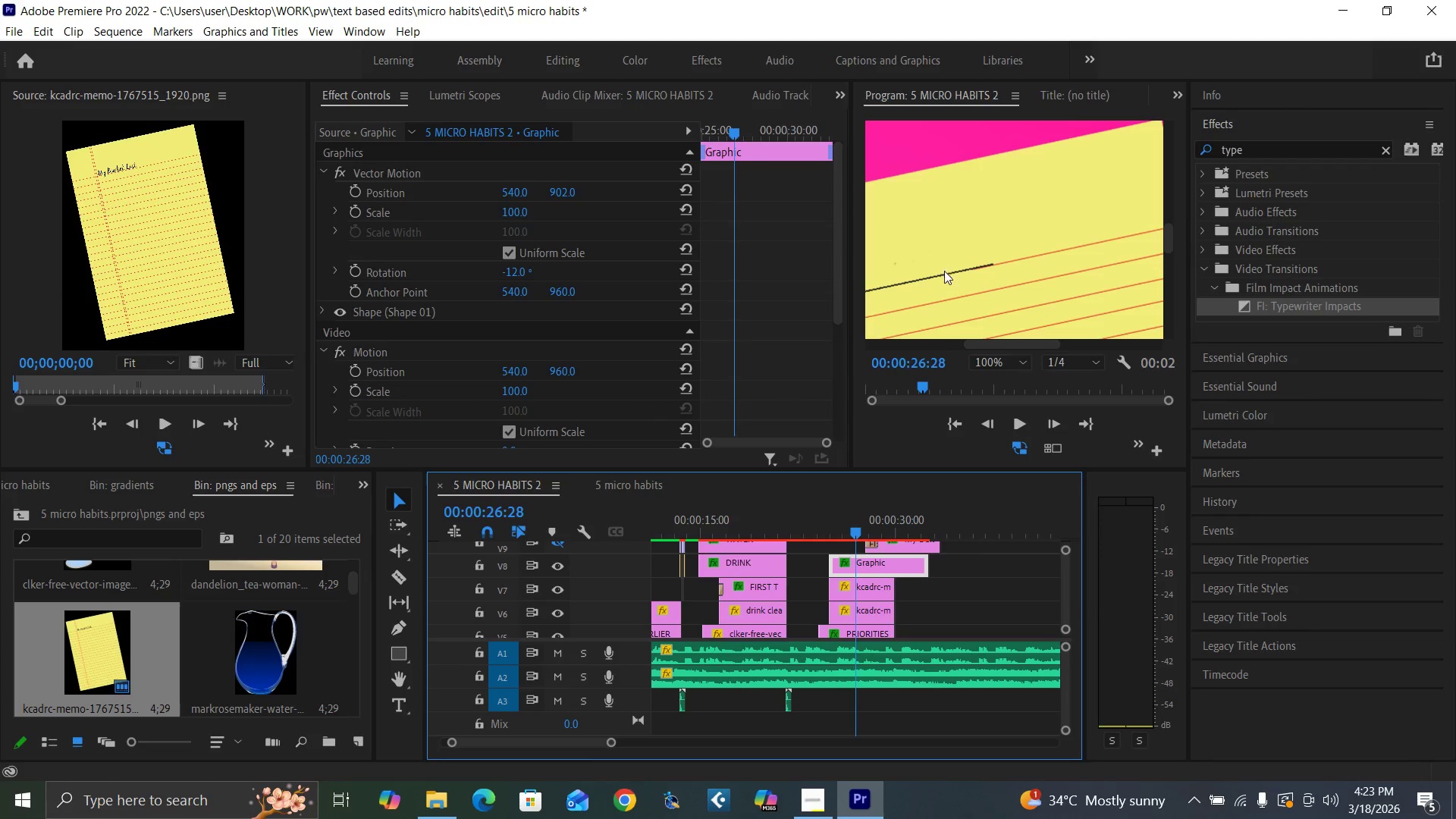 
left_click([946, 272])
 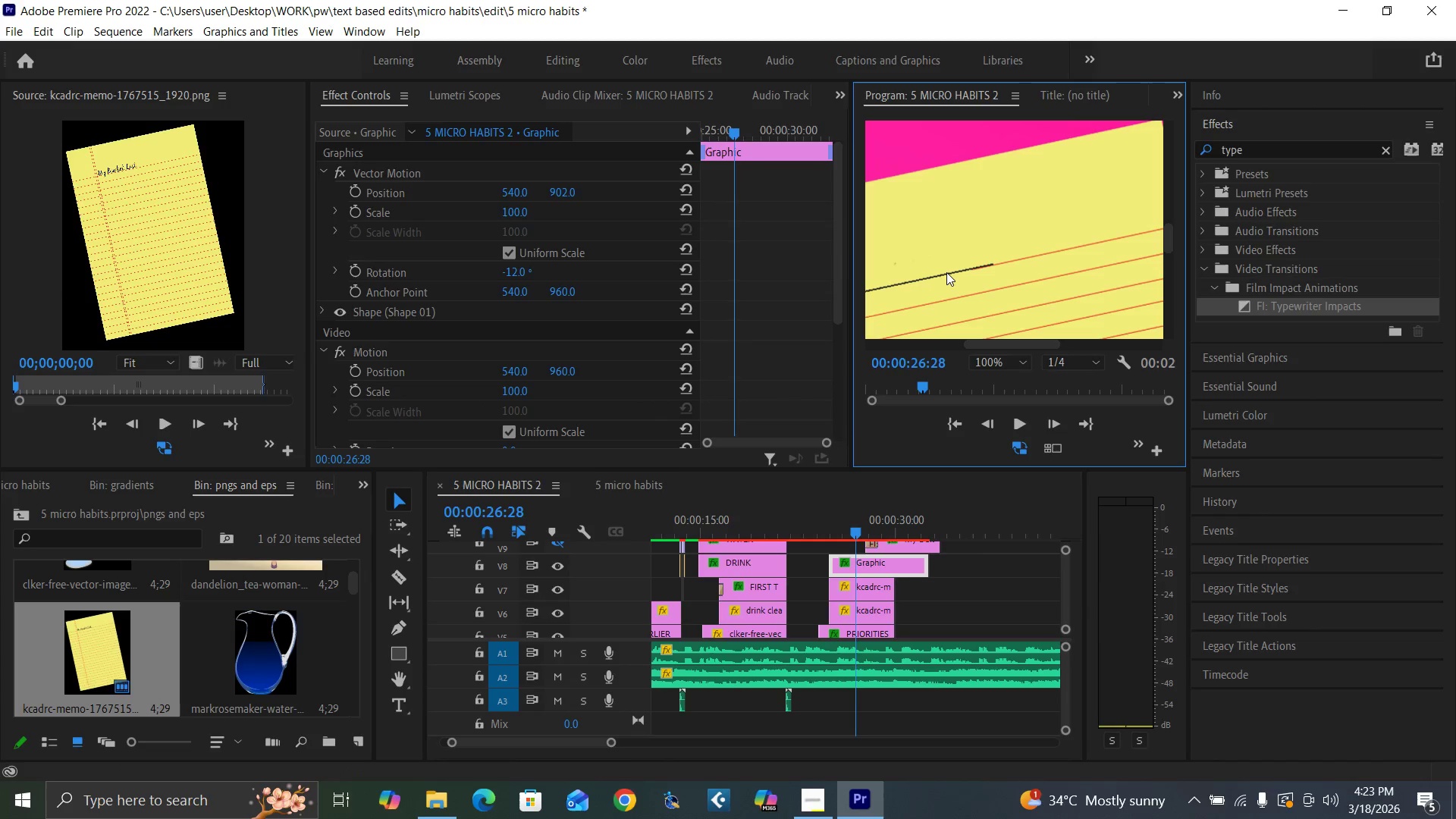 
left_click([946, 272])
 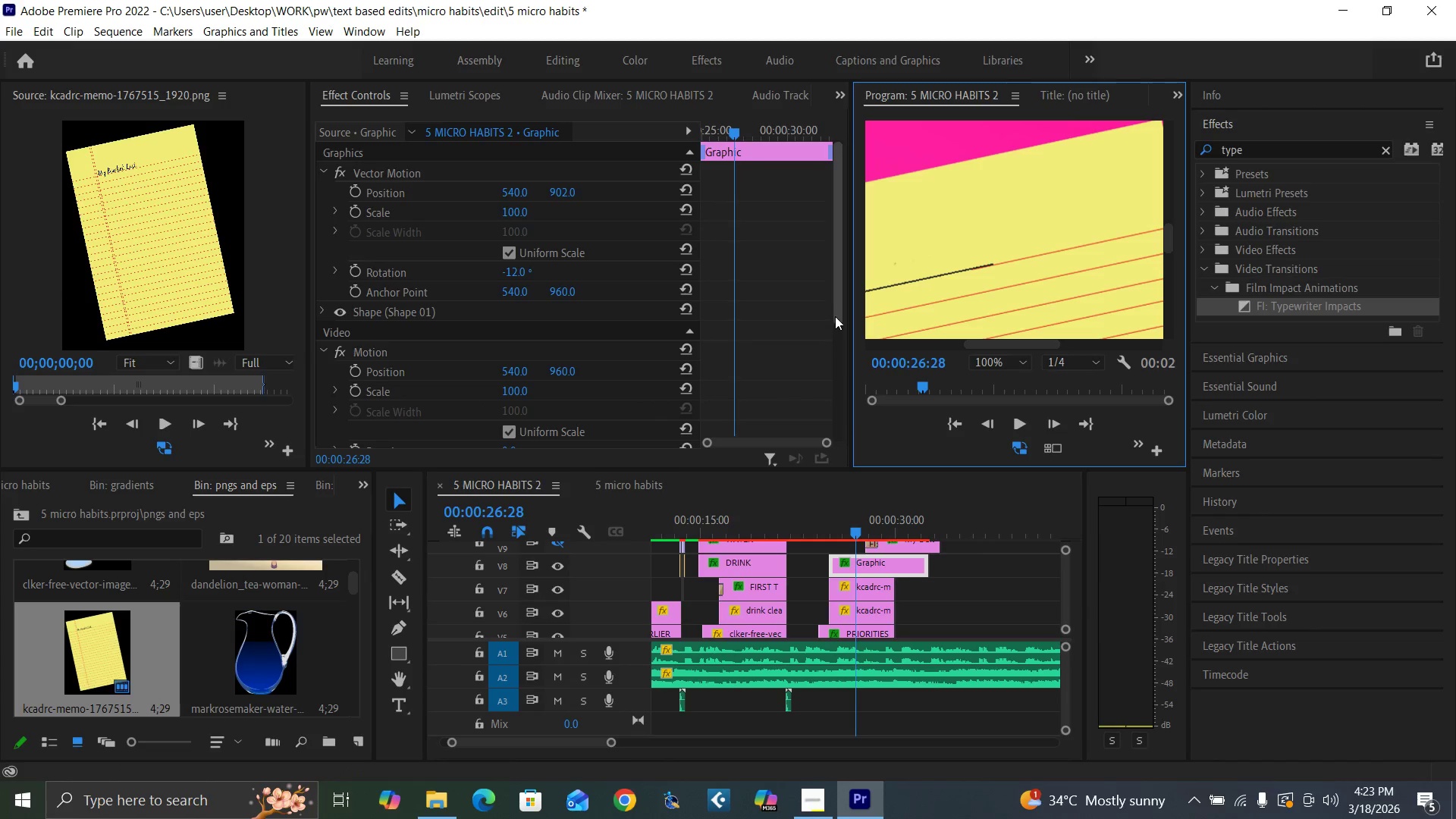 
left_click_drag(start_coordinate=[841, 308], to_coordinate=[837, 381])
 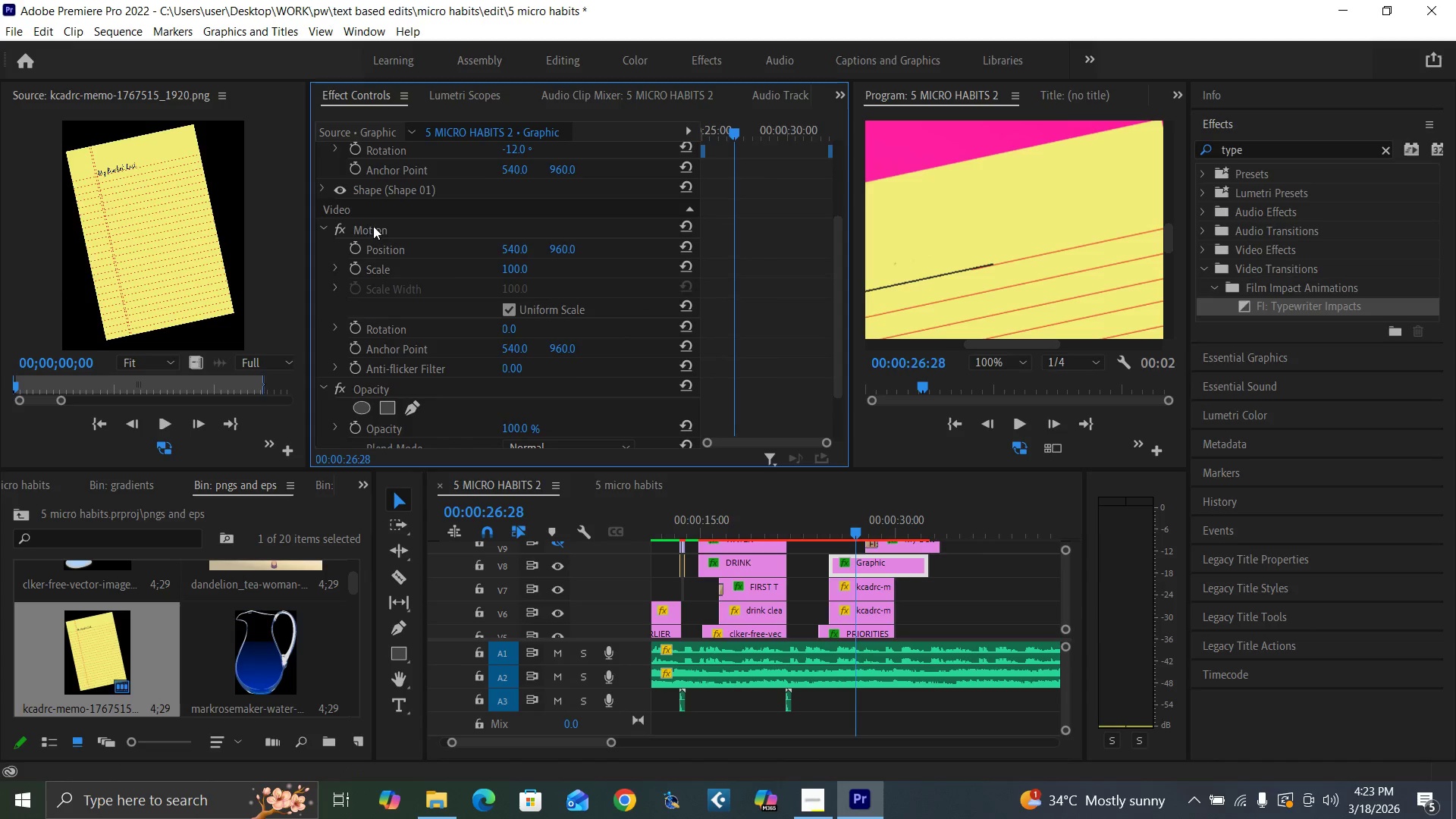 
double_click([373, 226])
 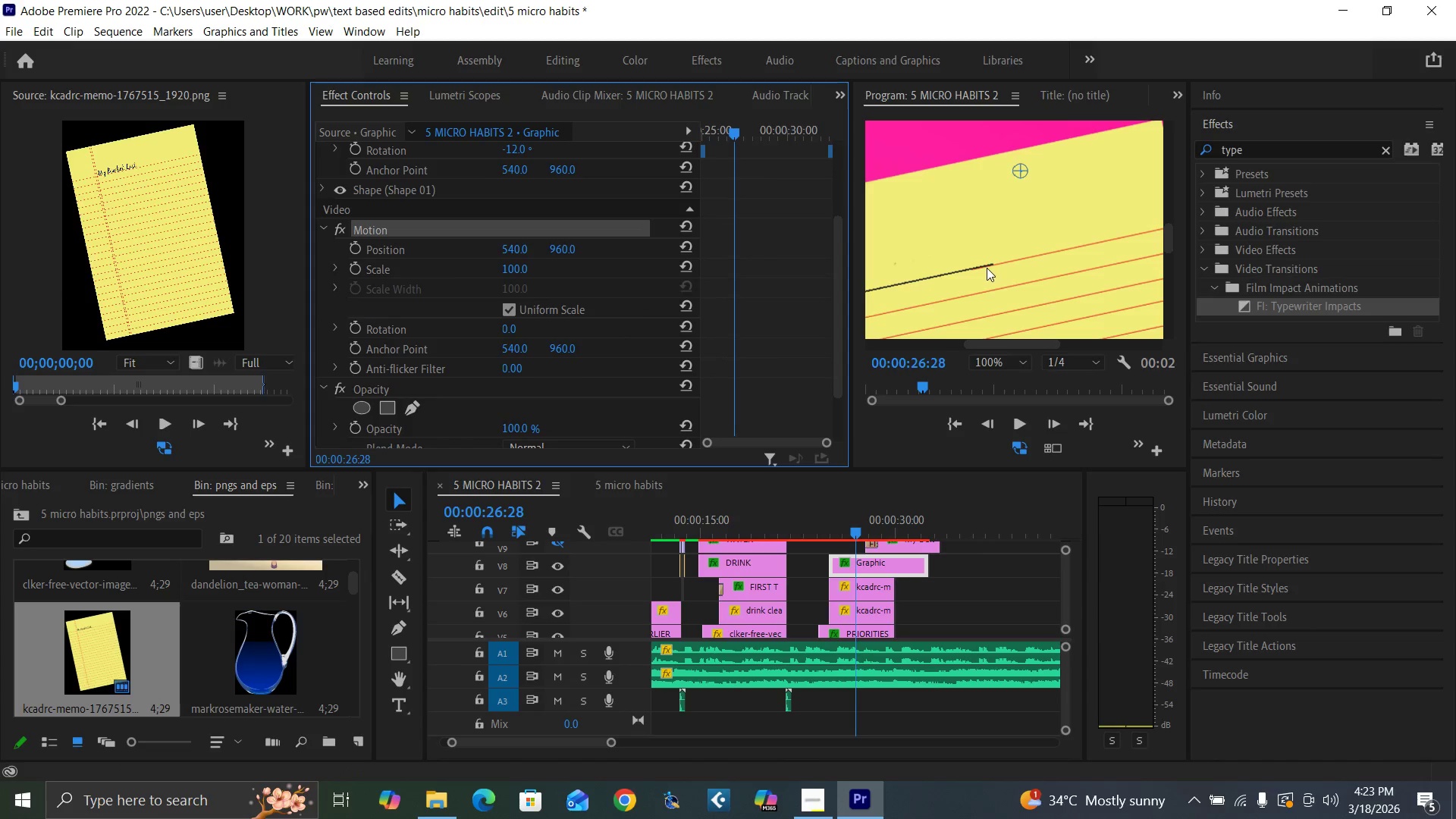 
left_click([978, 265])
 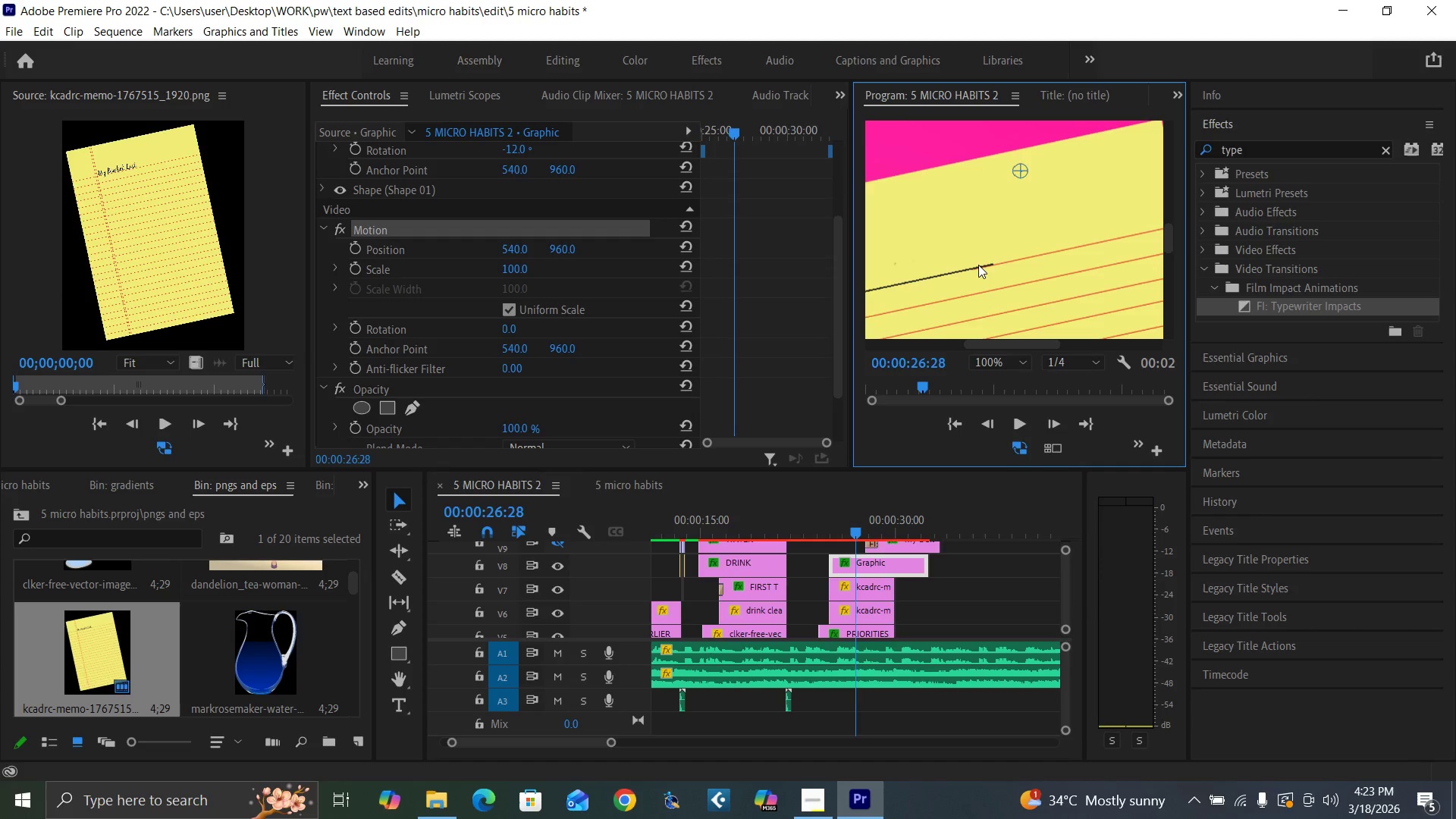 
double_click([978, 265])
 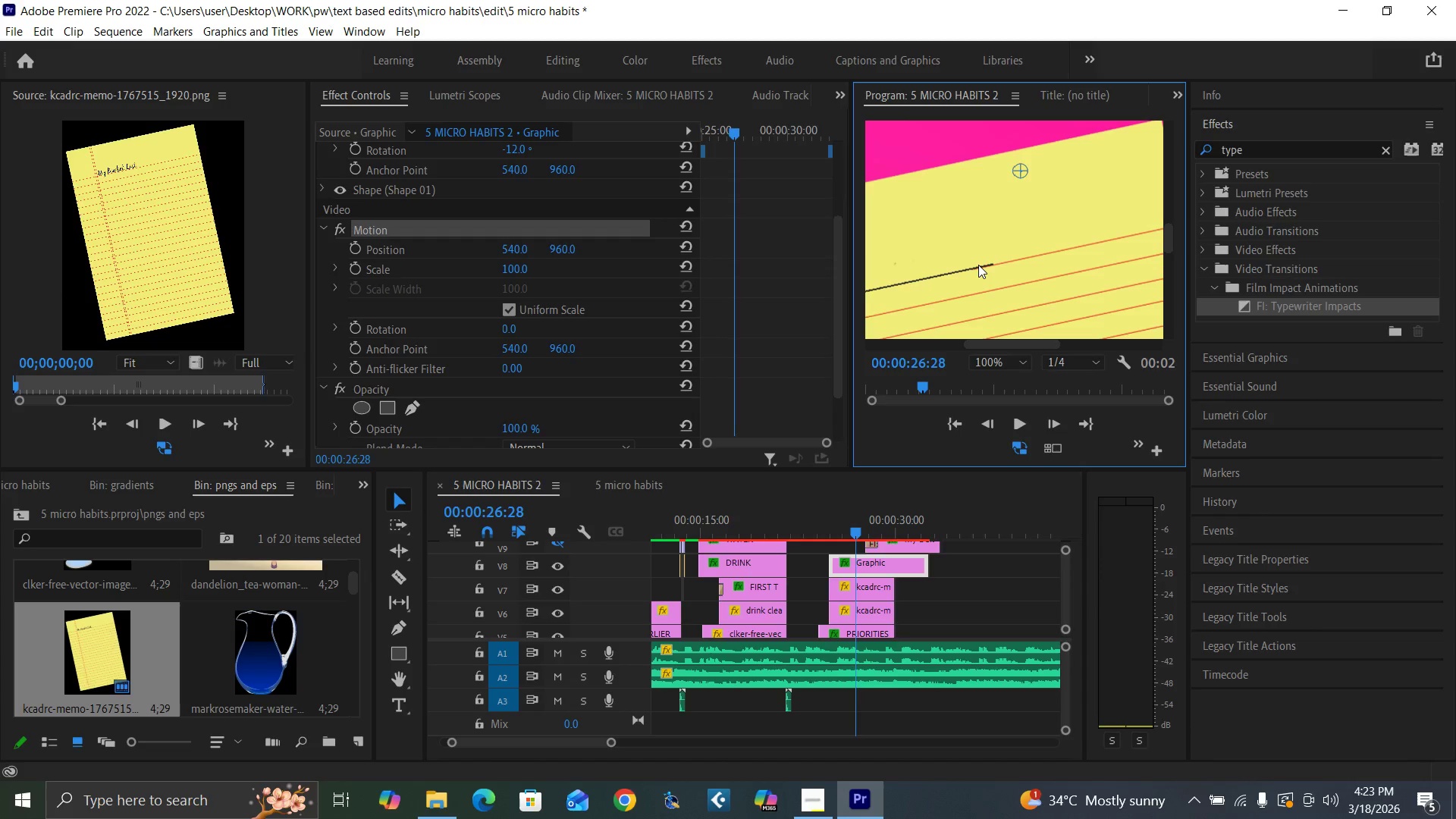 
triple_click([978, 265])
 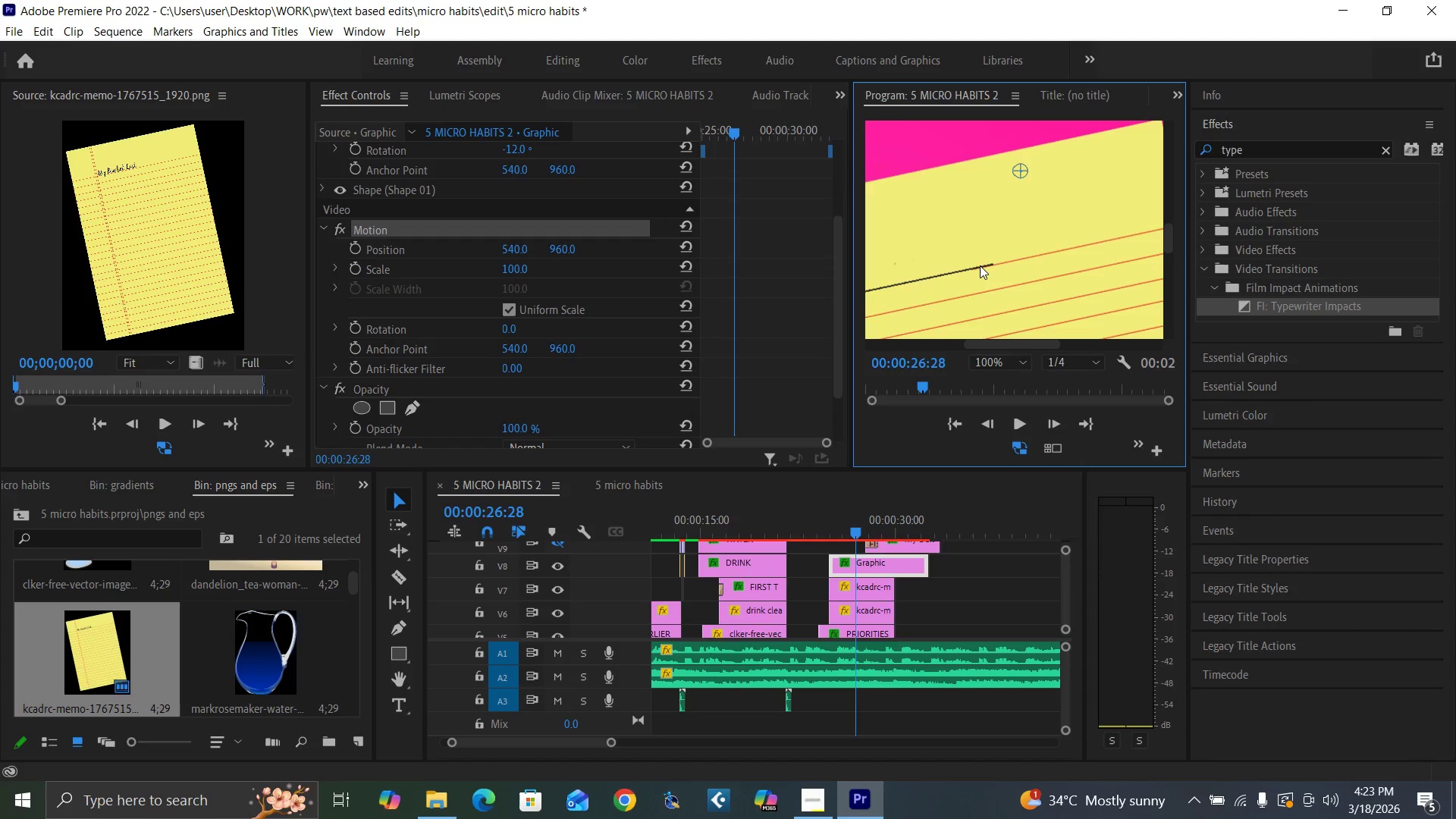 
left_click_drag(start_coordinate=[980, 265], to_coordinate=[1029, 229])
 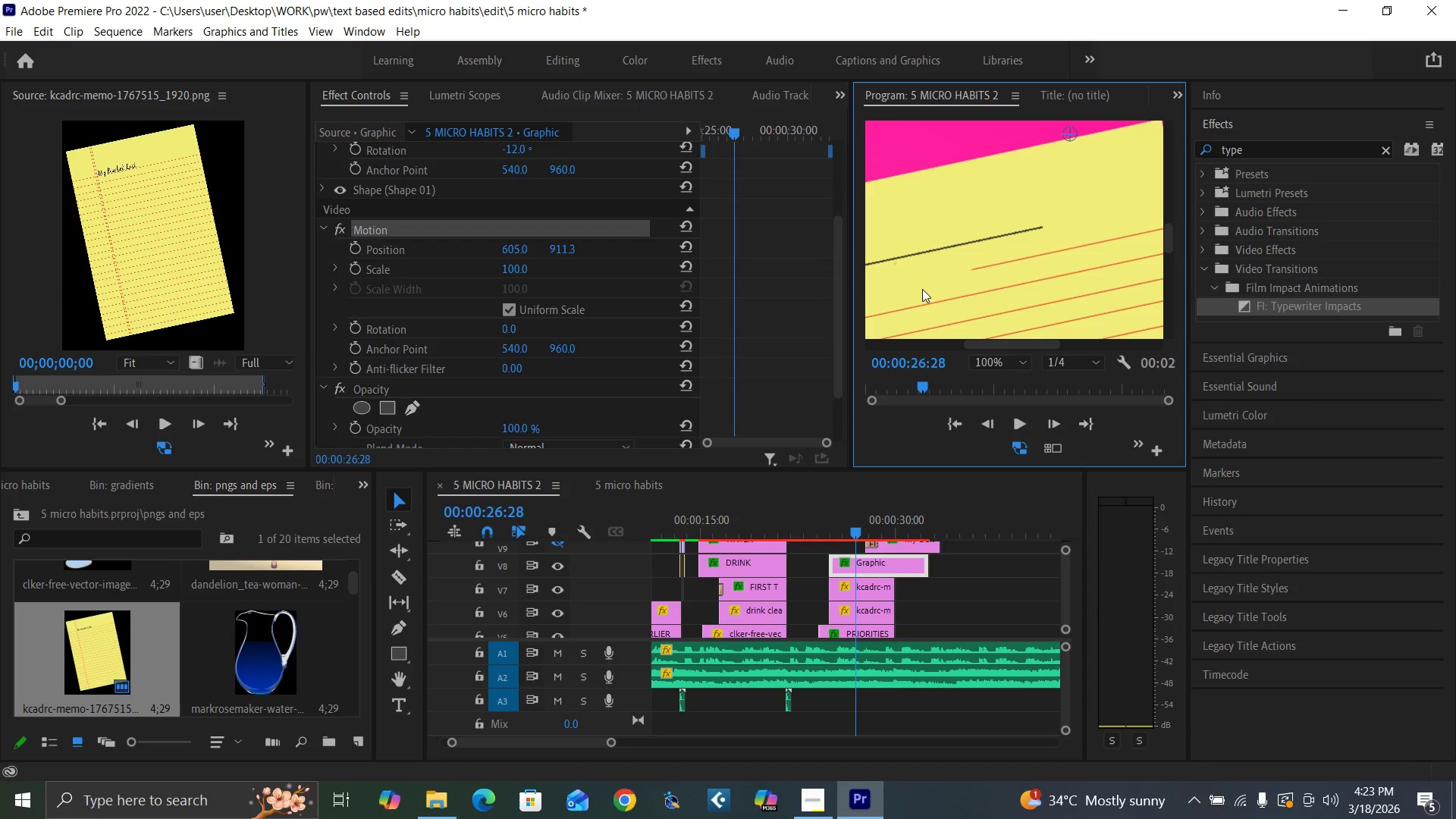 
key(Control+Z)
 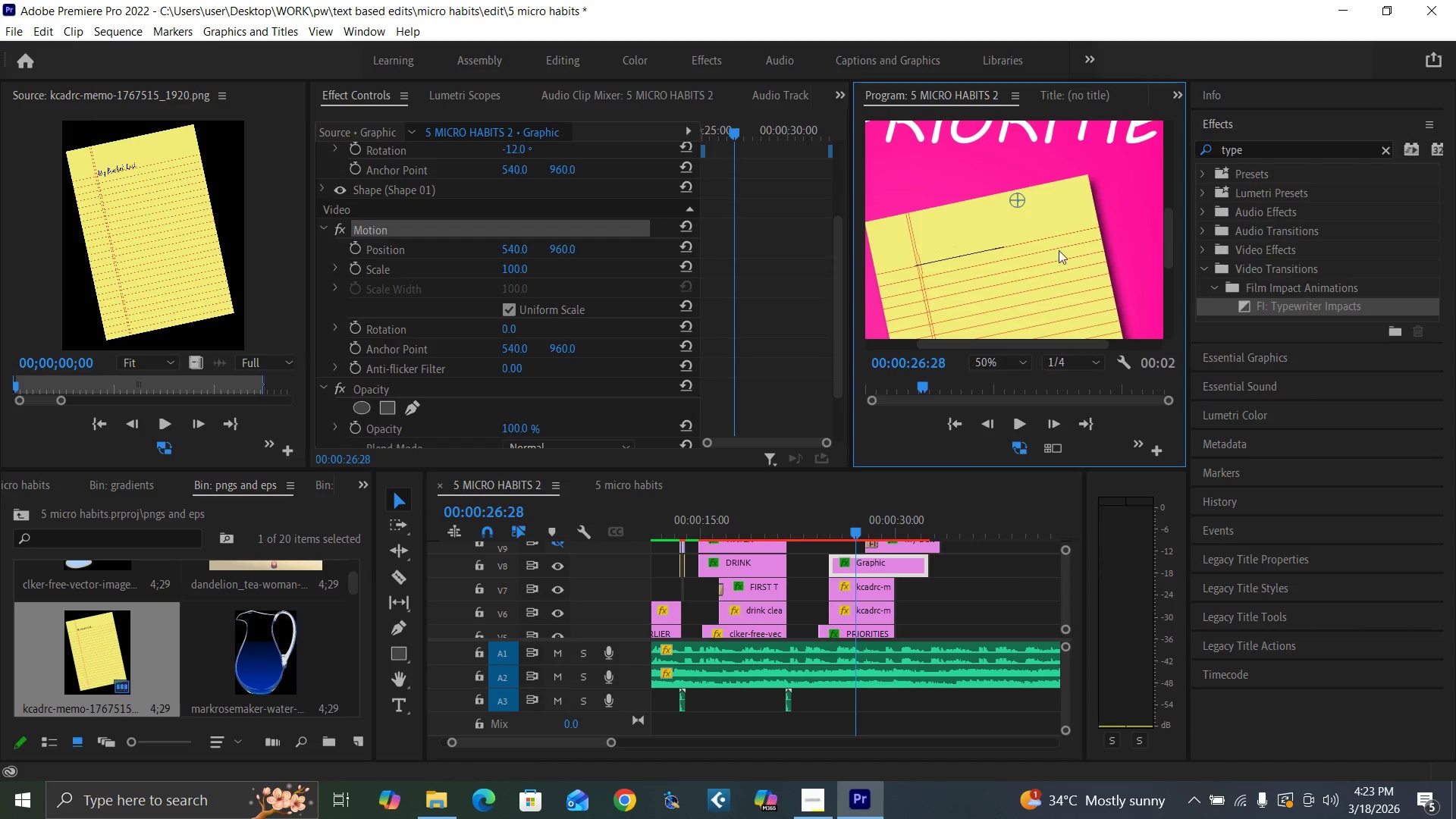 
left_click([974, 250])
 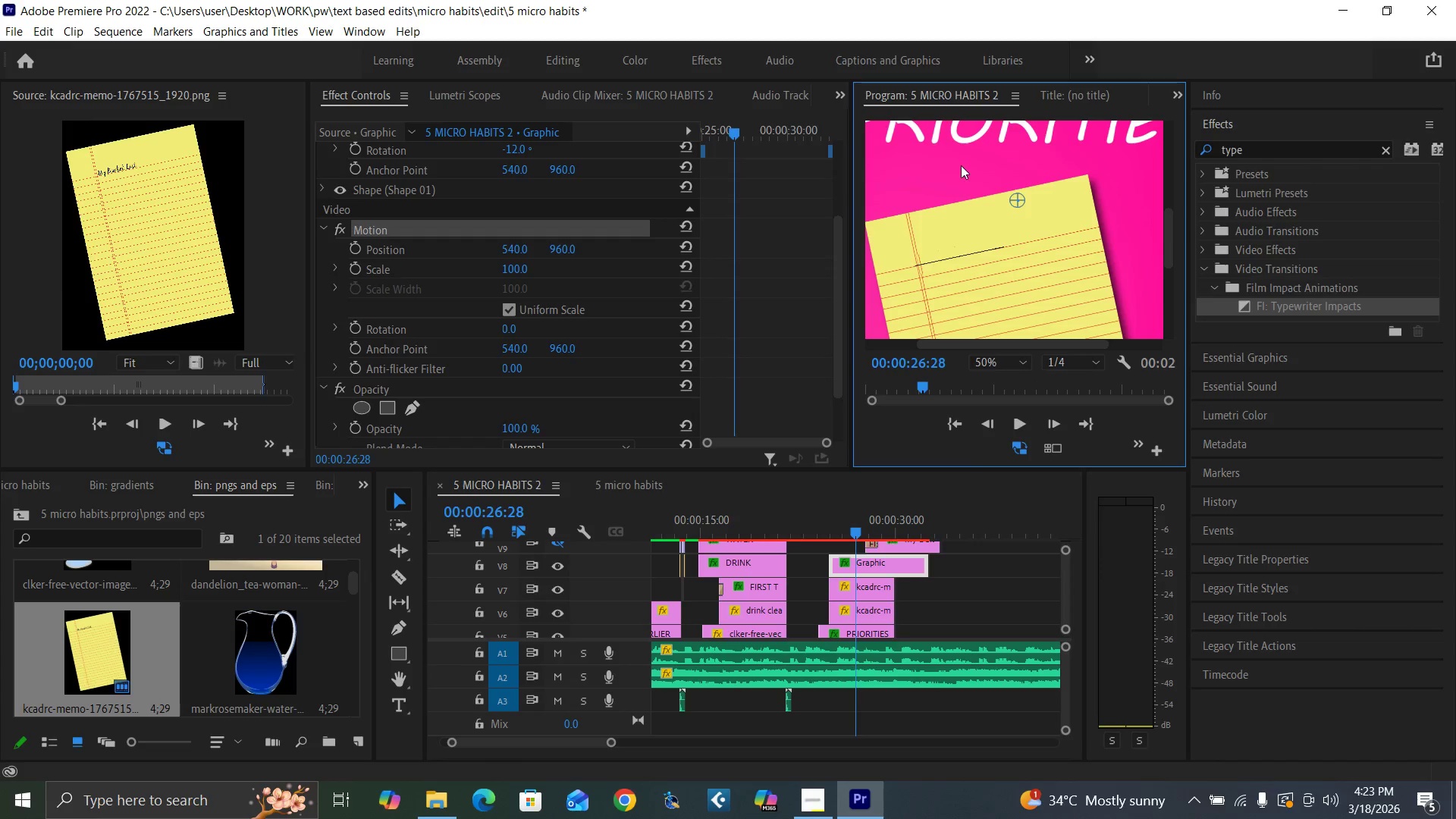 
left_click([898, 168])
 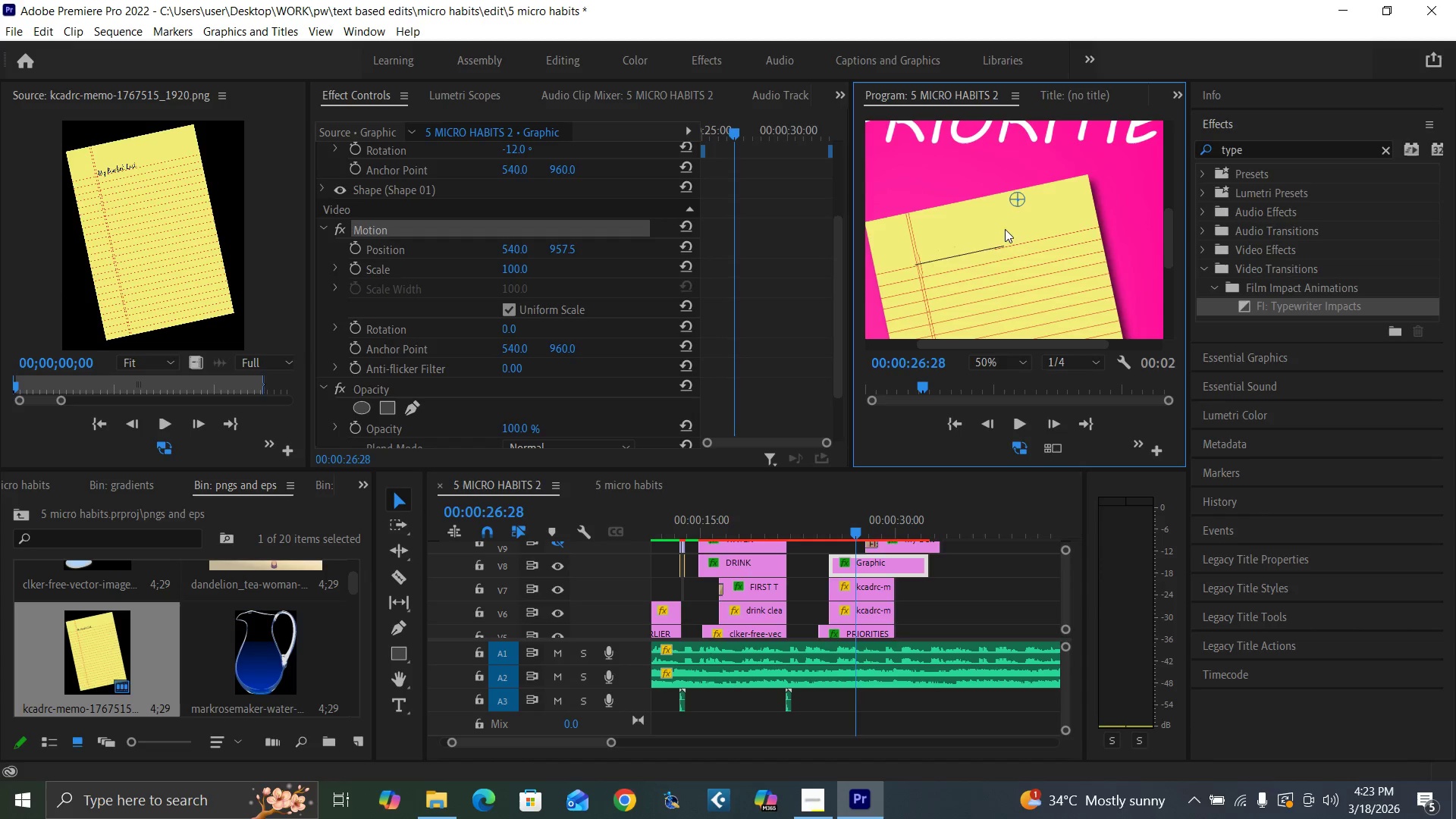 
key(Control+Z)
 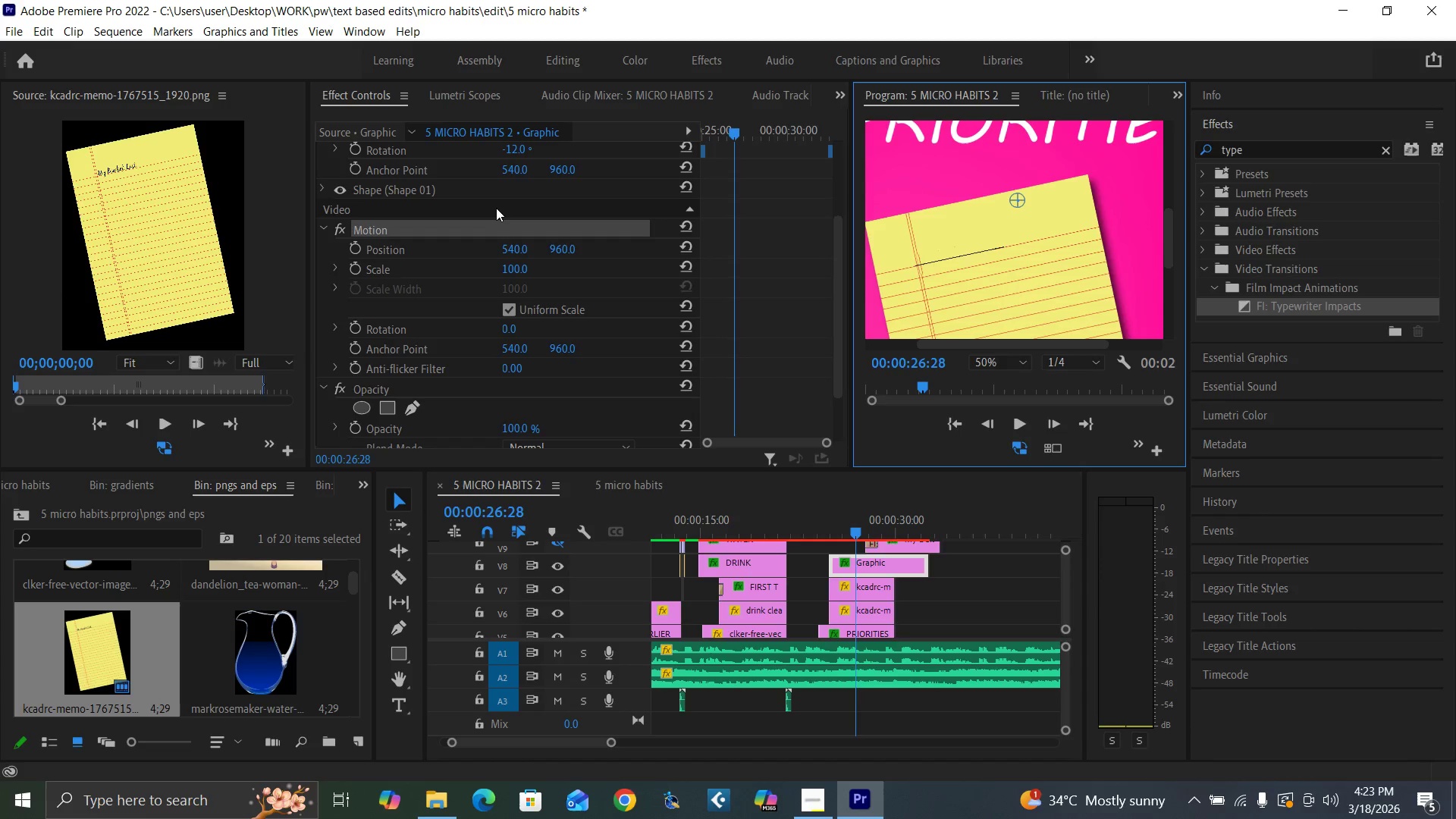 
left_click_drag(start_coordinate=[510, 271], to_coordinate=[546, 266])
 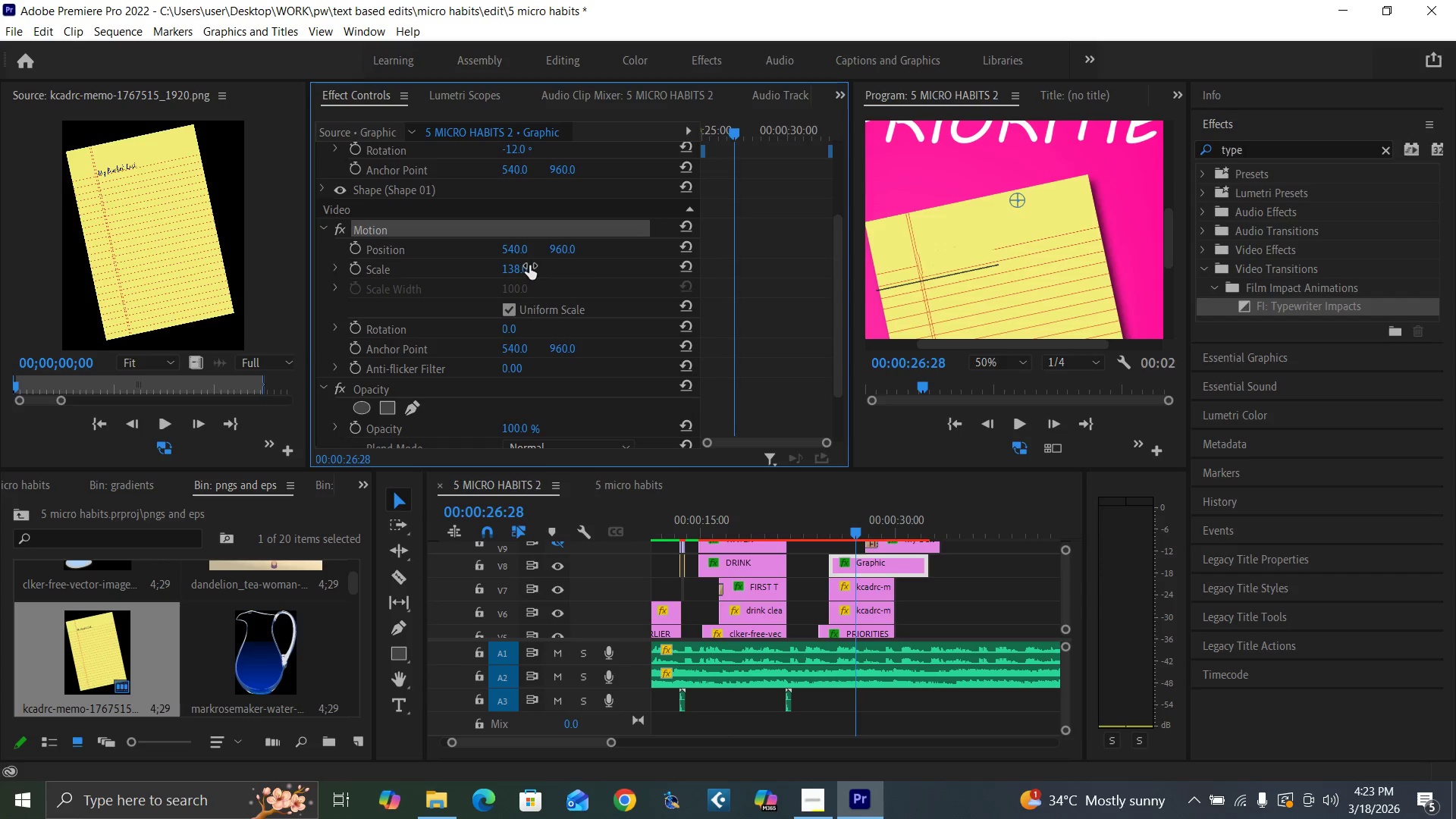 
key(Control+Z)
 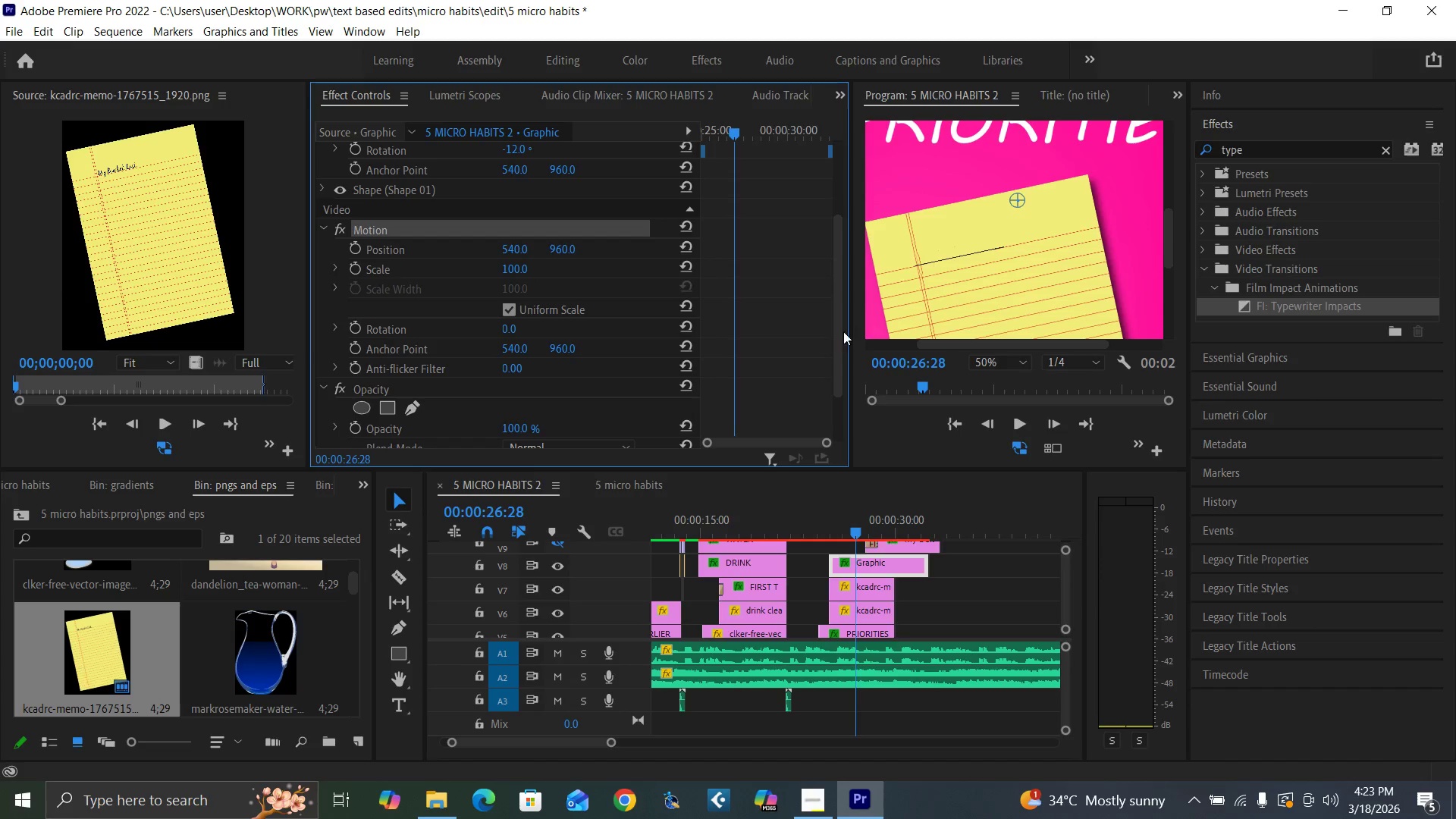 
left_click_drag(start_coordinate=[830, 340], to_coordinate=[839, 383])
 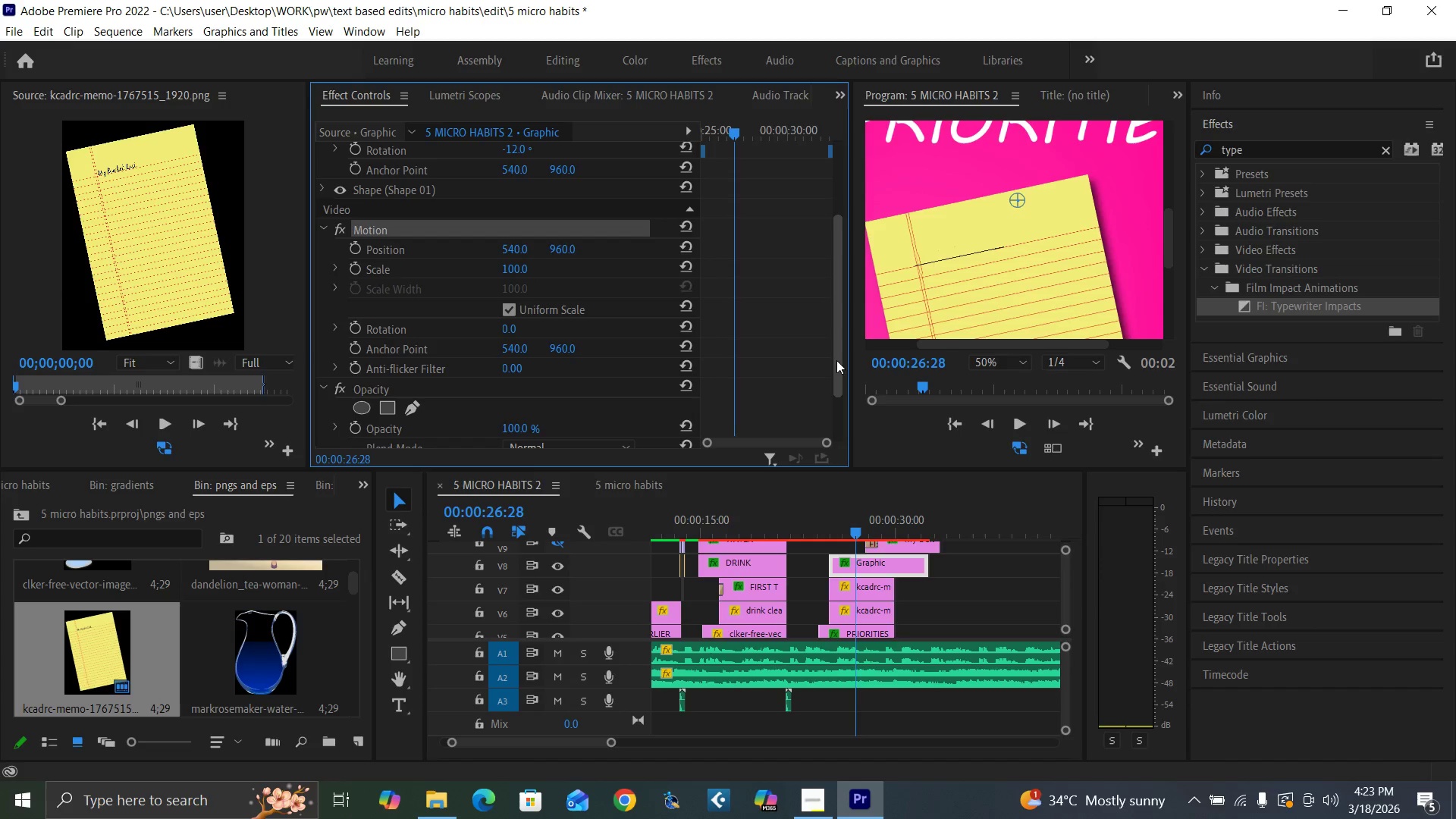 
left_click_drag(start_coordinate=[837, 359], to_coordinate=[846, 438])
 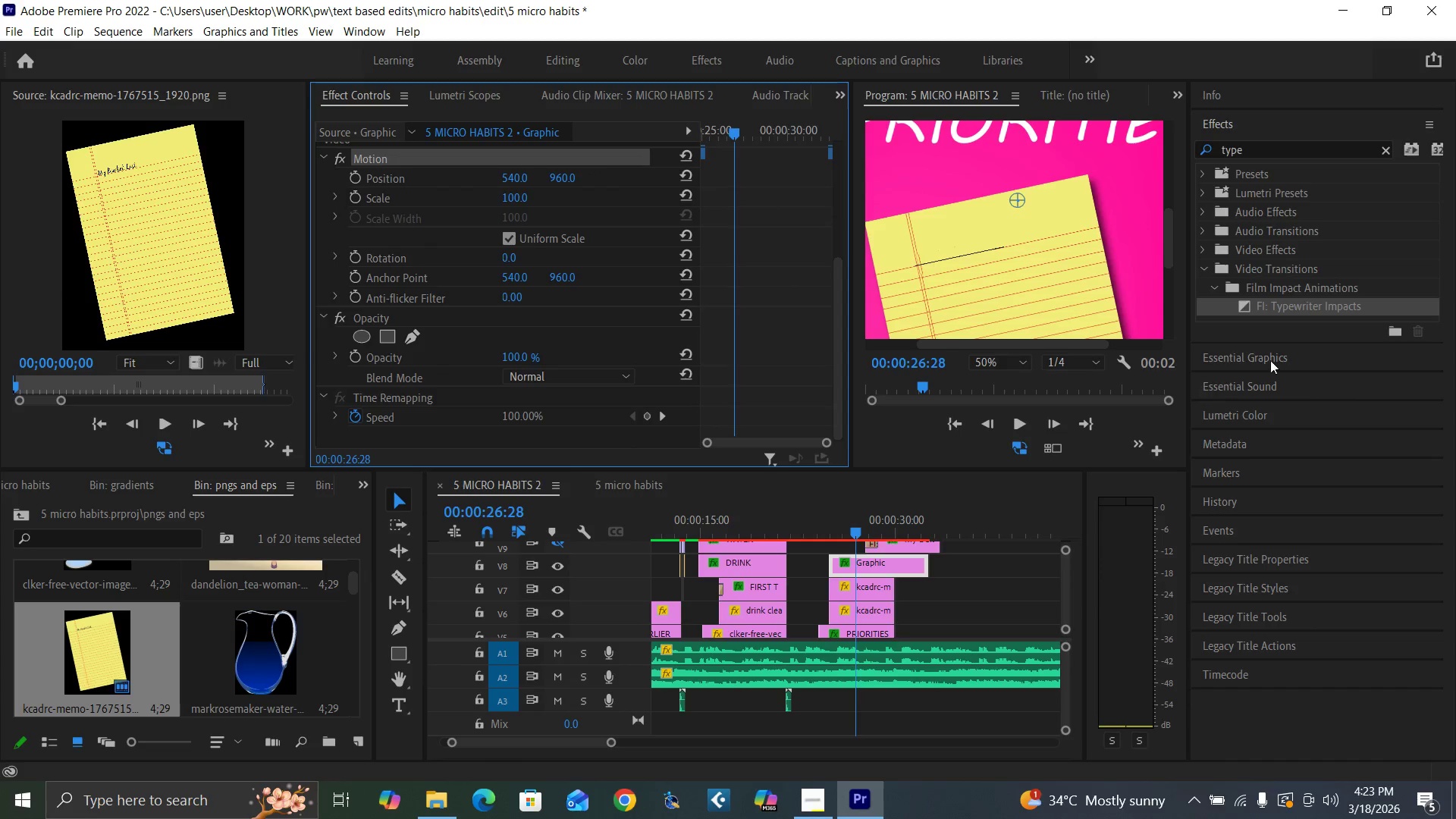 
left_click([1288, 352])
 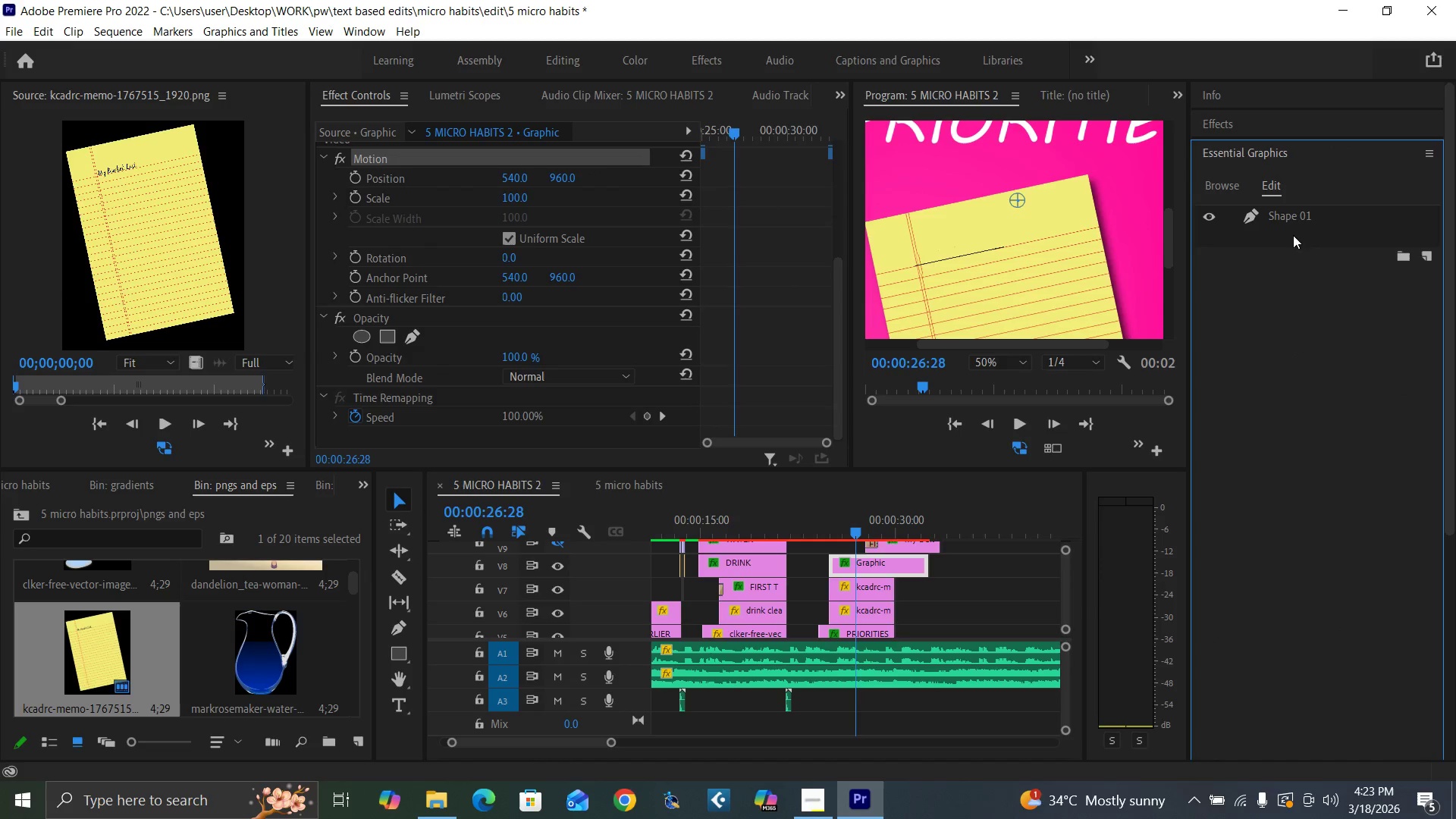 
left_click([1294, 215])
 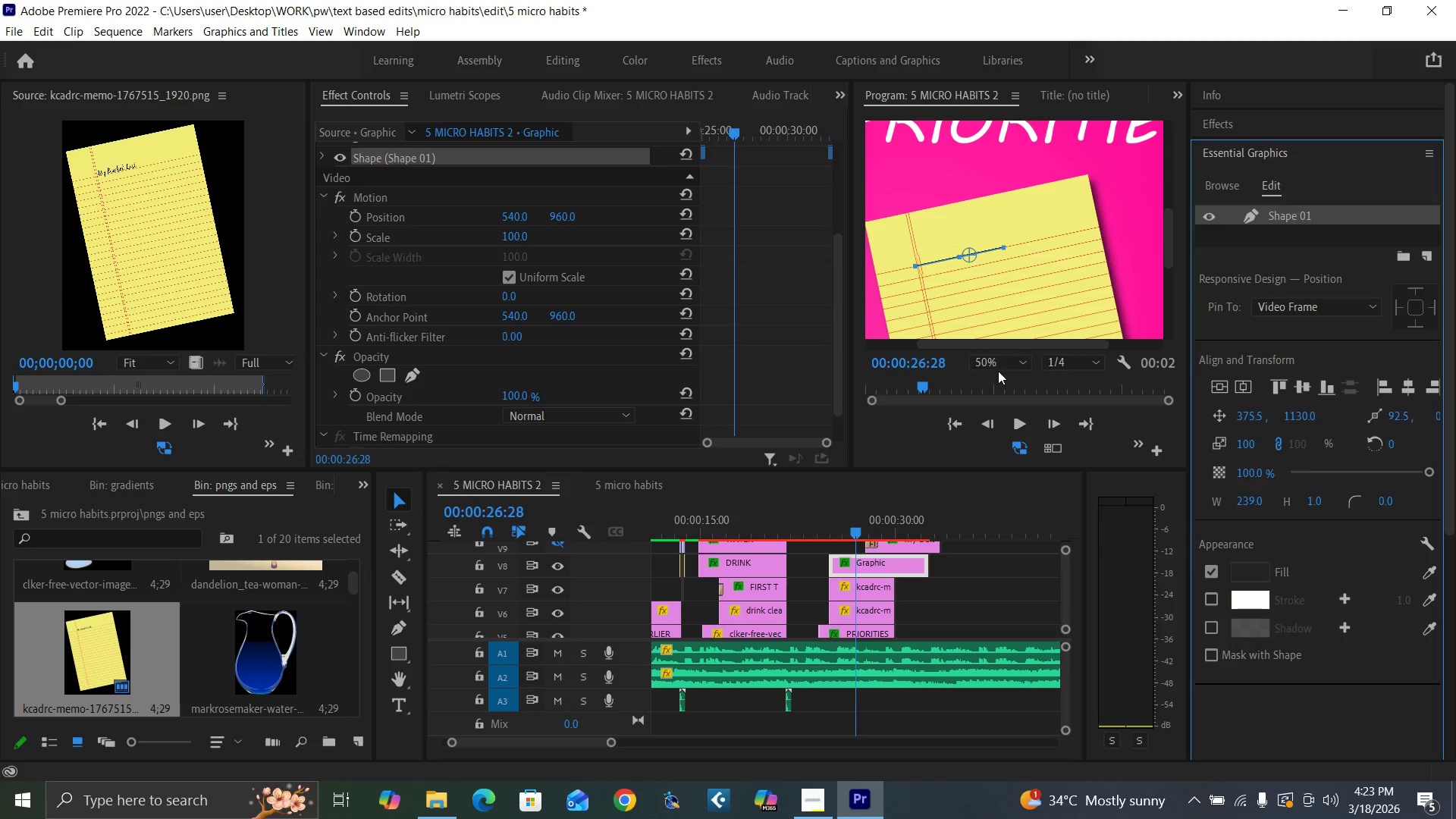 
wait(5.25)
 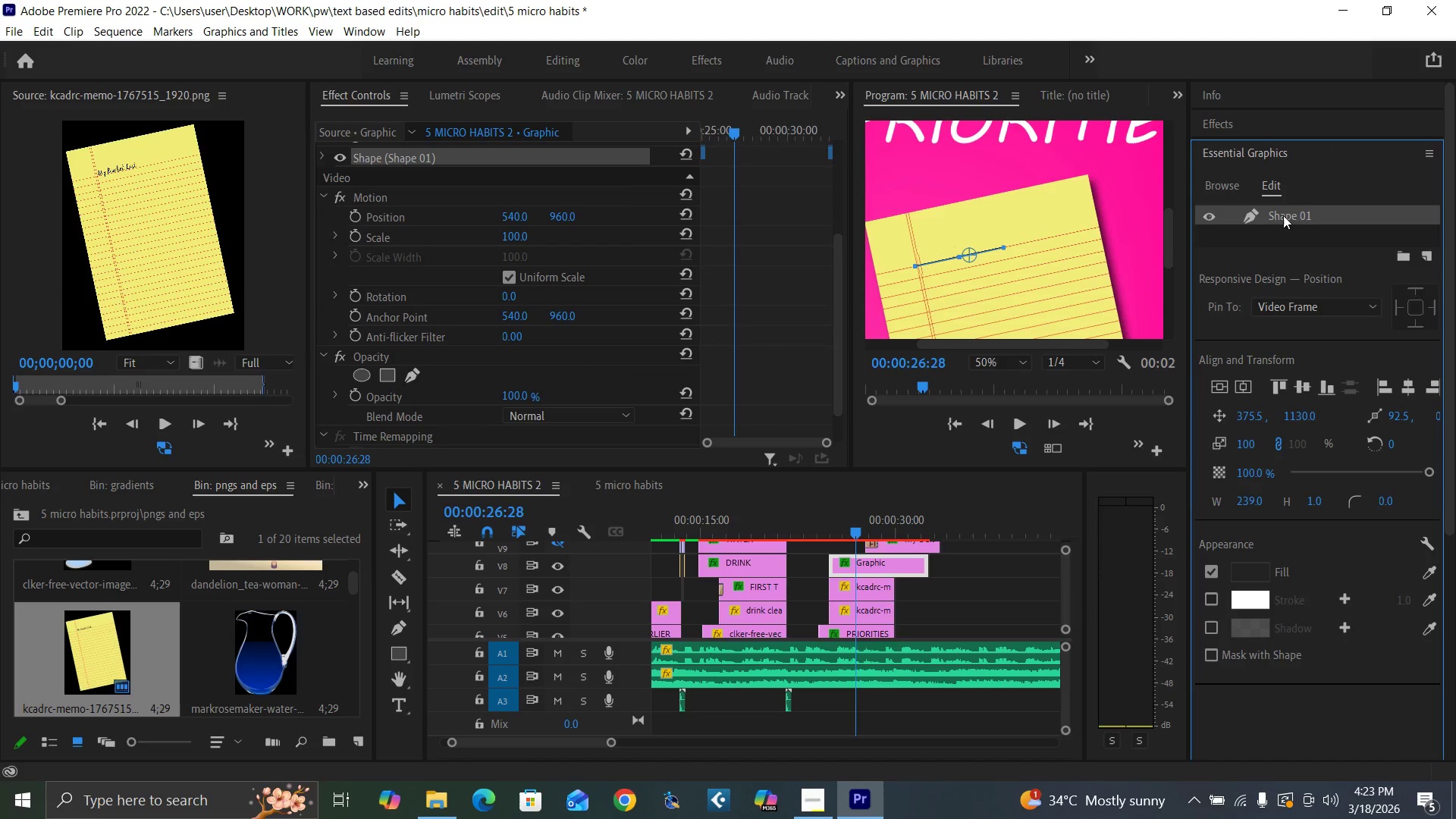 
left_click([851, 533])
 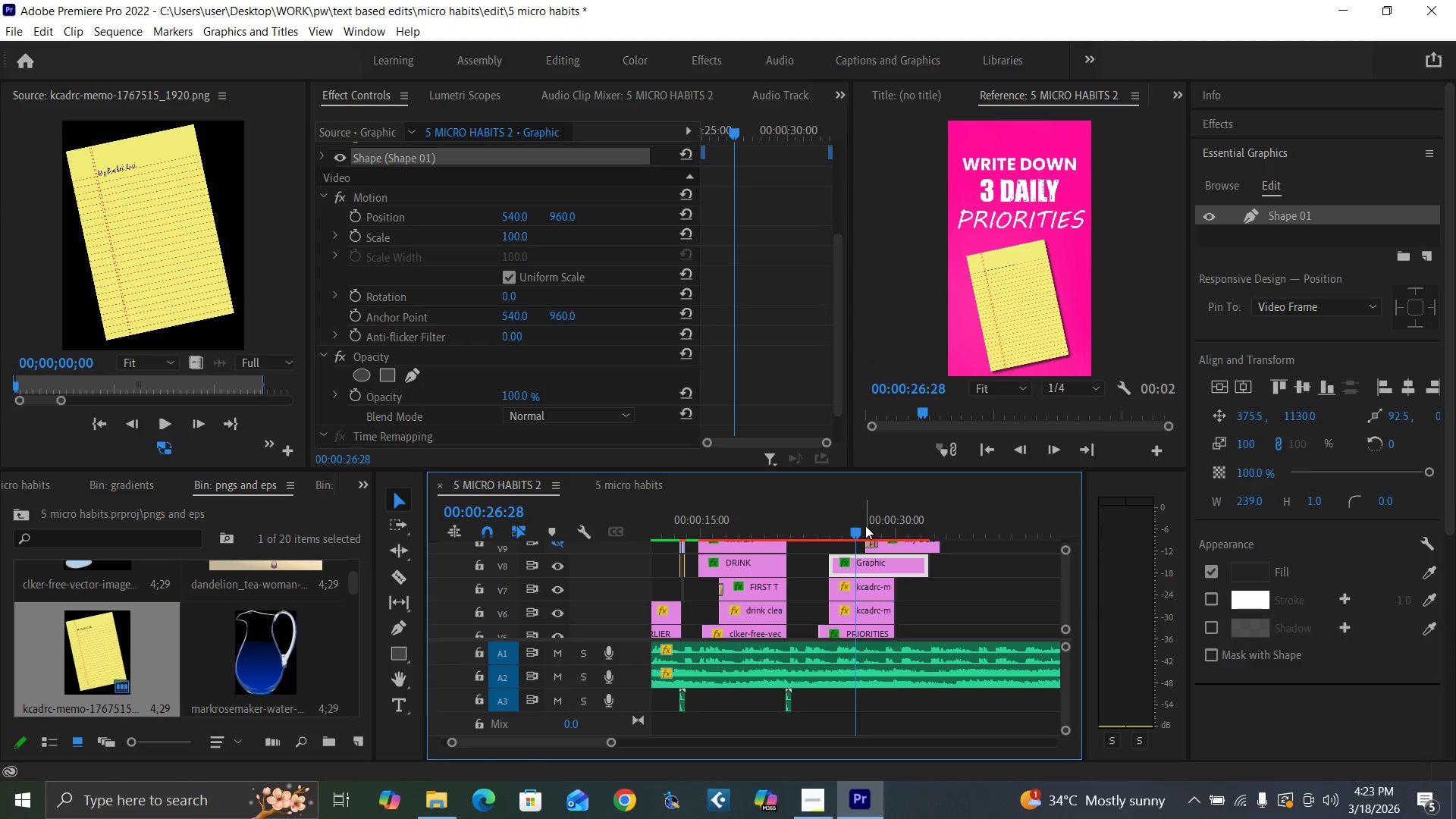 
left_click([865, 527])
 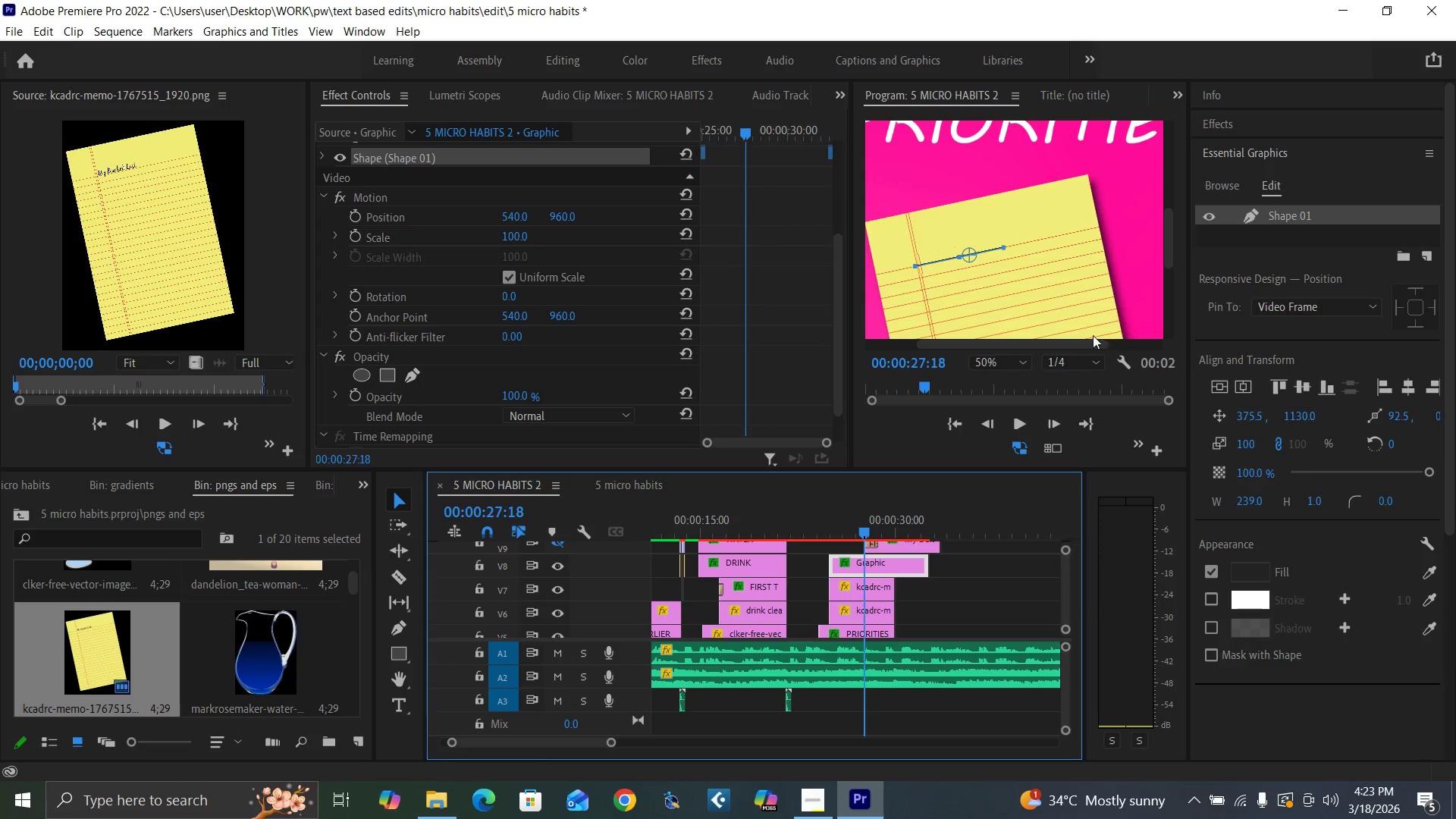 
left_click([986, 363])
 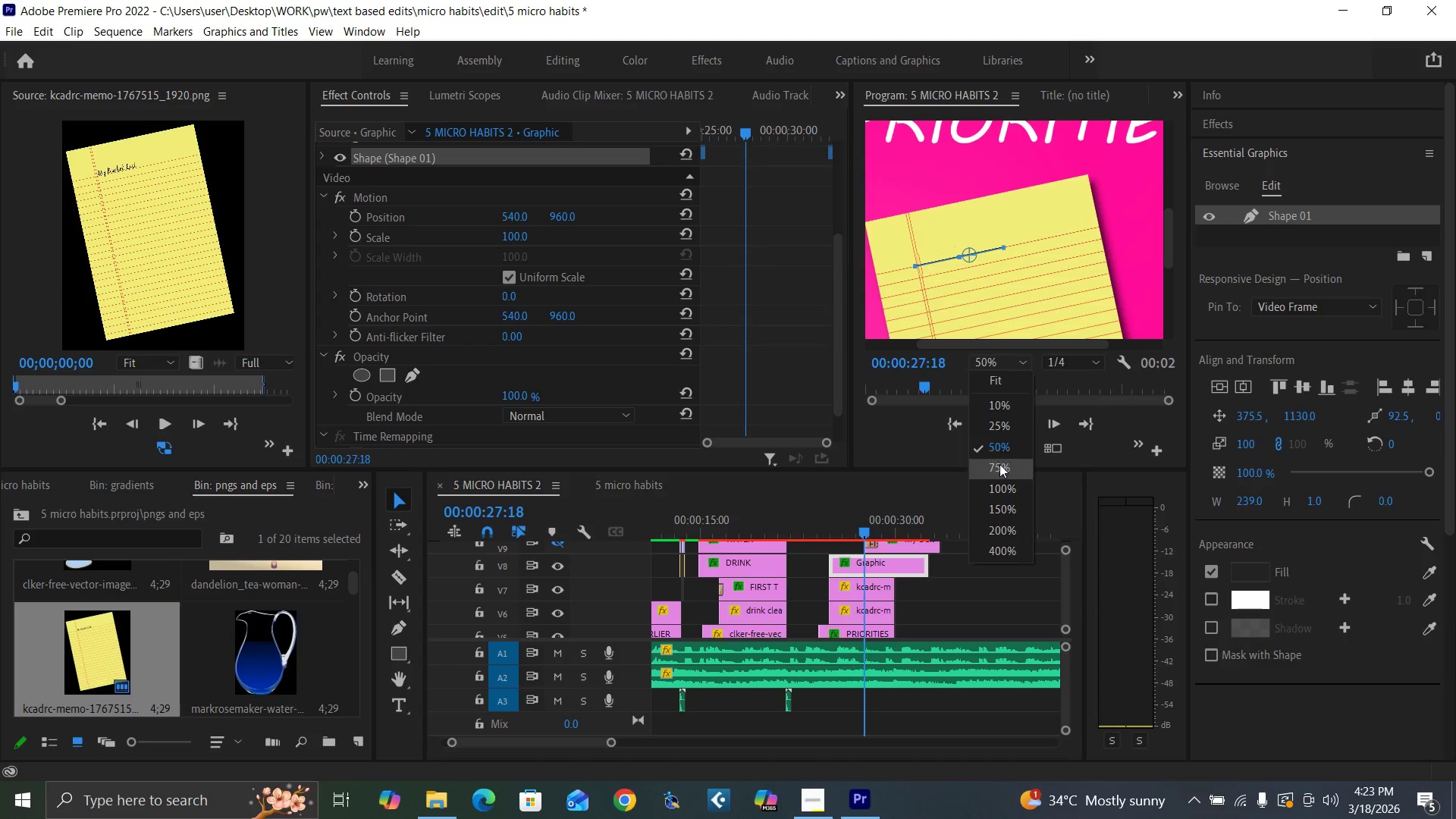 
mouse_move([861, 510])
 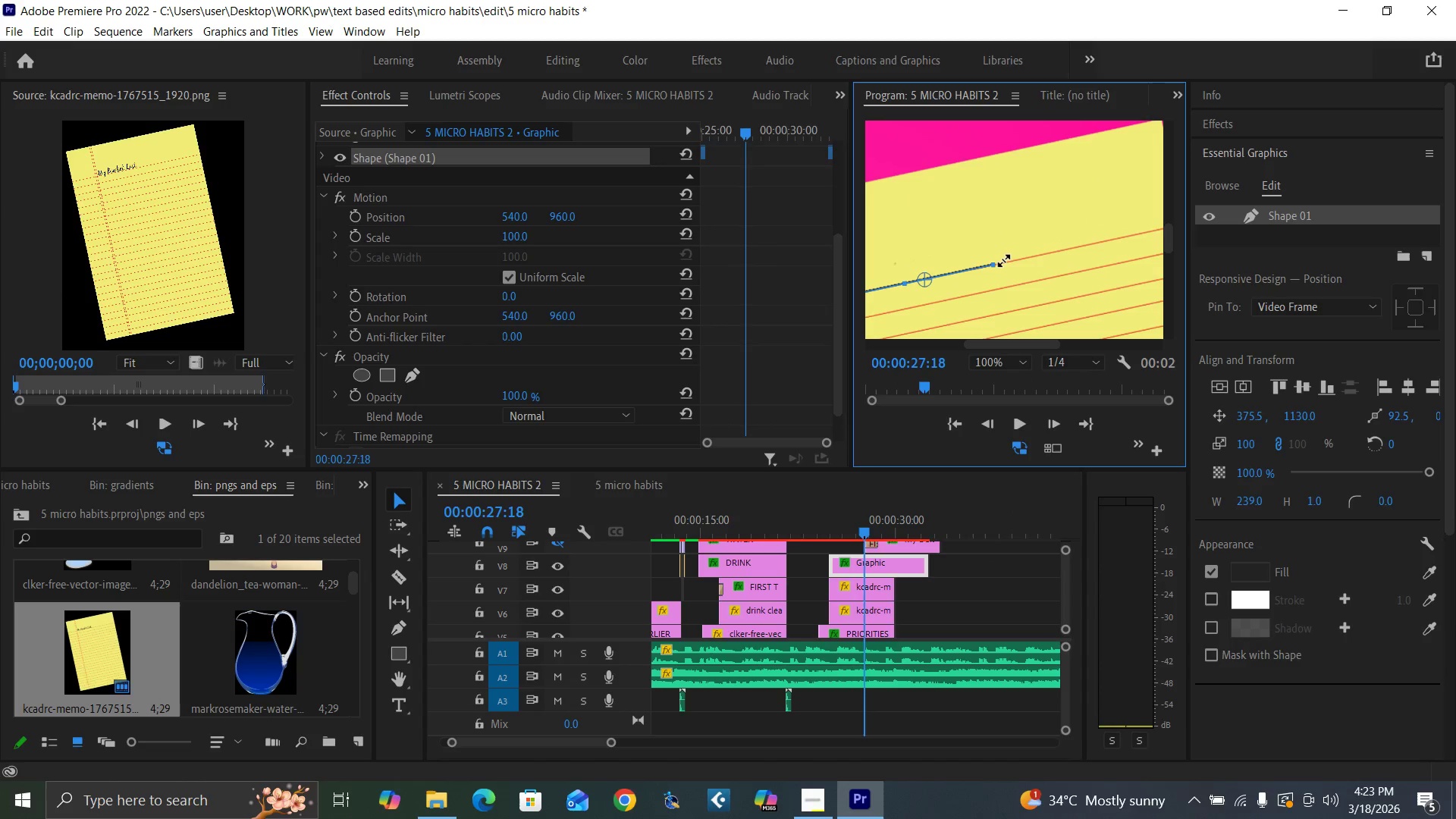 
left_click_drag(start_coordinate=[1004, 261], to_coordinate=[1132, 239])
 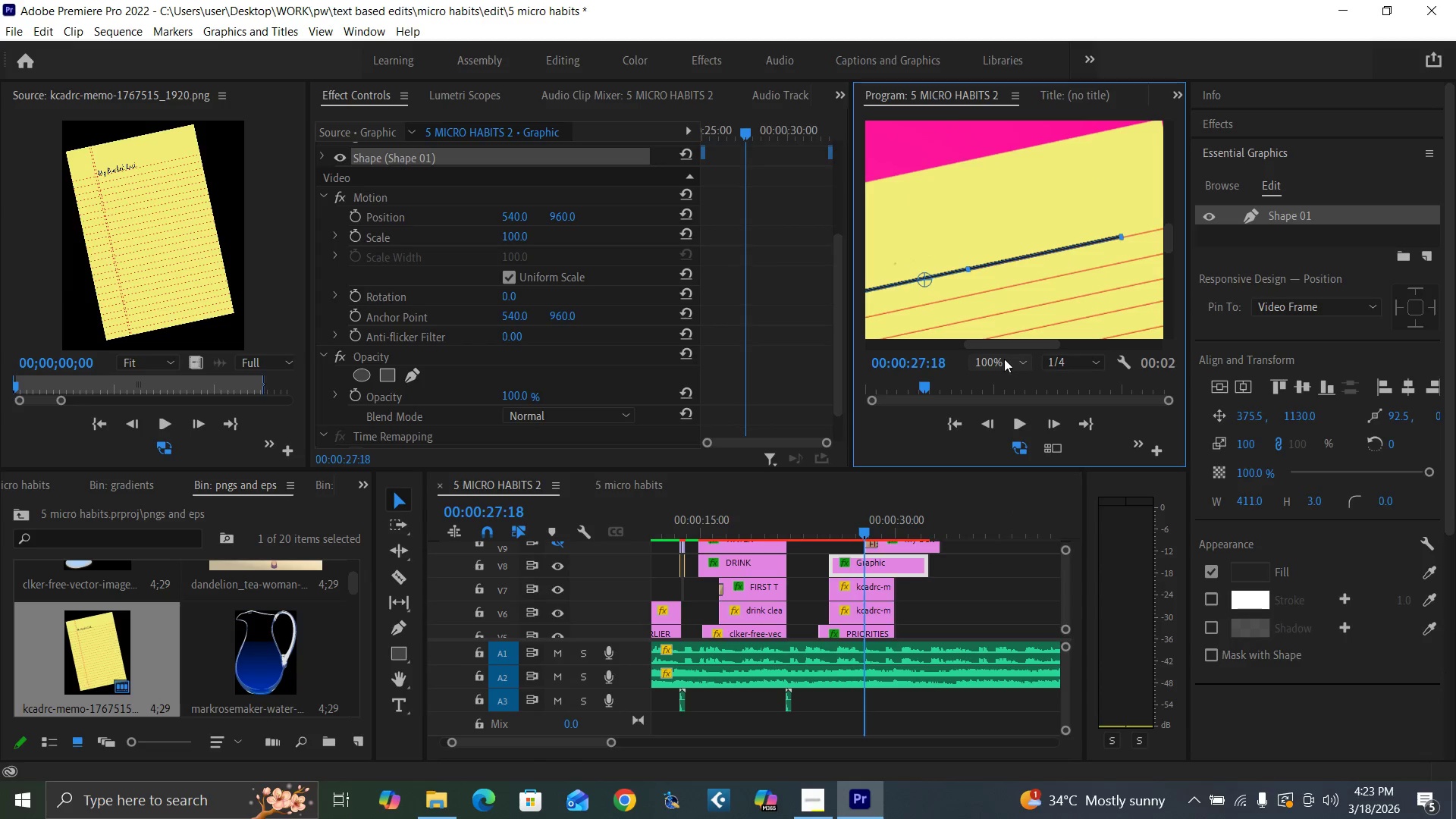 
left_click([1002, 359])
 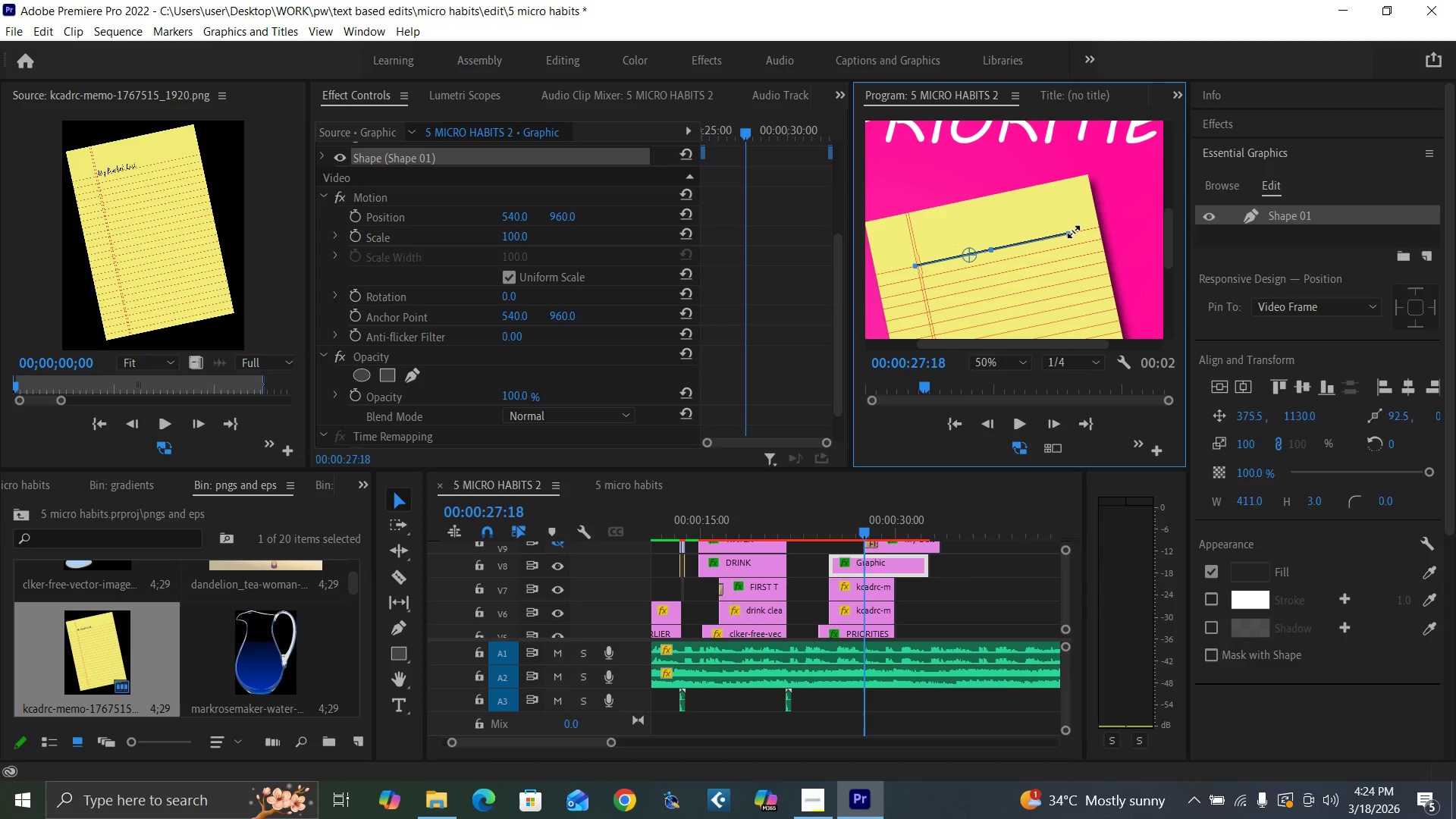 
left_click_drag(start_coordinate=[1068, 233], to_coordinate=[1102, 228])
 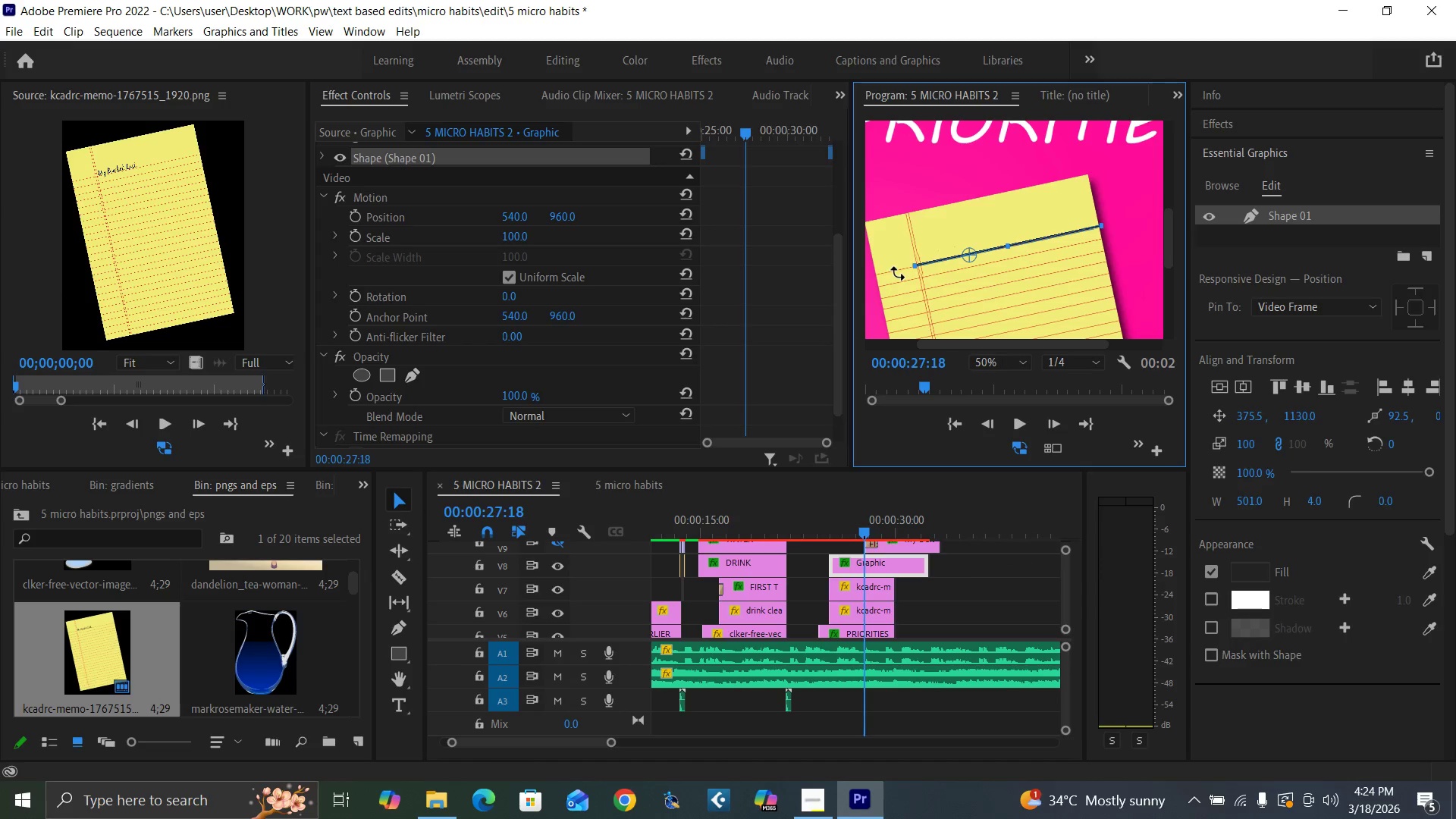 
left_click_drag(start_coordinate=[915, 268], to_coordinate=[874, 278])
 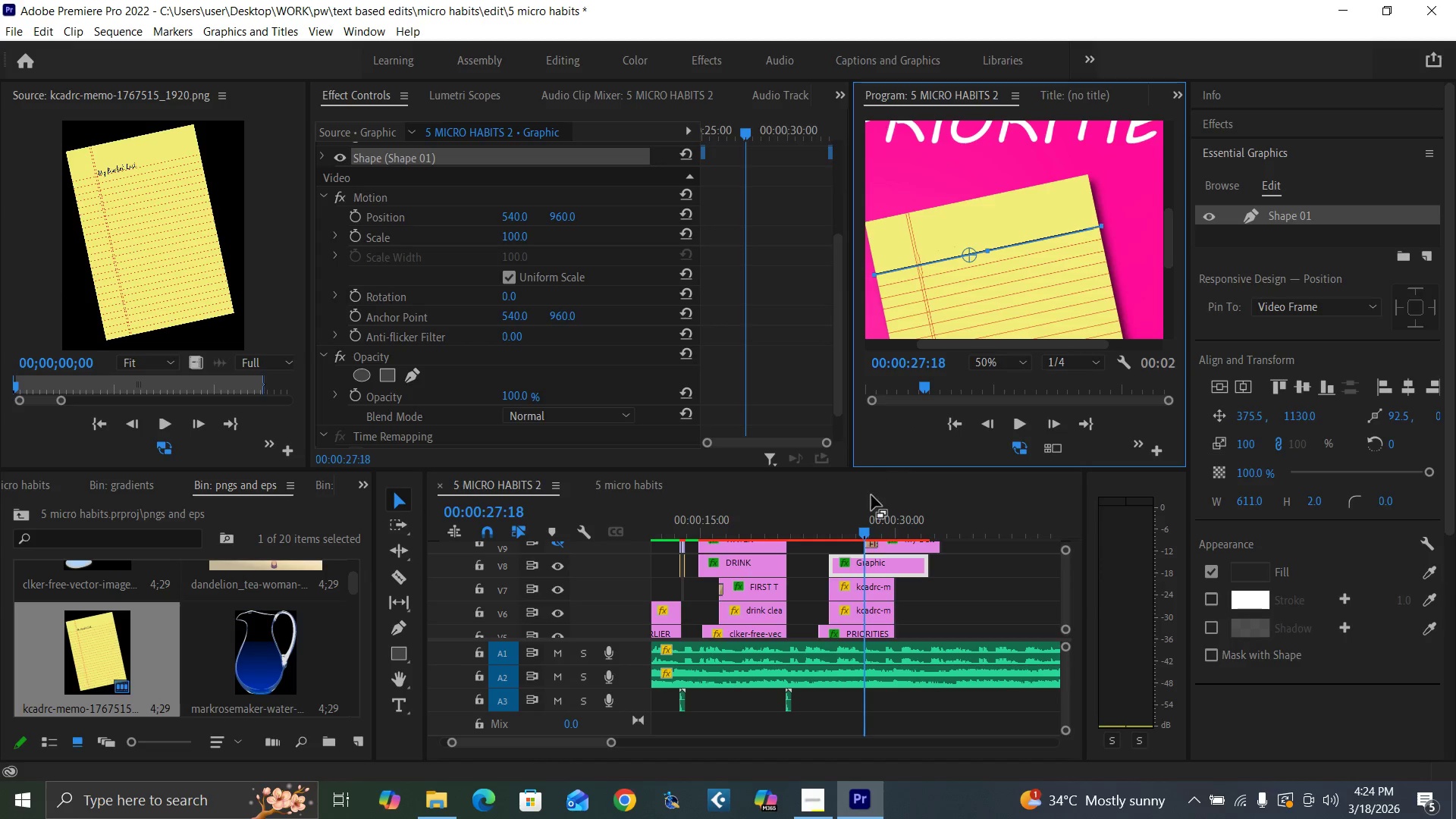 
left_click([856, 525])
 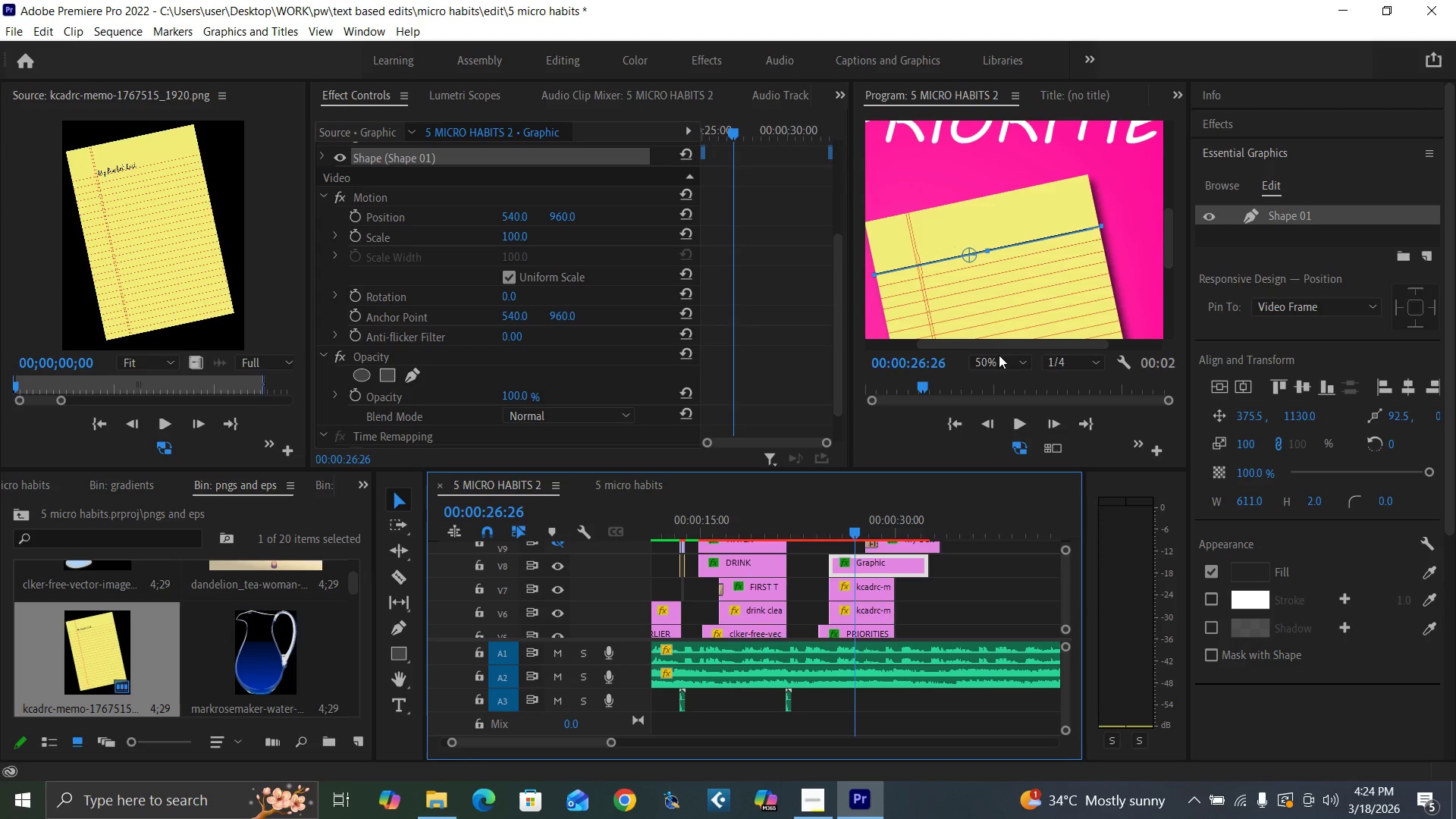 
left_click([991, 360])
 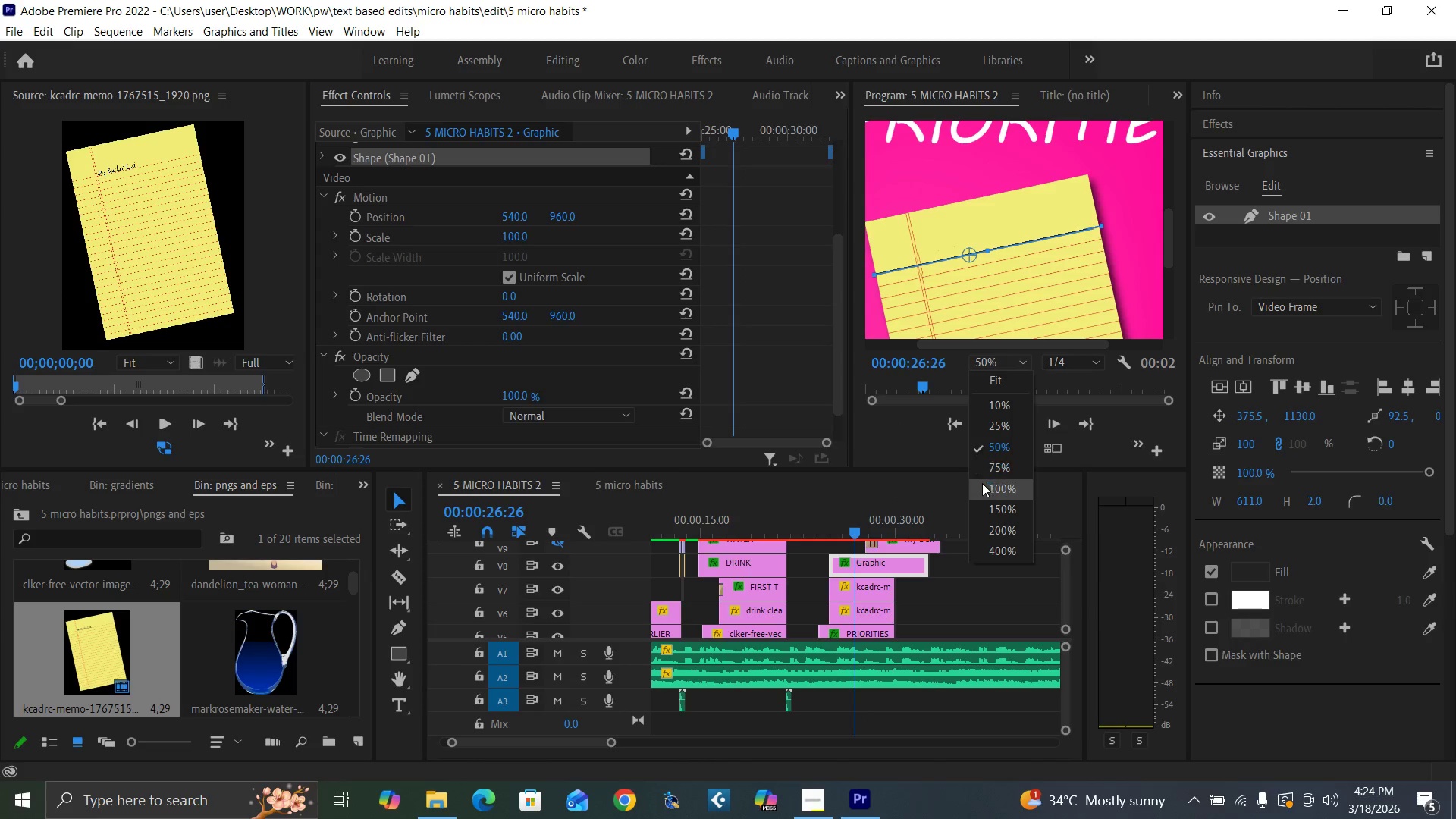 
left_click([985, 489])
 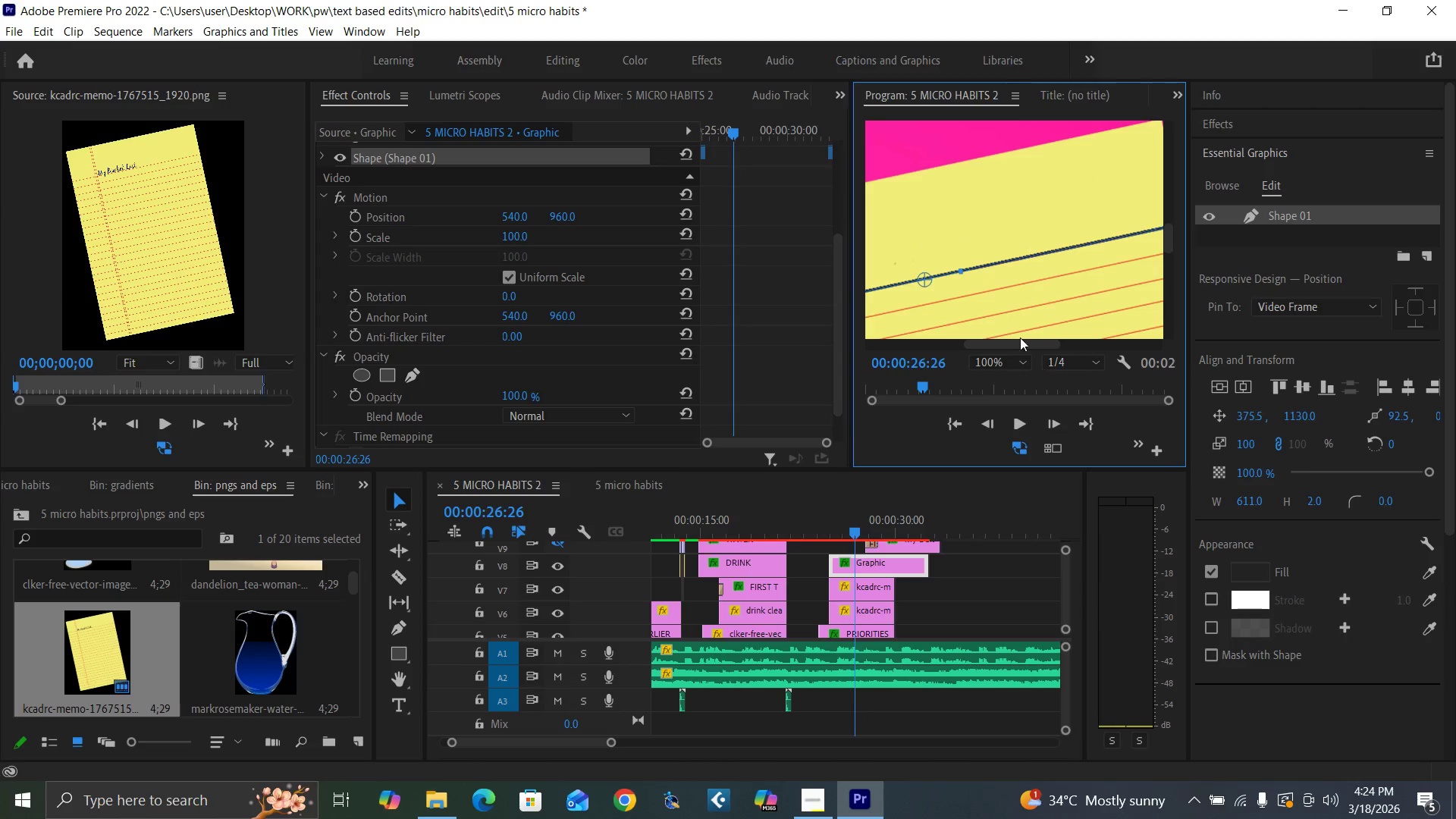 
left_click_drag(start_coordinate=[1012, 345], to_coordinate=[1043, 352])
 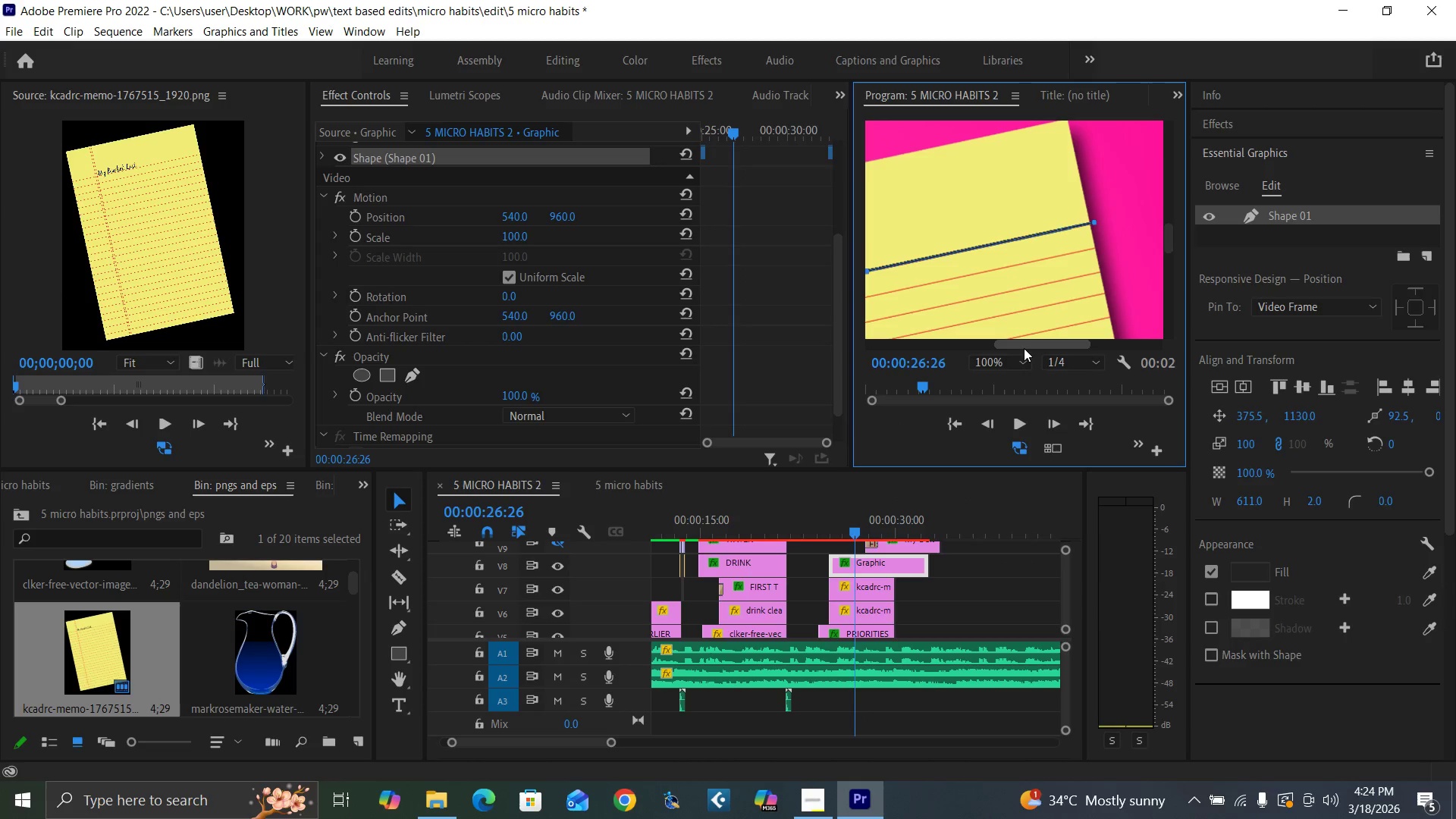 
left_click_drag(start_coordinate=[1027, 348], to_coordinate=[946, 351])
 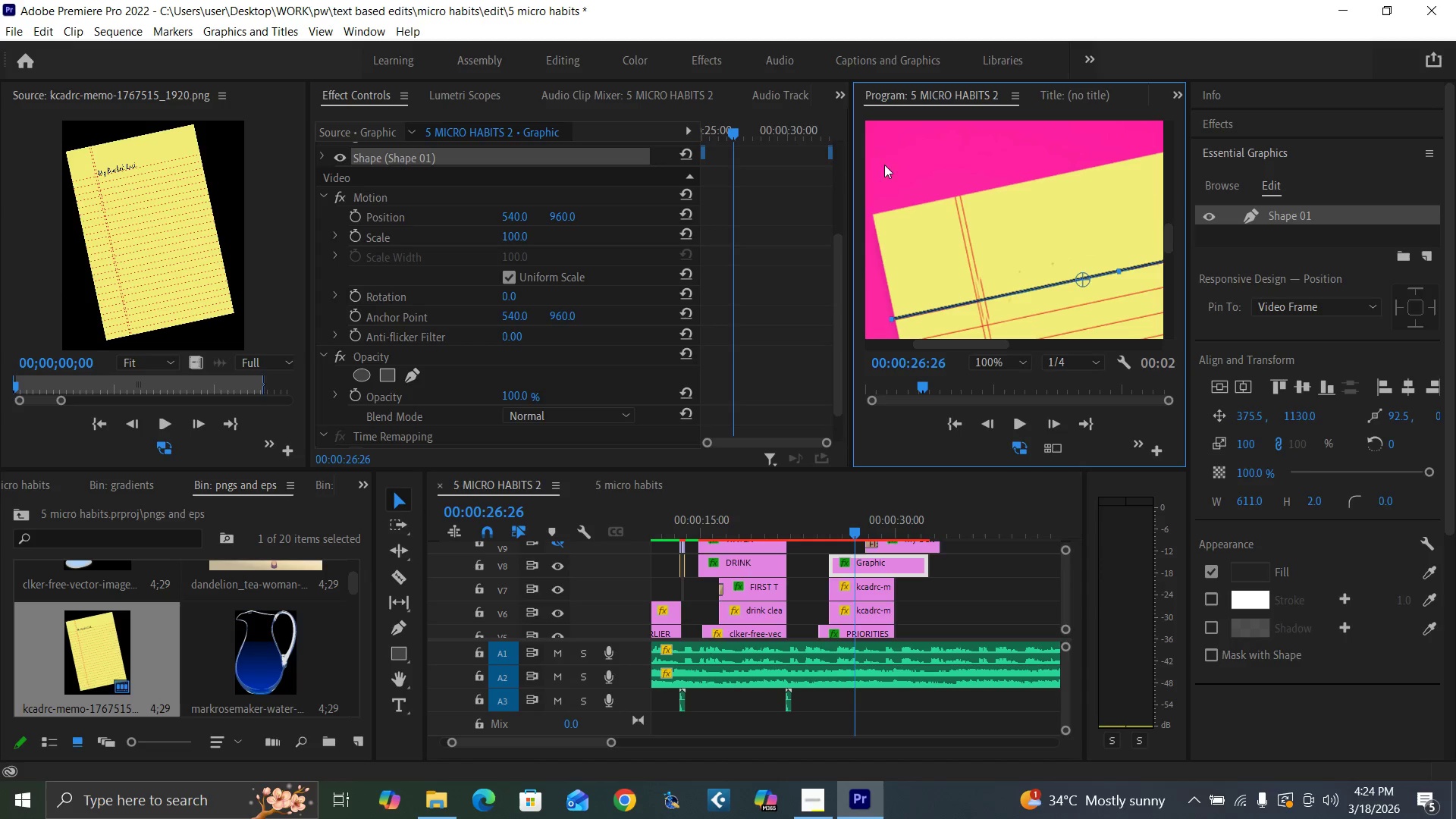 
left_click([883, 140])
 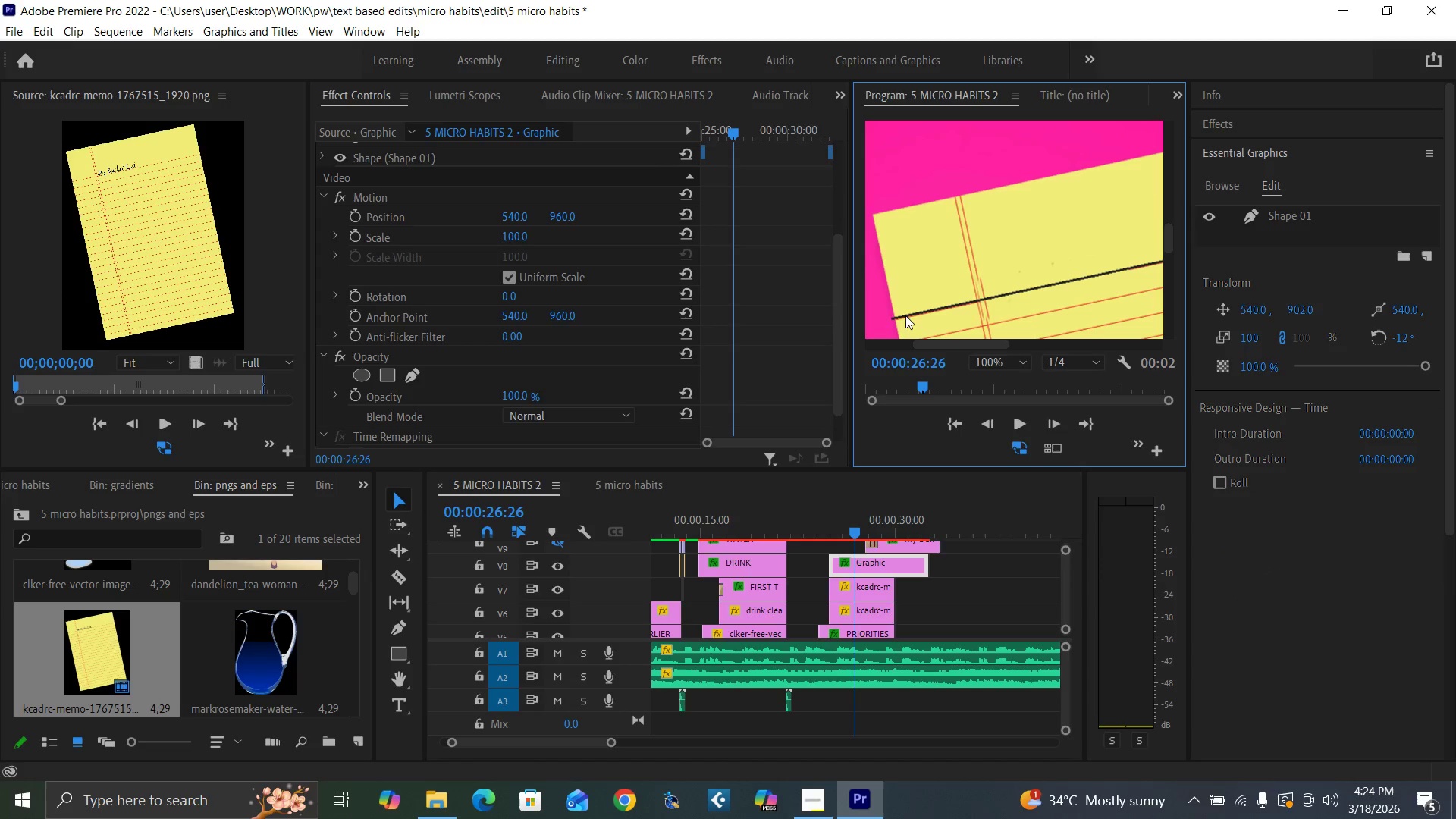 
left_click([905, 315])
 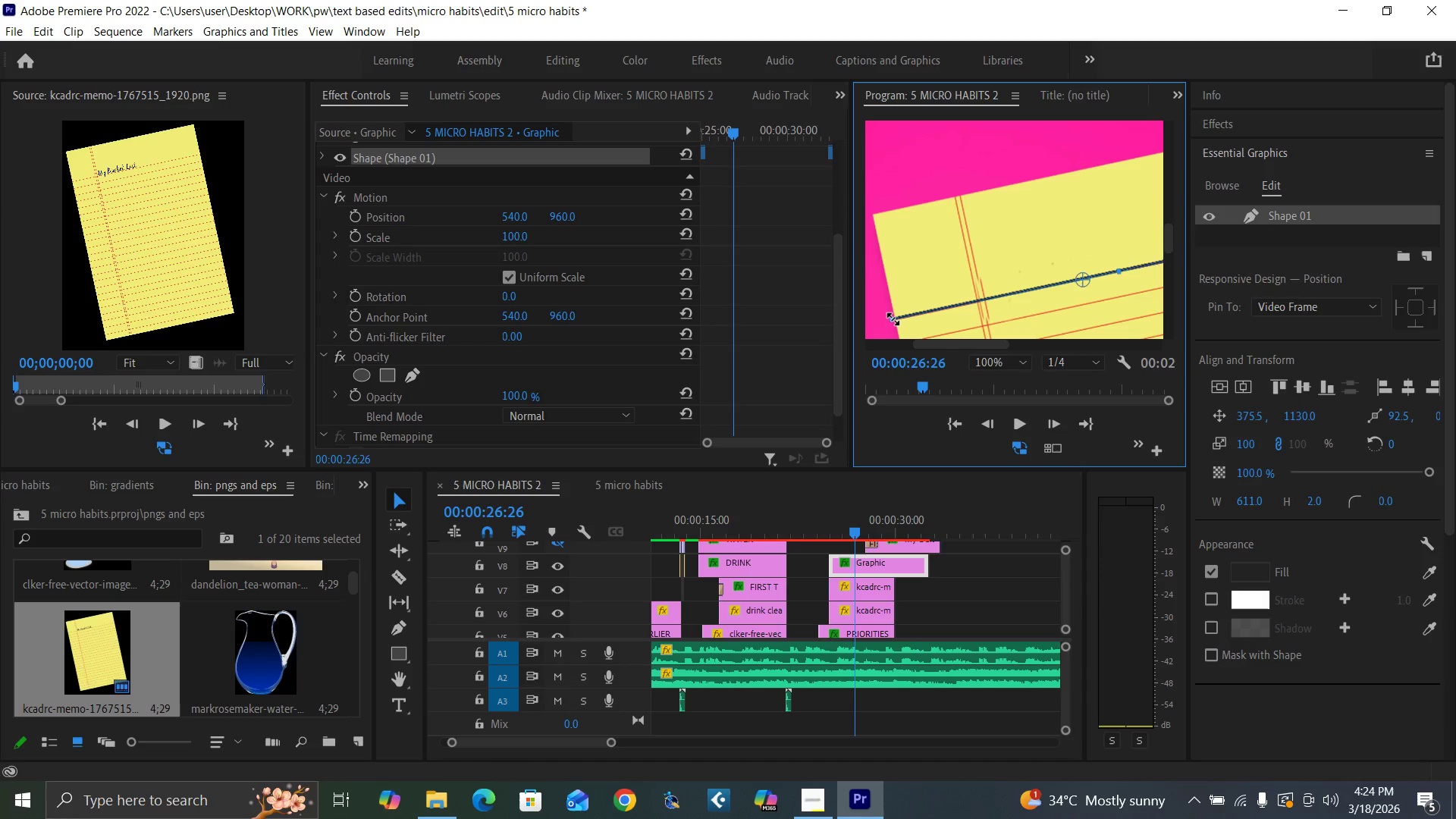 
left_click_drag(start_coordinate=[893, 319], to_coordinate=[899, 319])
 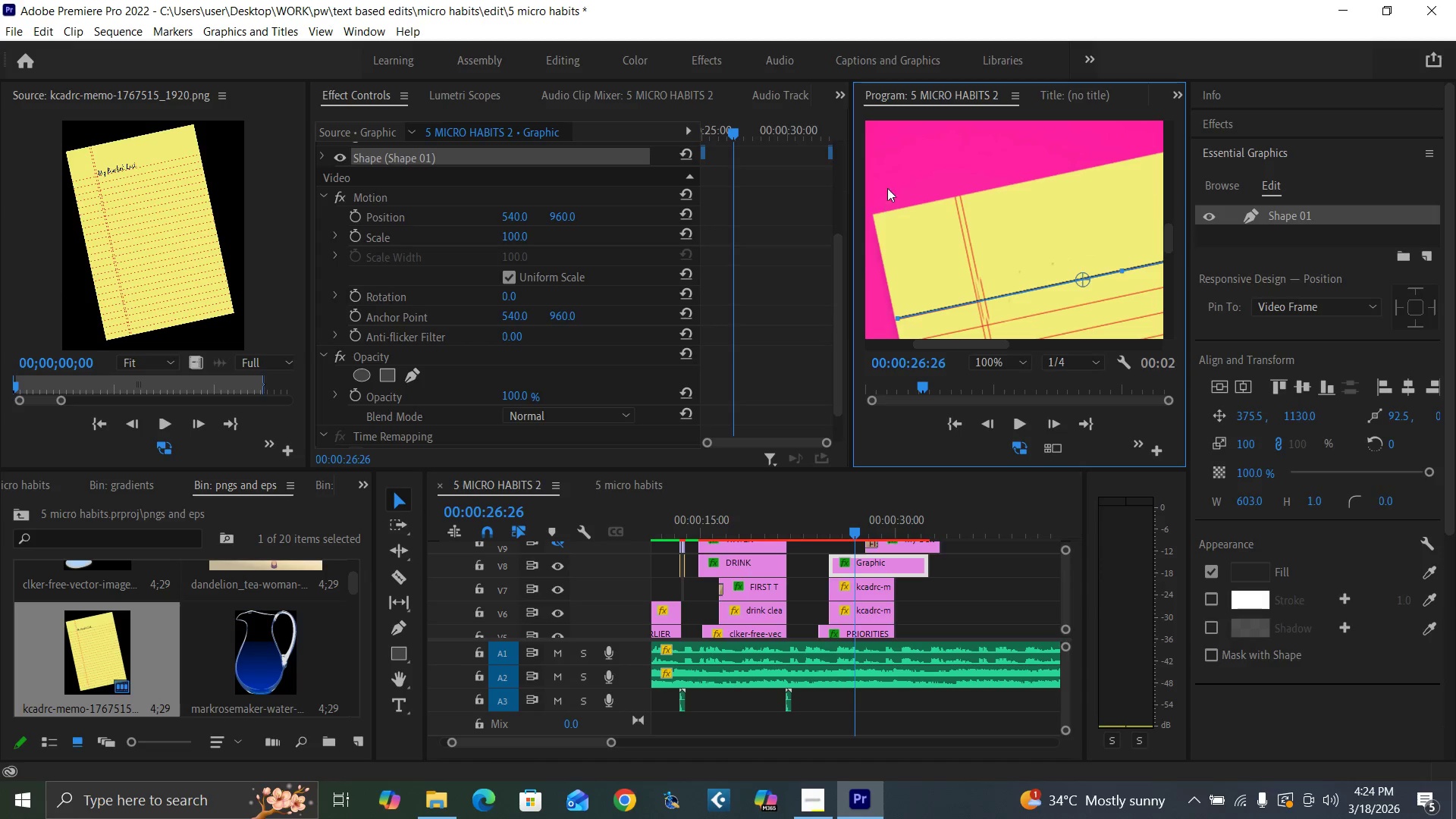 
left_click([887, 181])
 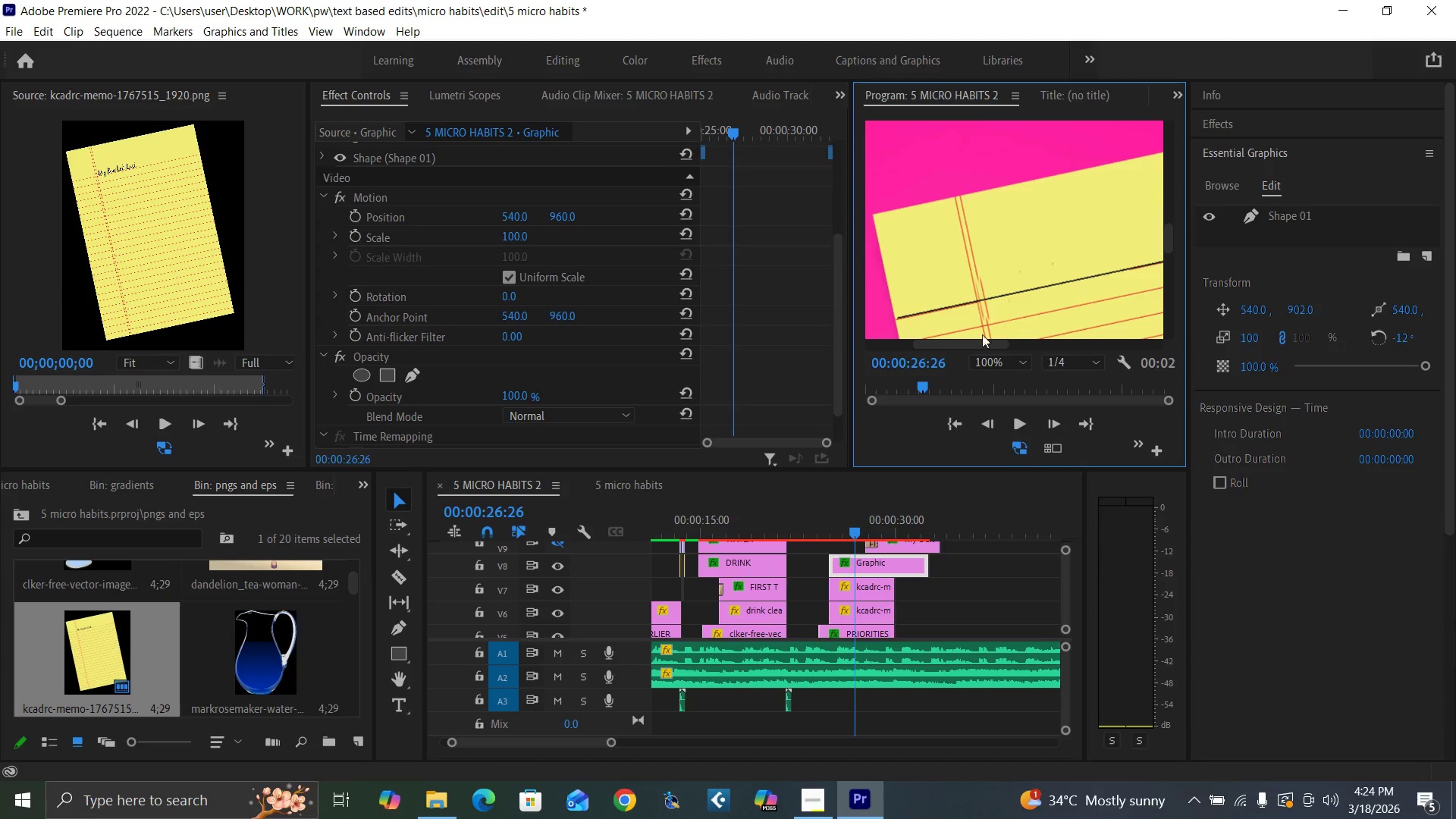 
left_click_drag(start_coordinate=[962, 341], to_coordinate=[1053, 345])
 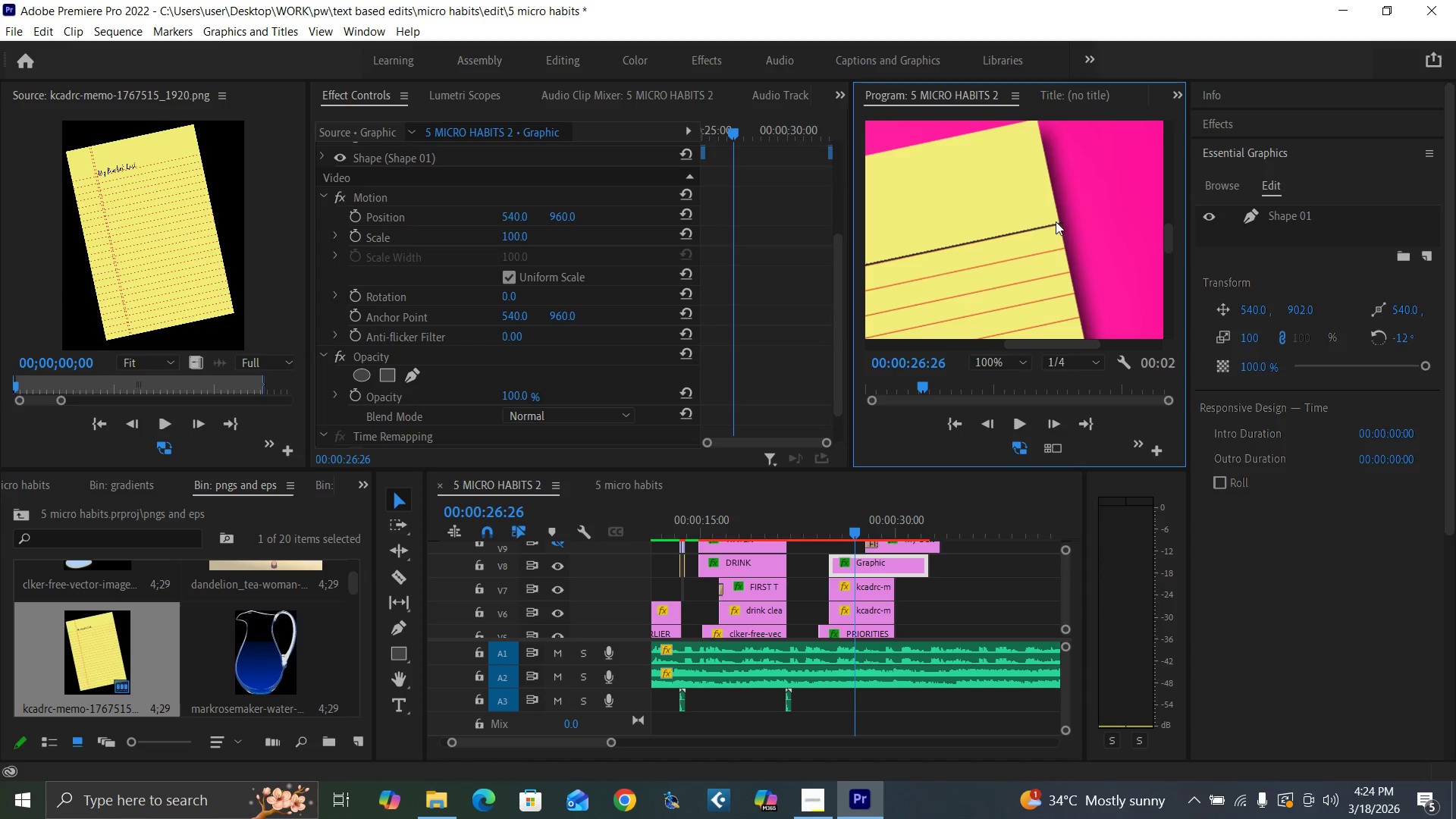 
left_click([1056, 224])
 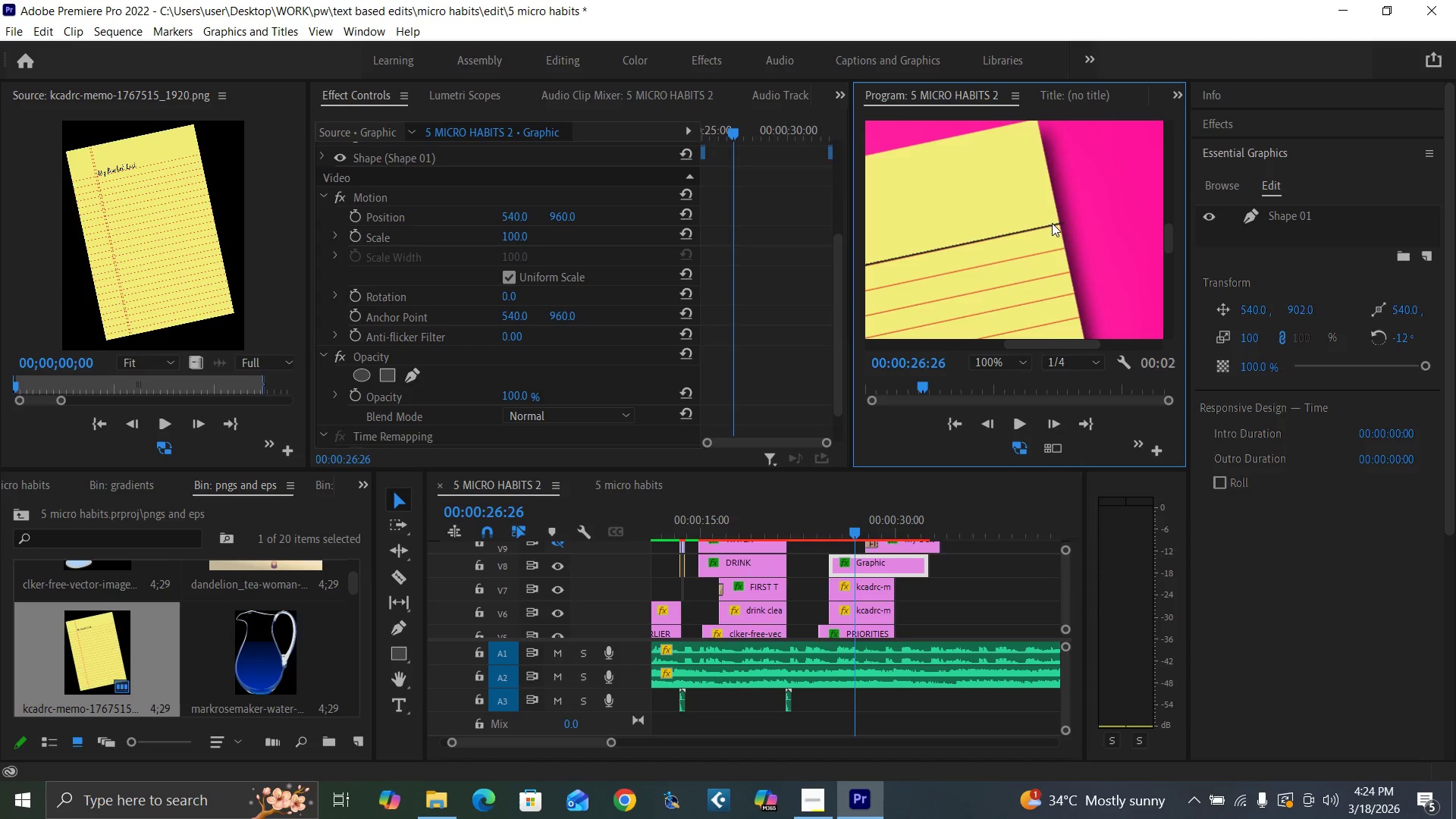 
left_click([1048, 224])
 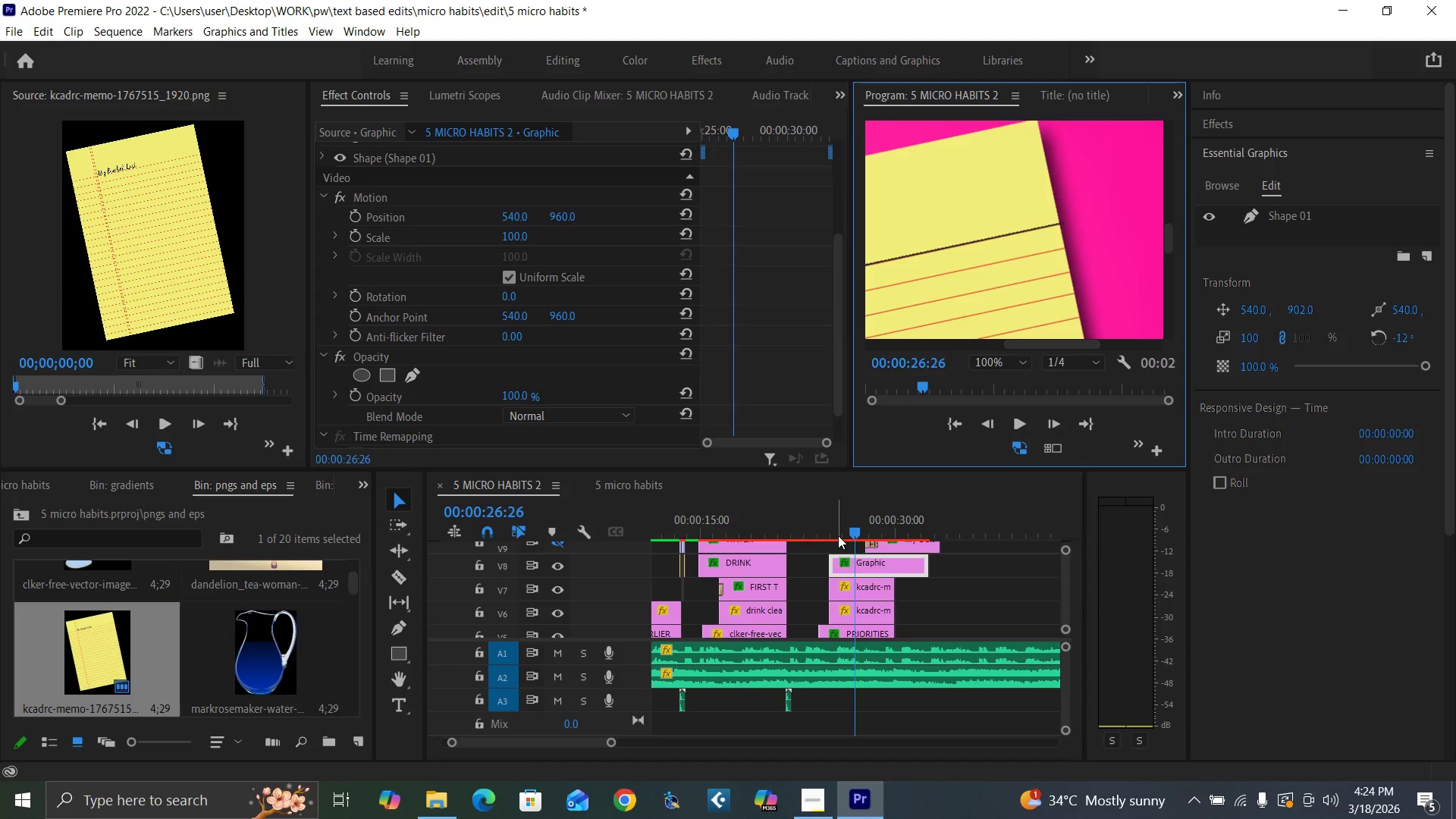 
left_click([849, 528])
 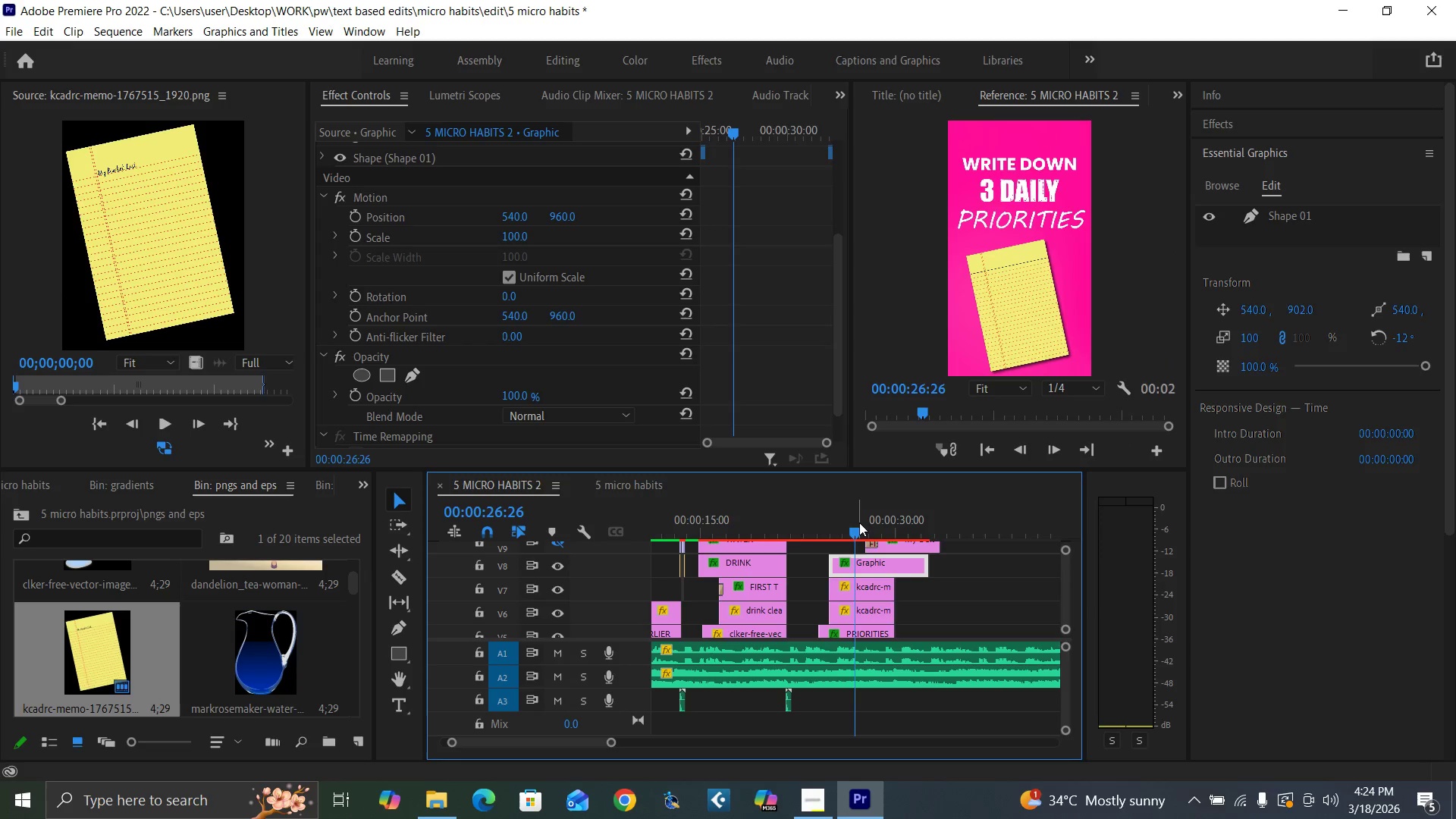 
left_click([861, 528])
 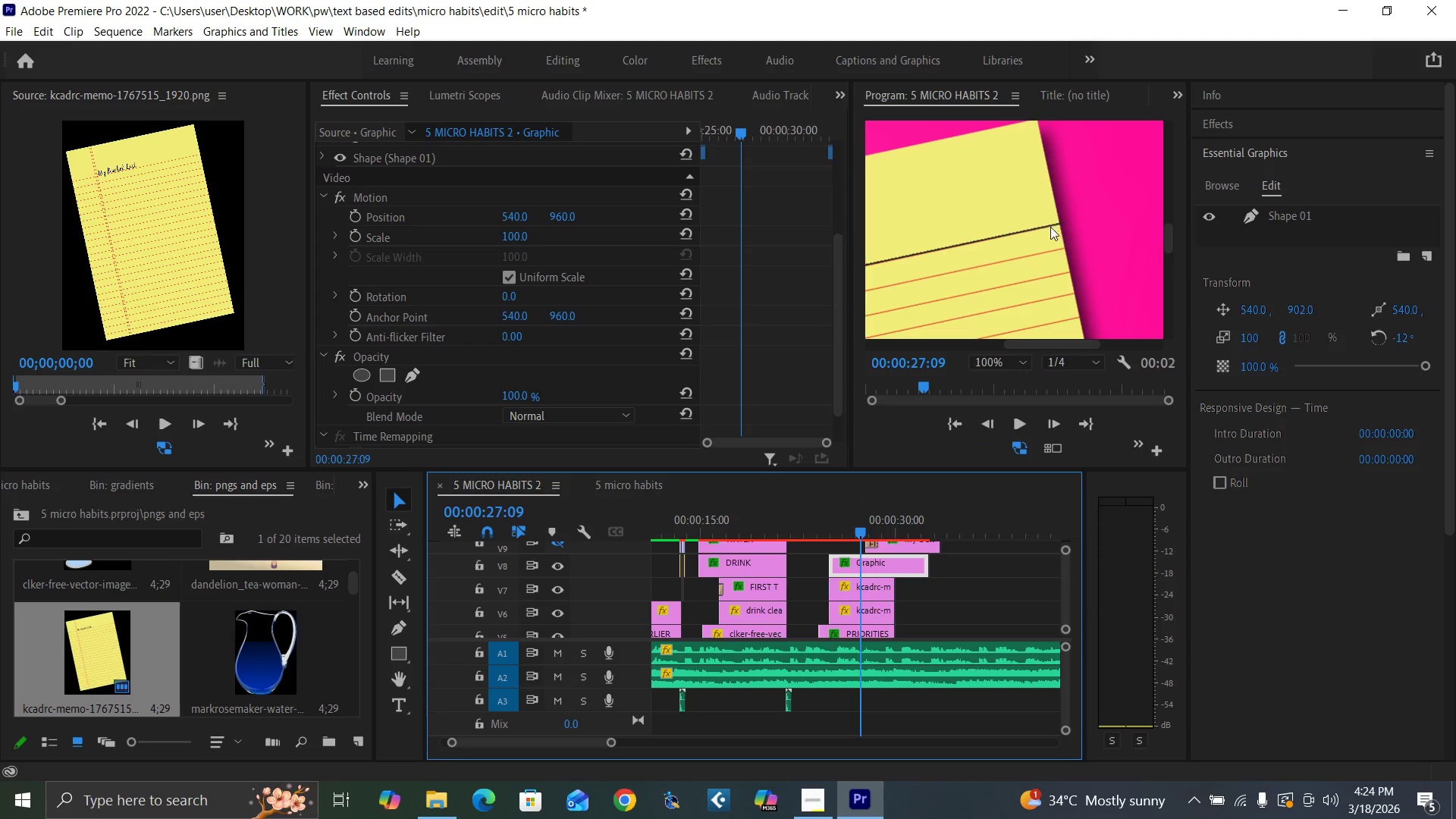 
left_click([1048, 223])
 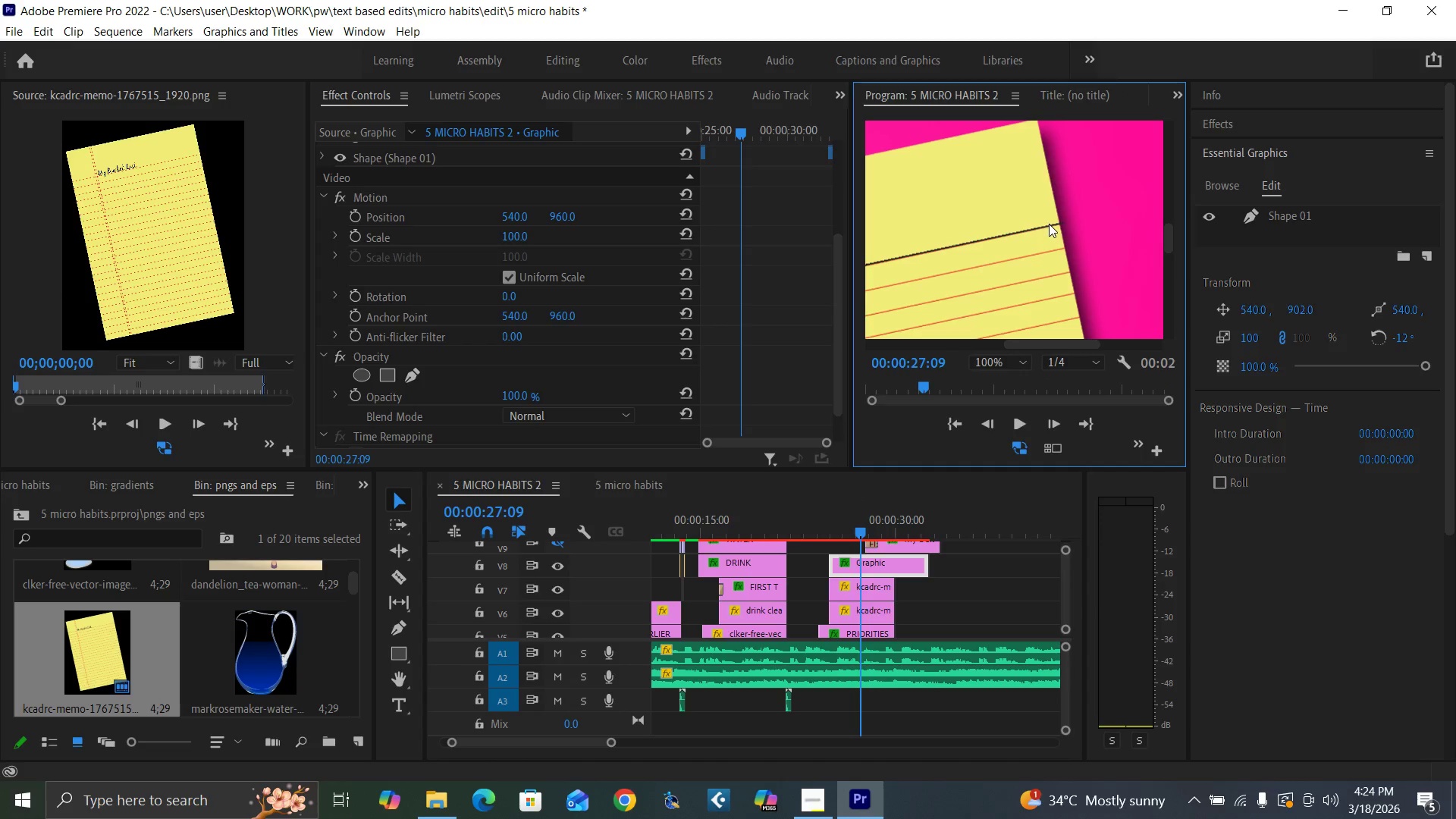 
double_click([1049, 224])
 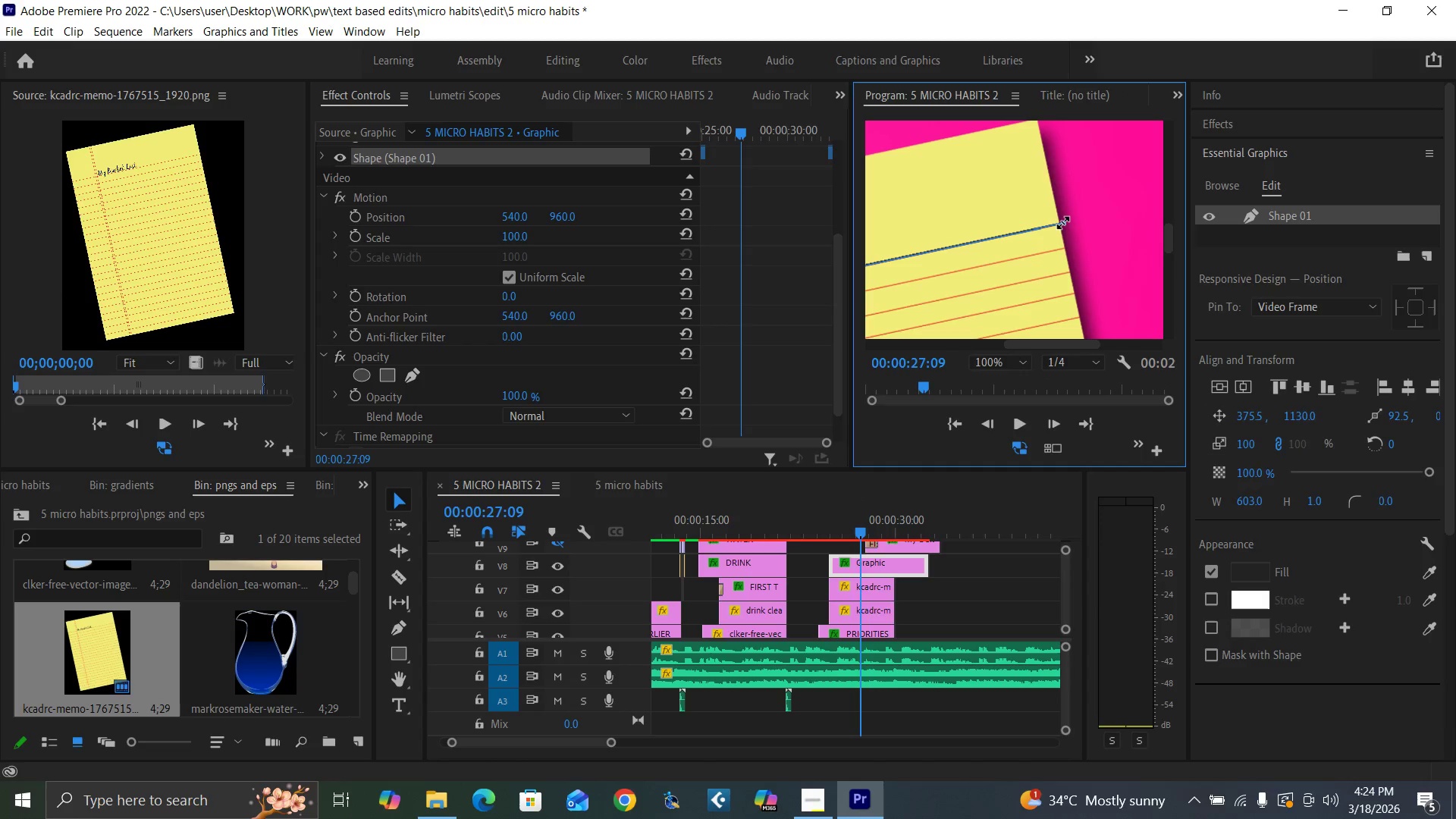 
left_click_drag(start_coordinate=[1063, 223], to_coordinate=[1059, 223])
 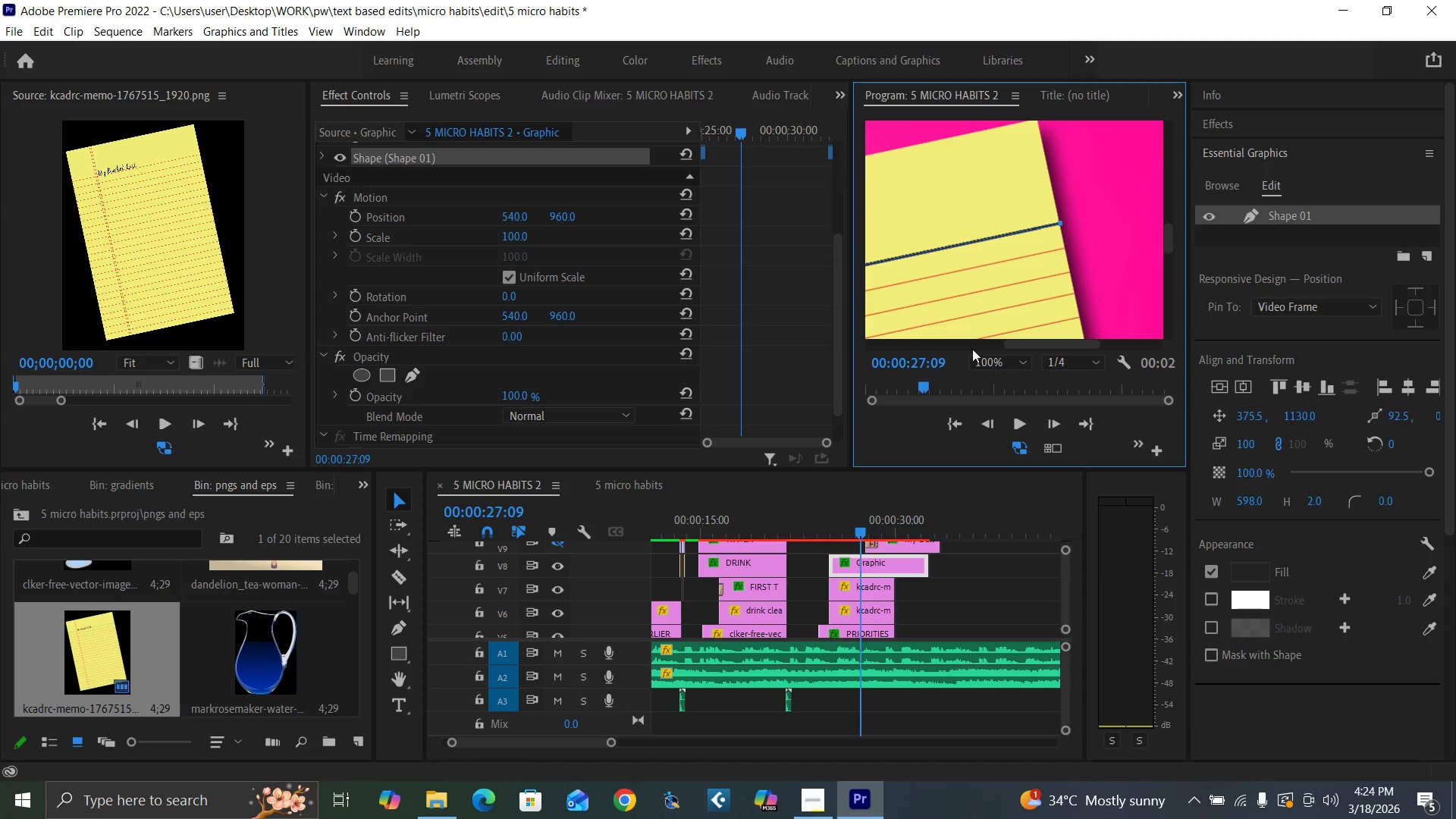 
left_click([989, 355])
 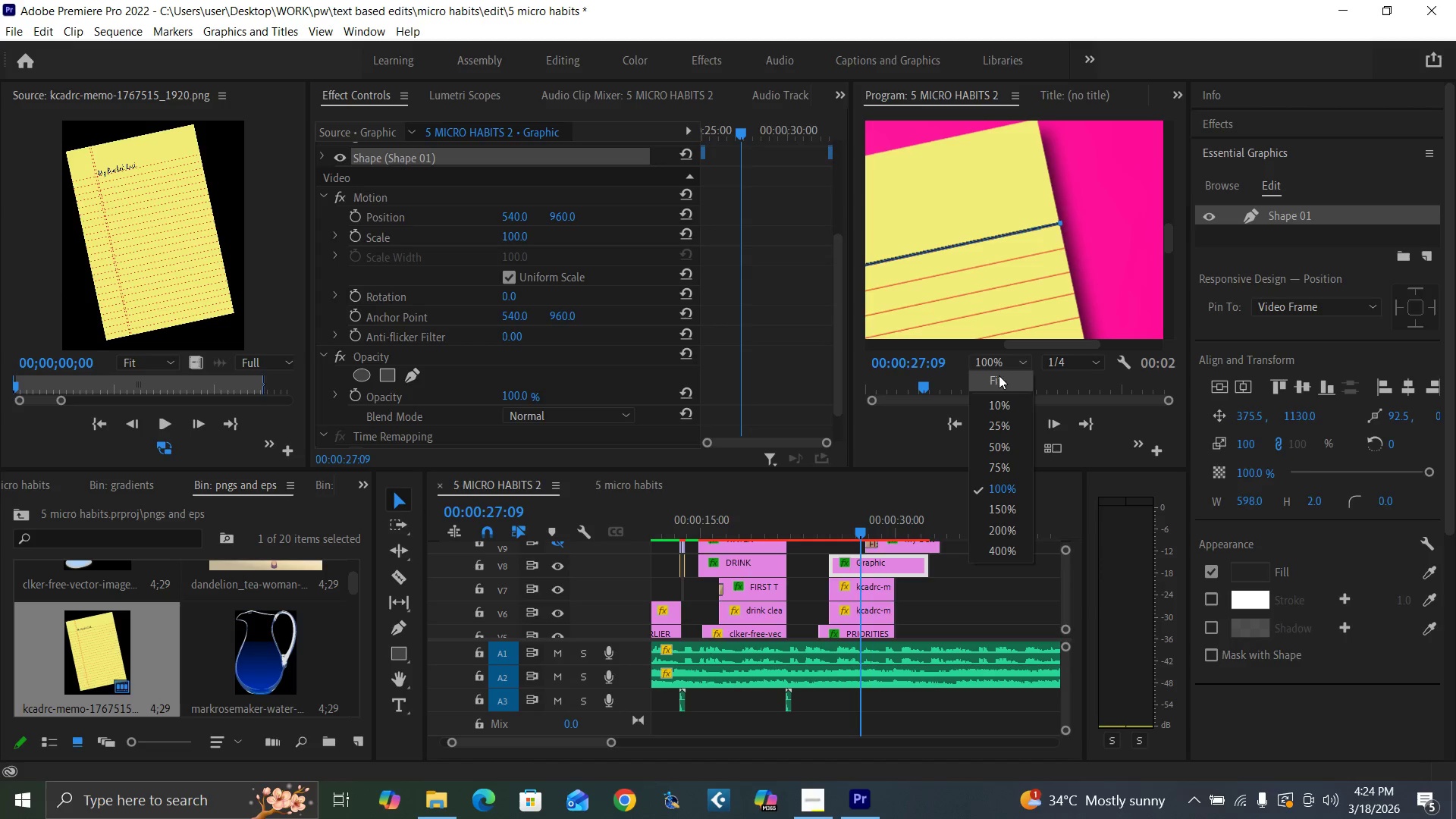 
double_click([999, 379])
 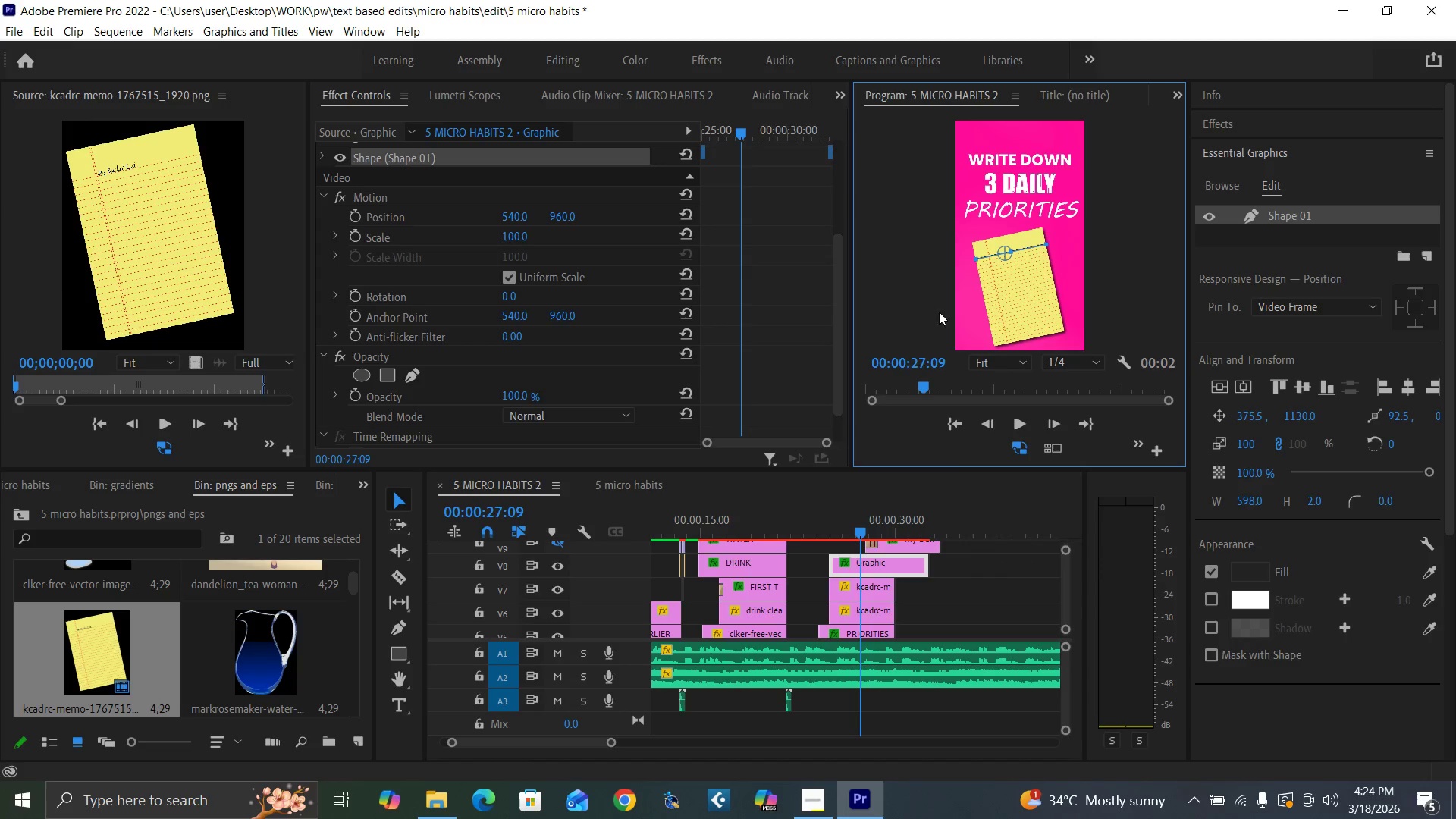 
key(Control+Backquote)
 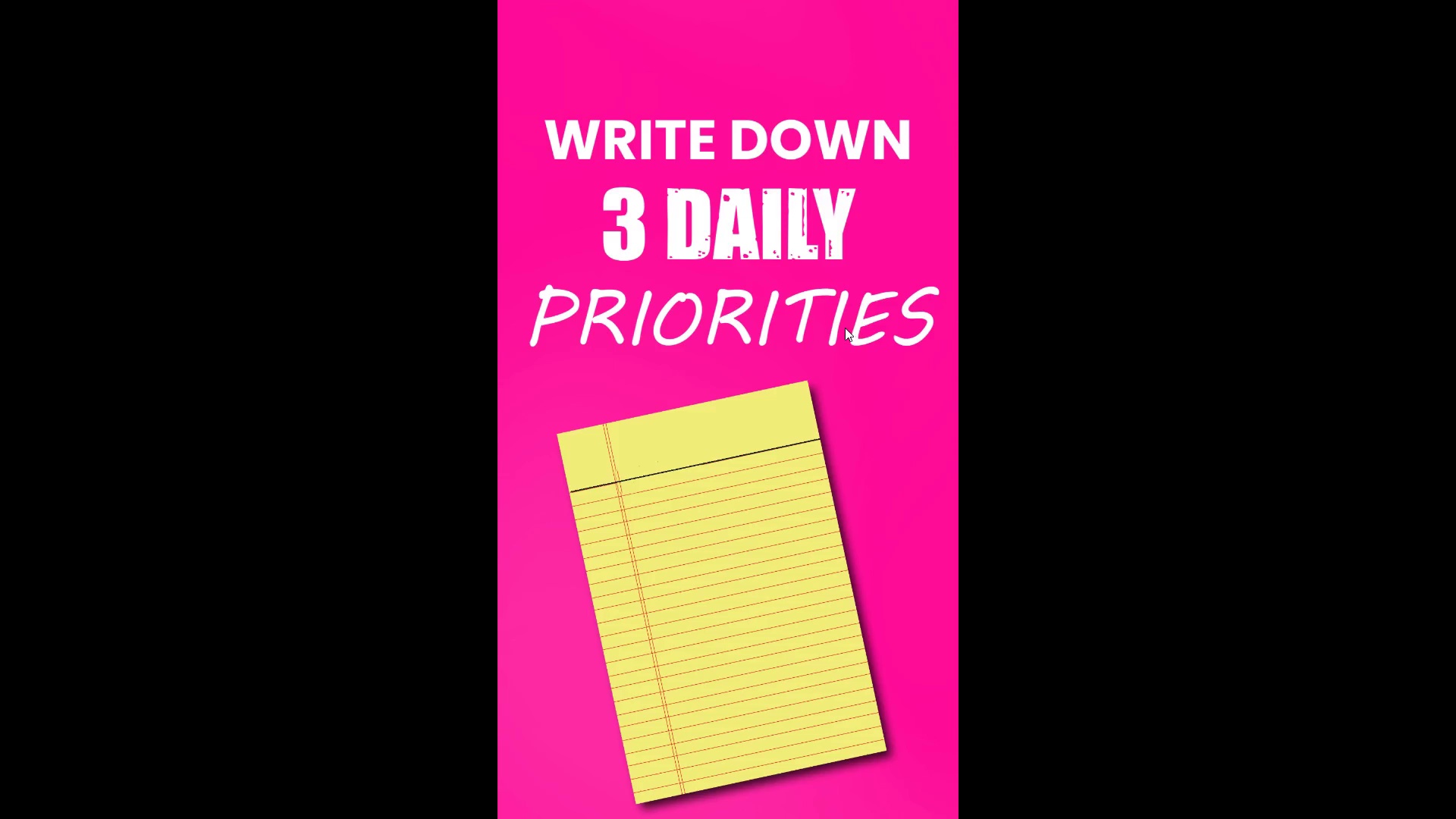 
key(Space)
 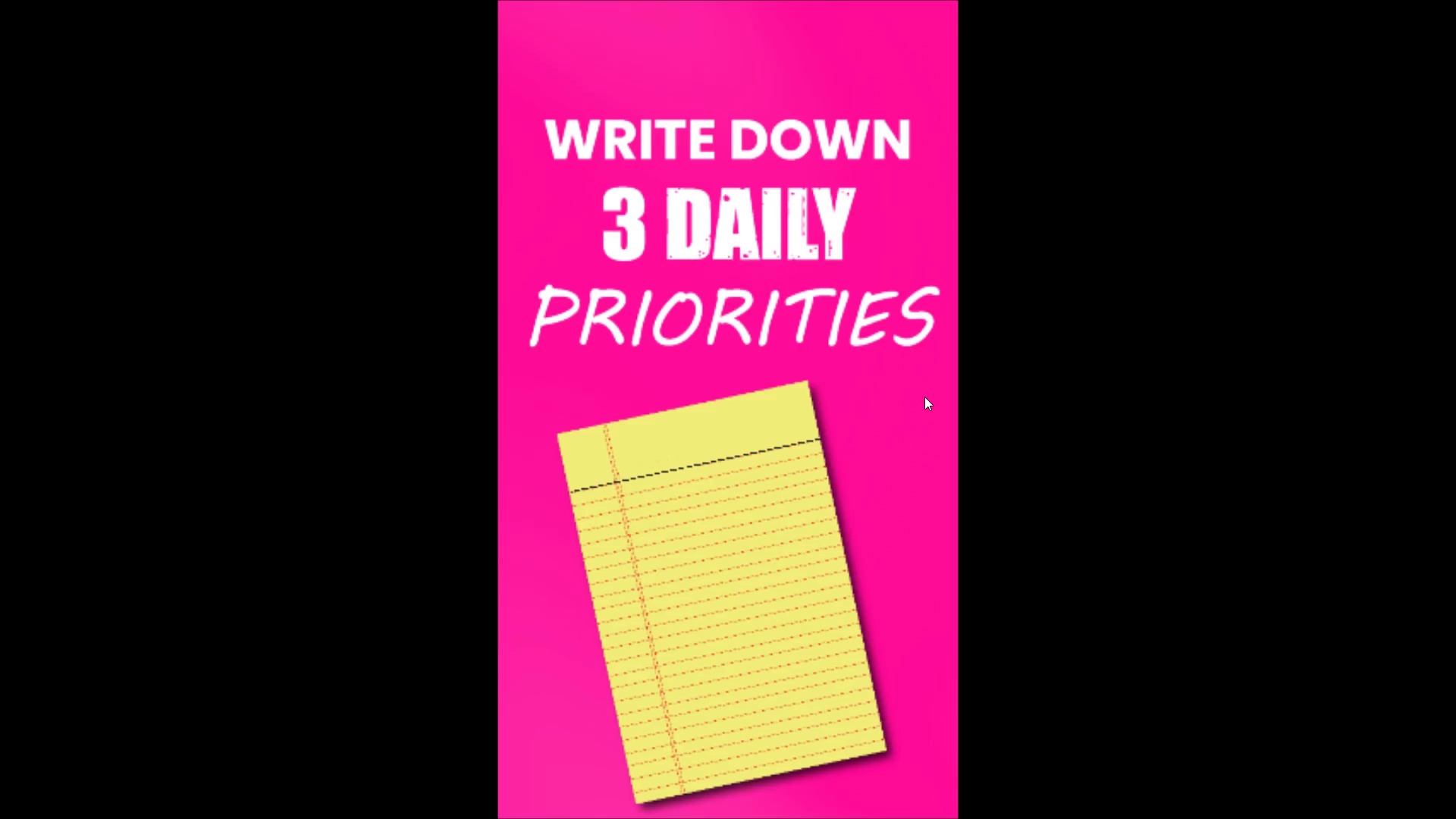 
key(Space)
 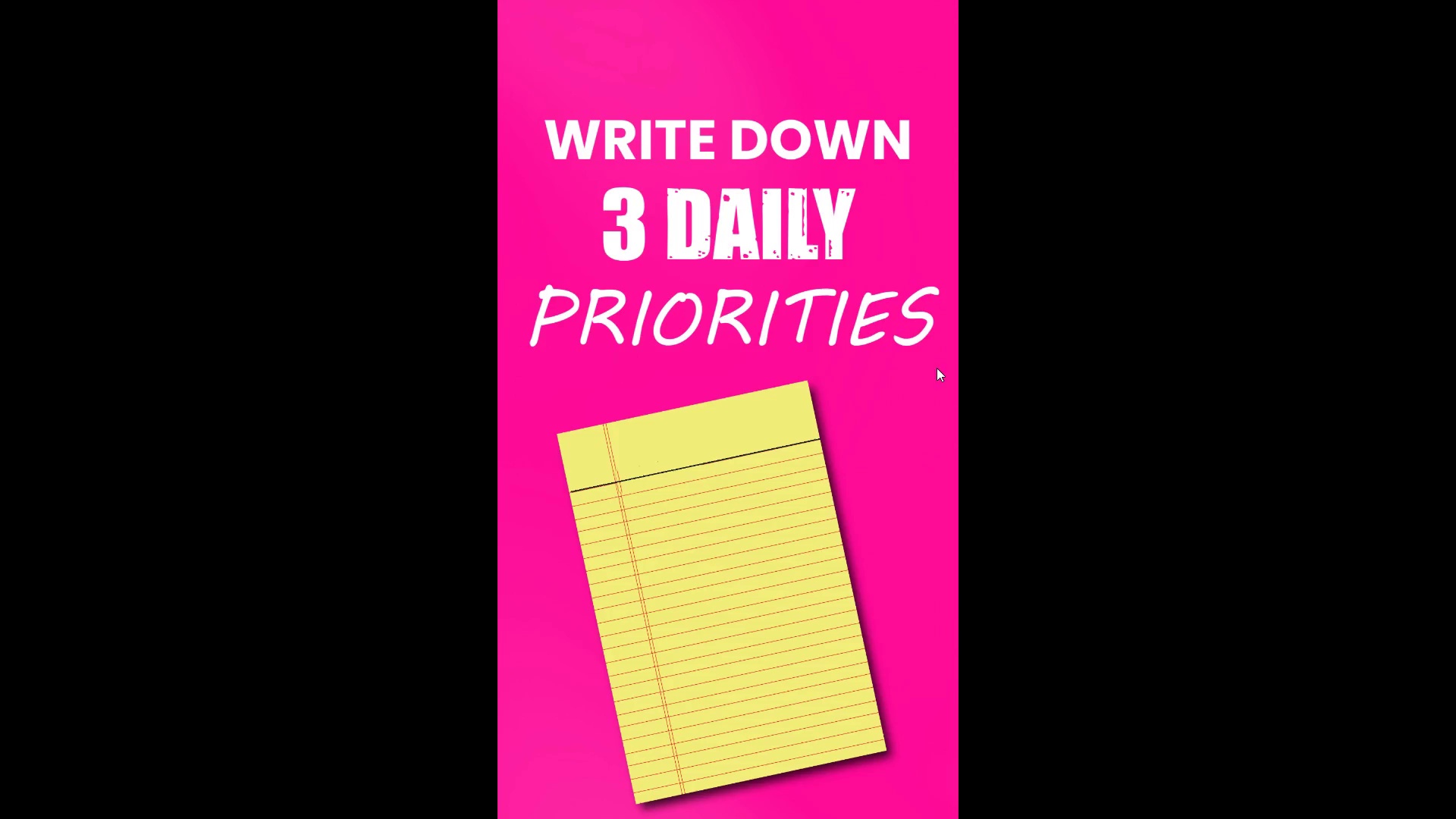 
hold_key(key=ControlLeft, duration=1.5)
 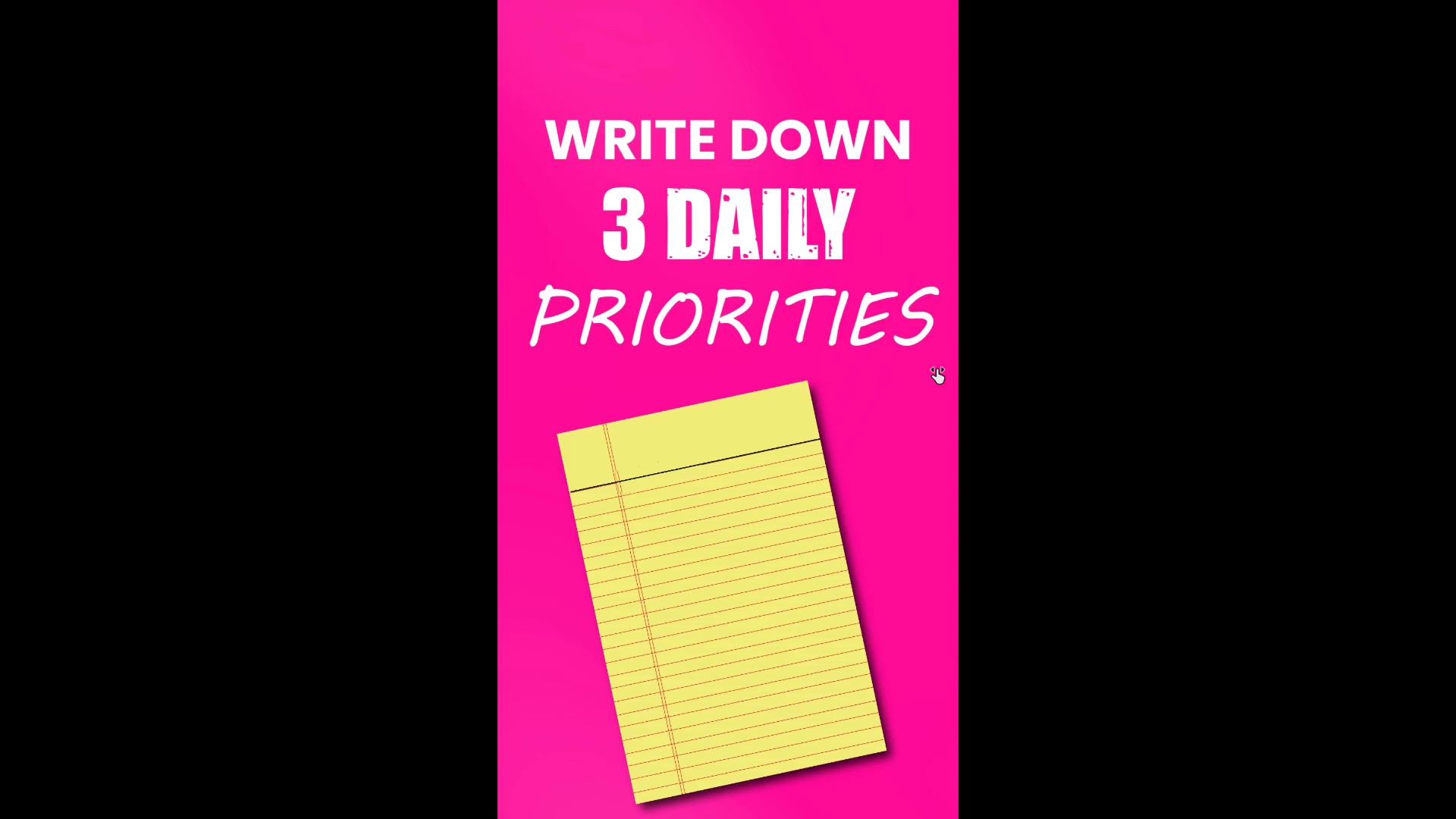 
hold_key(key=ControlLeft, duration=1.5)
 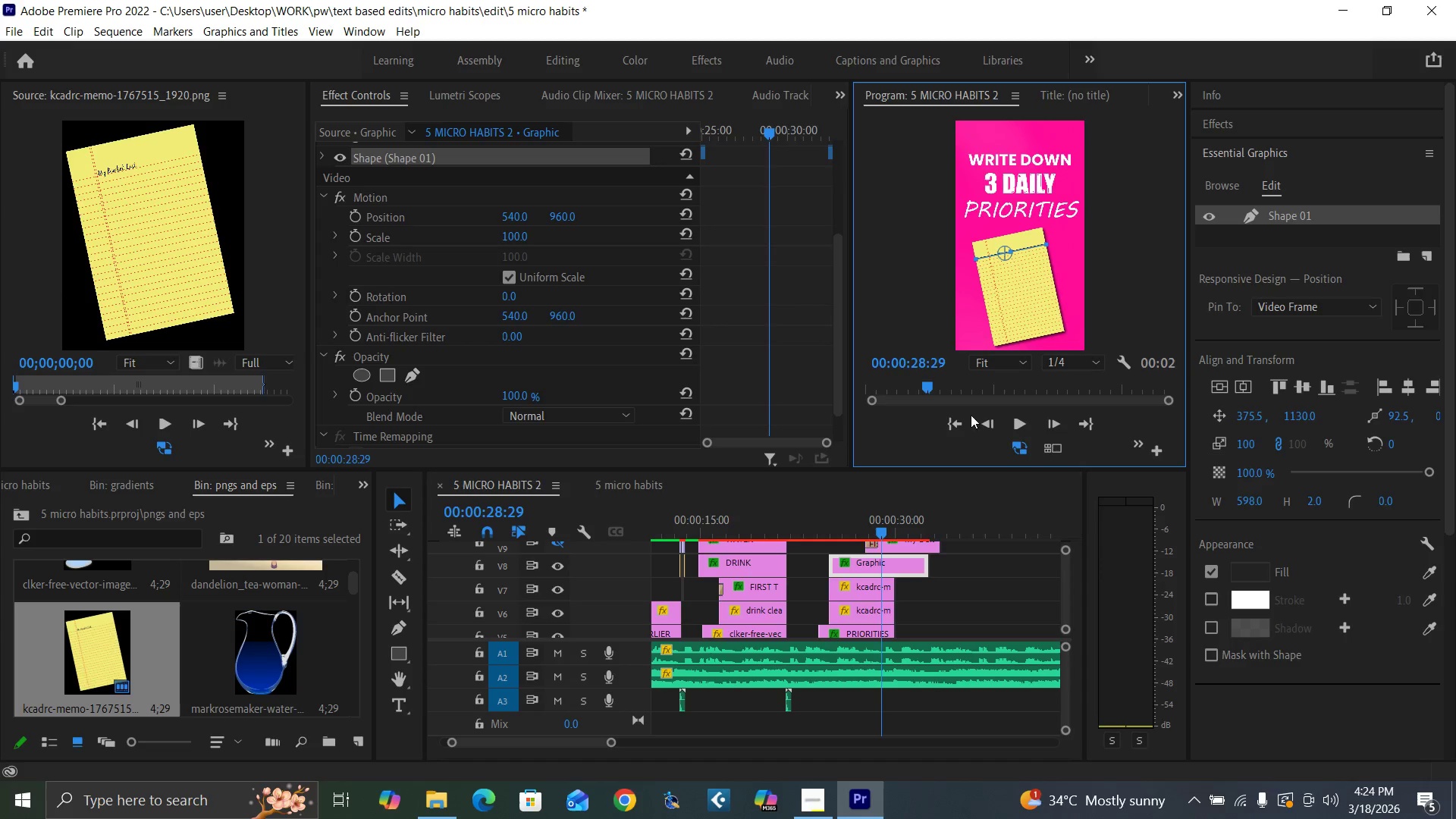 
key(Control+Backquote)
 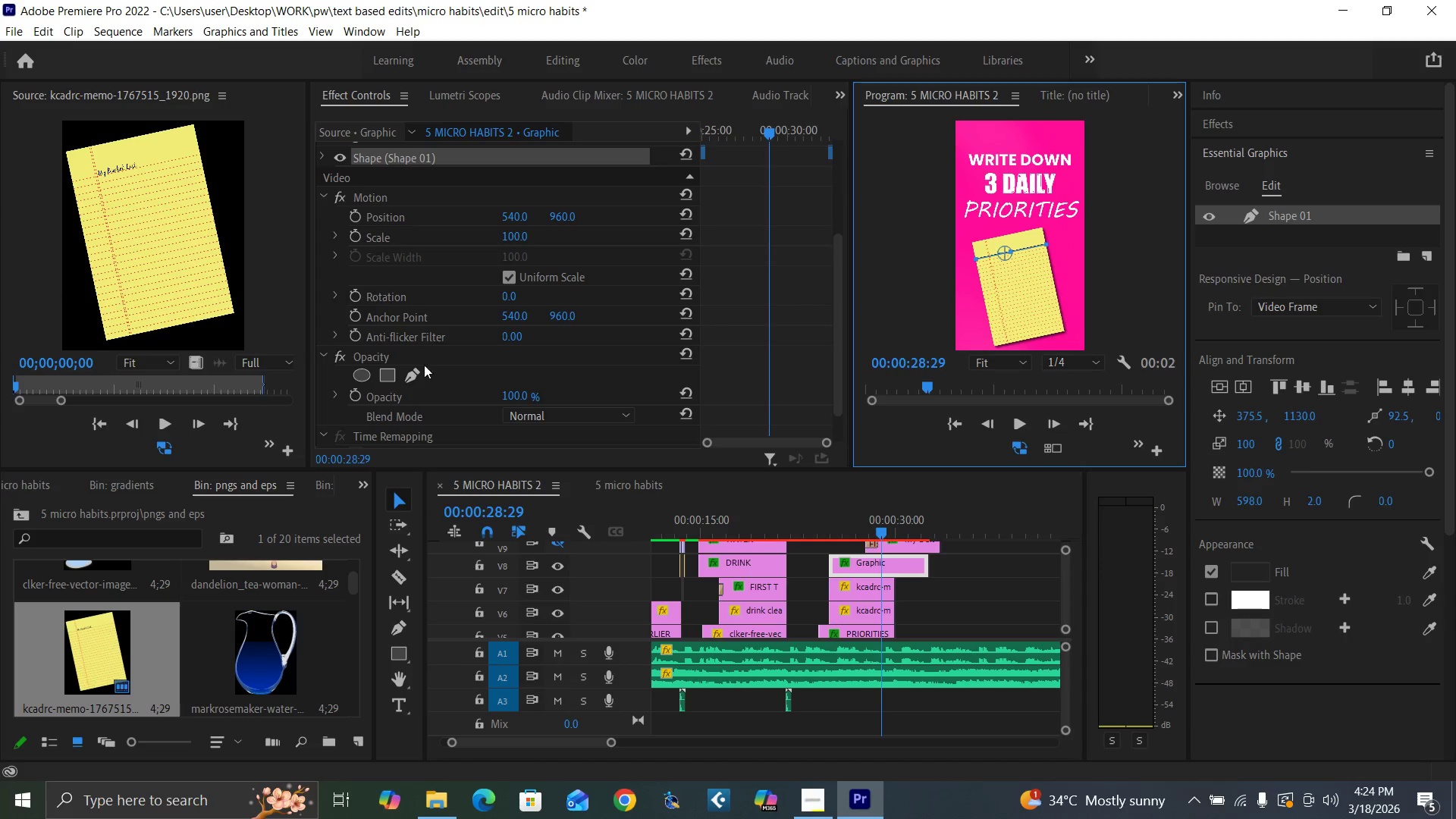 
left_click([508, 398])
 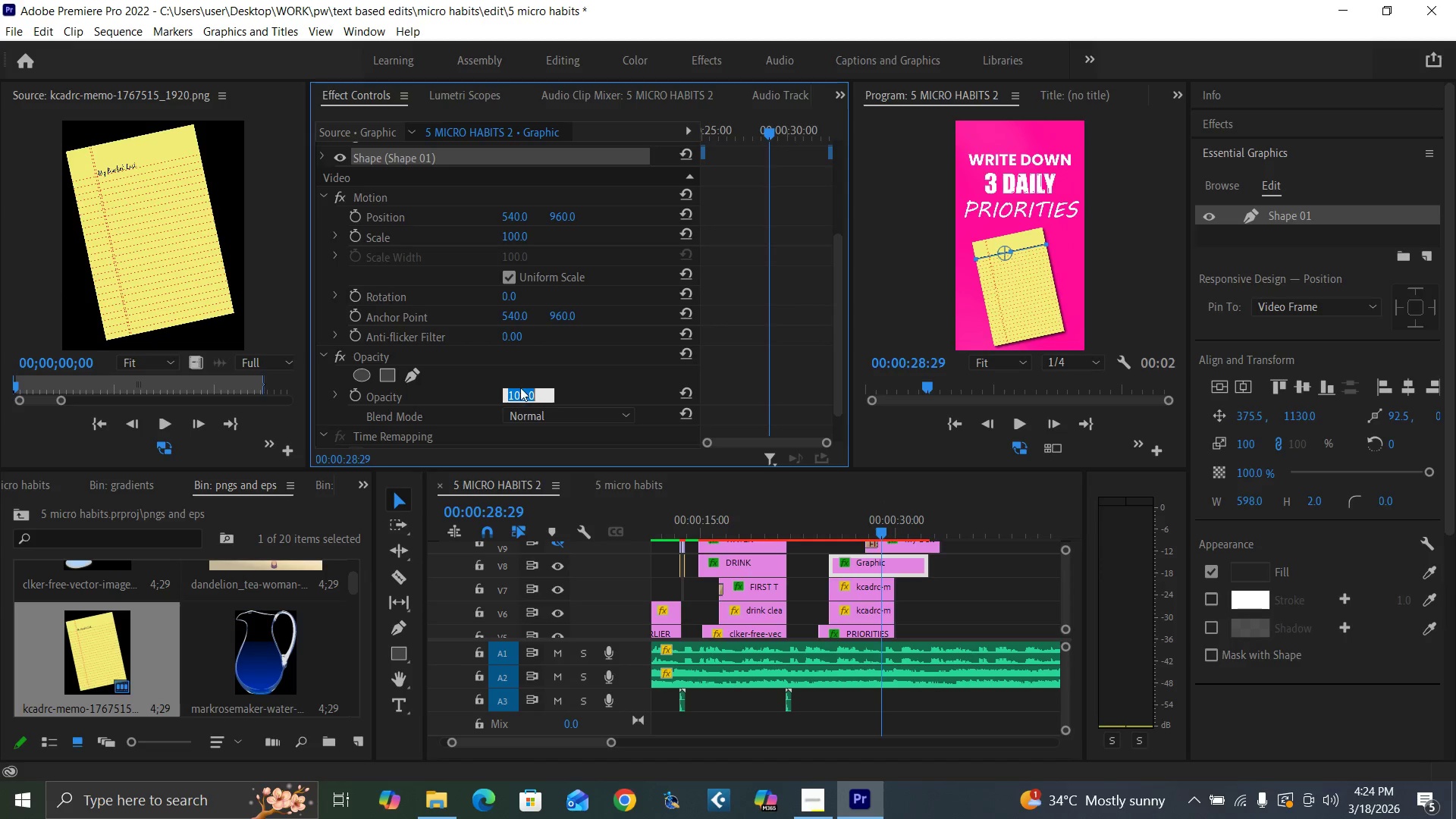 
type(50)
 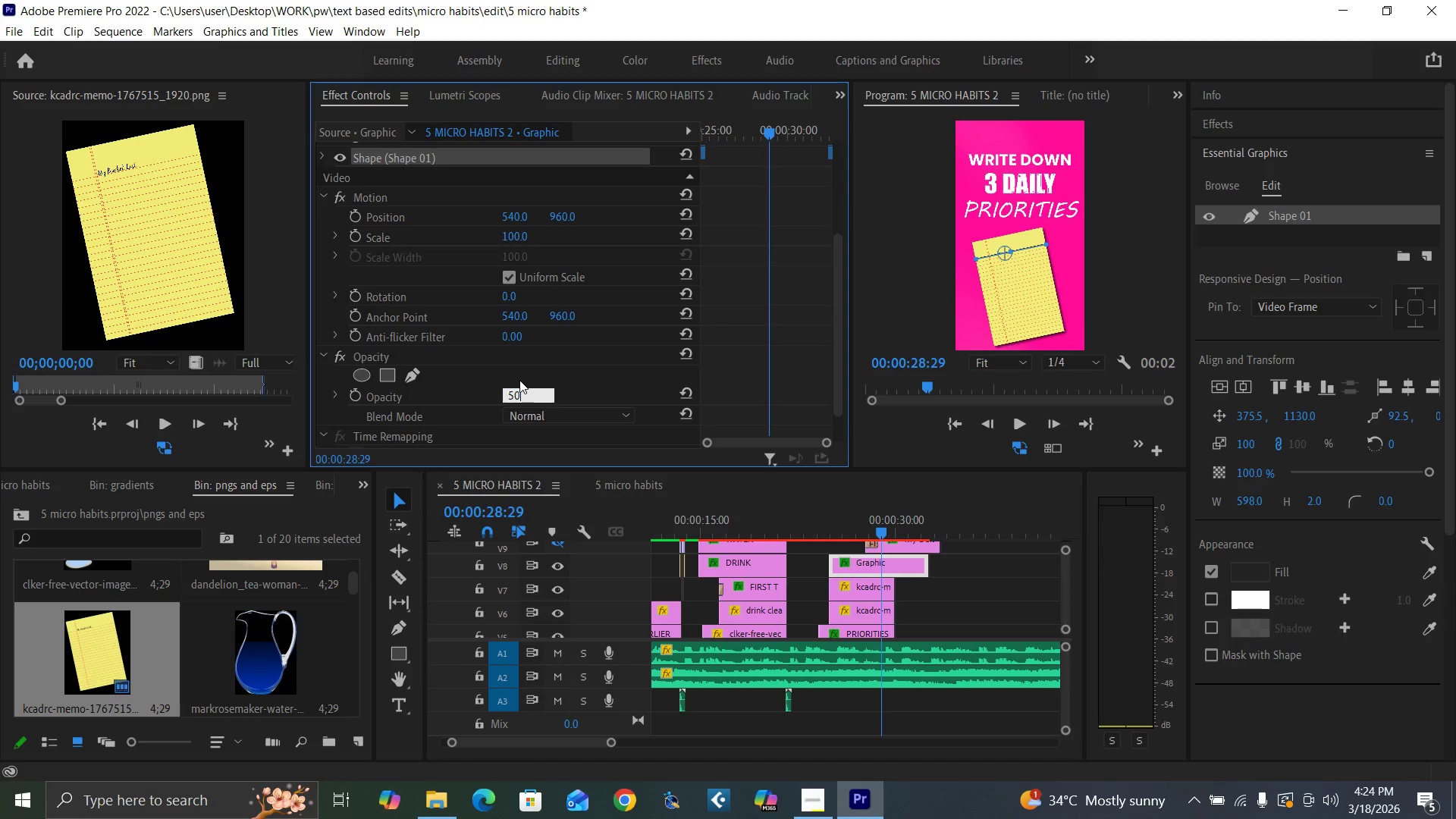 
key(Enter)
 